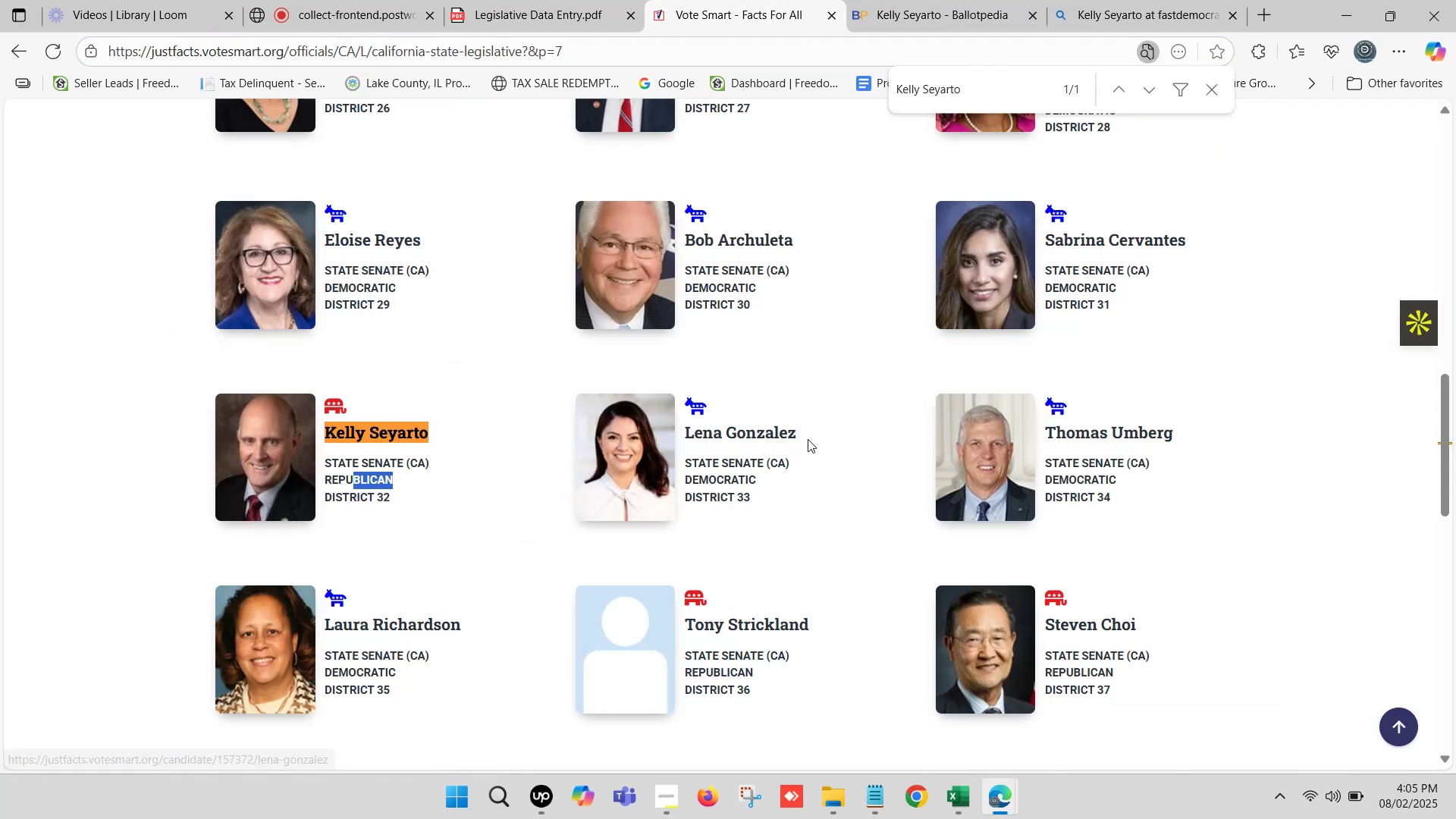 
key(Control+C)
 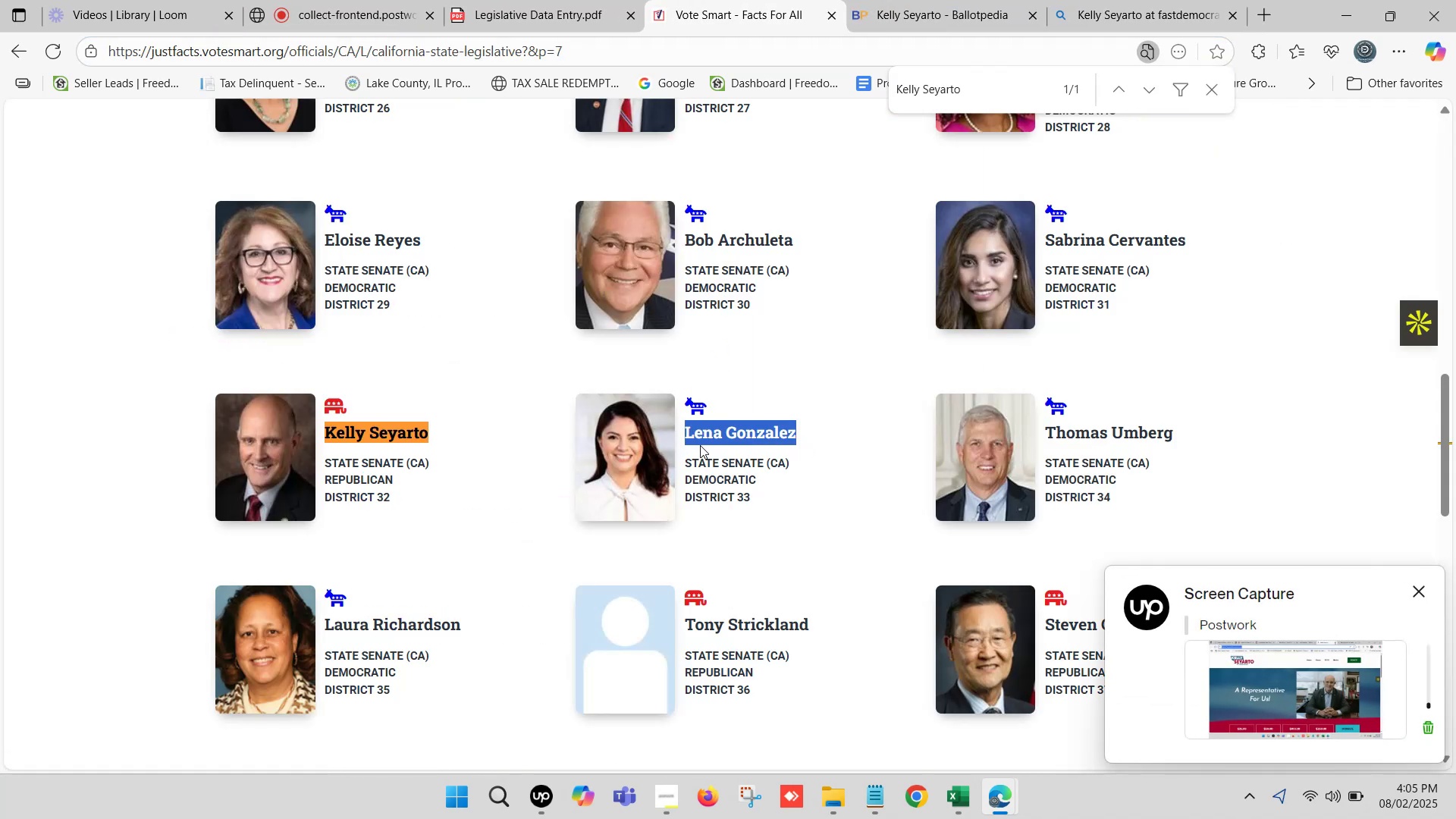 
key(Control+F)
 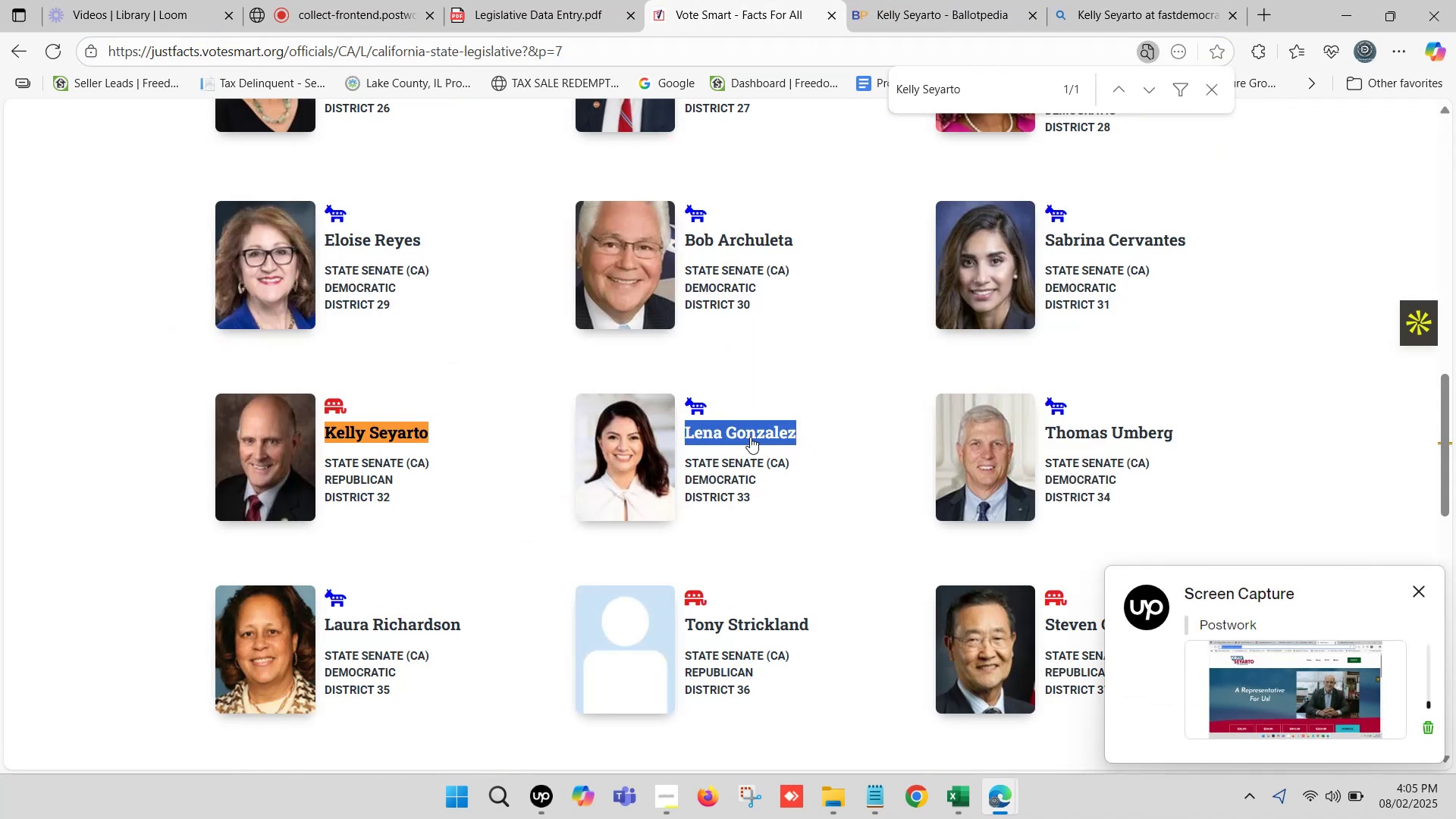 
key(Control+V)
 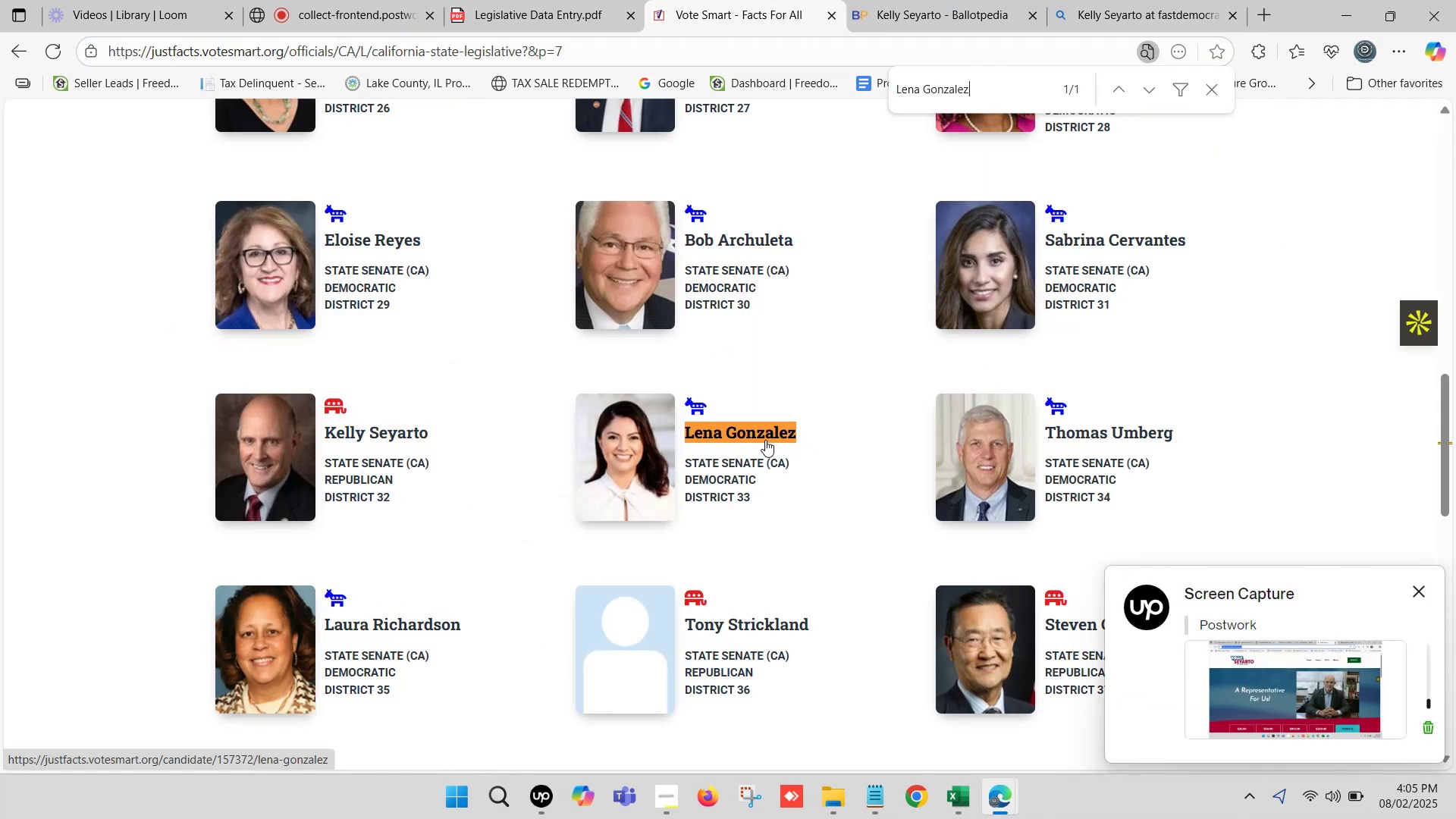 
hold_key(key=ControlLeft, duration=0.39)
left_click([764, 430])
 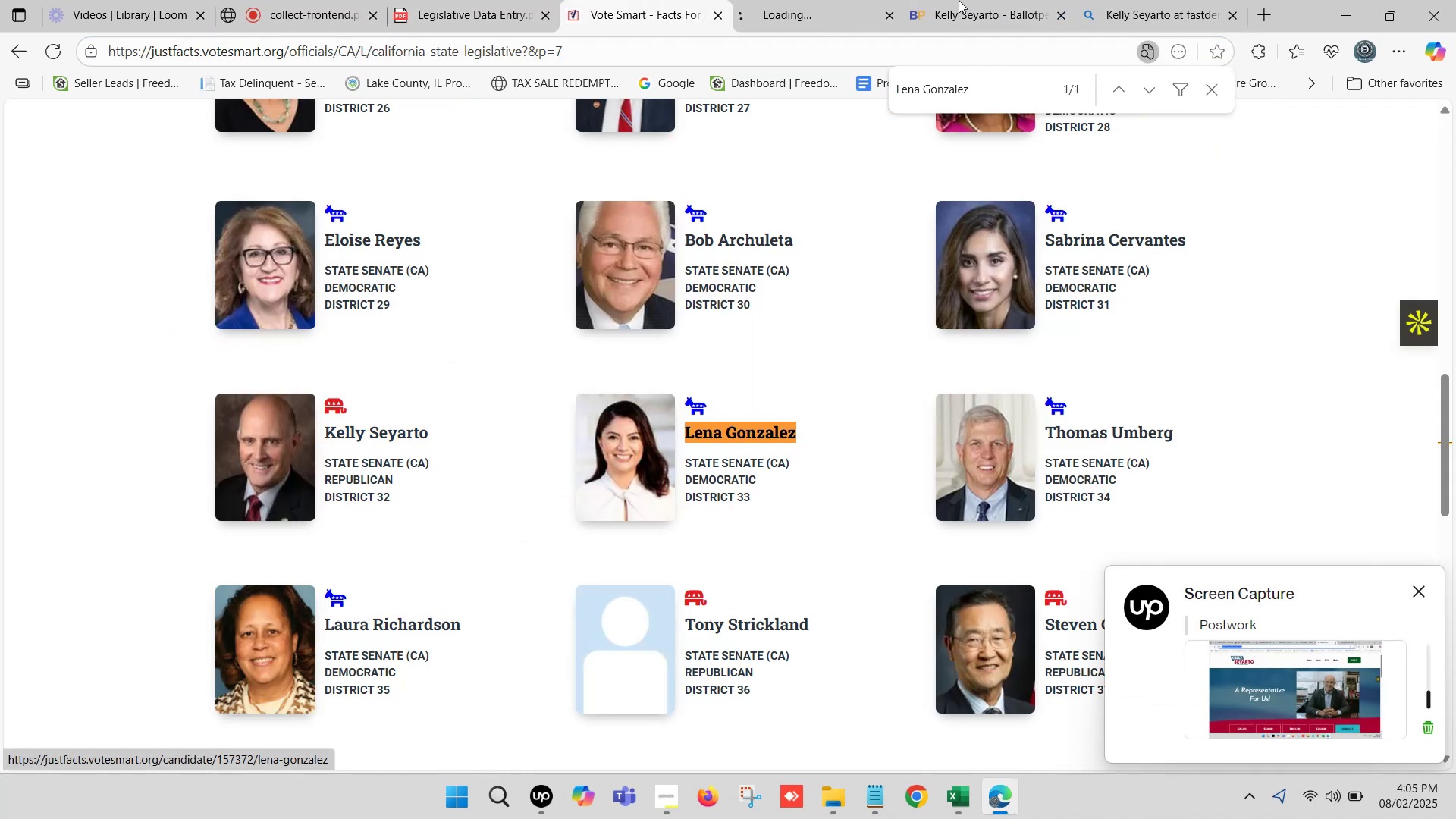 
left_click([978, 0])
 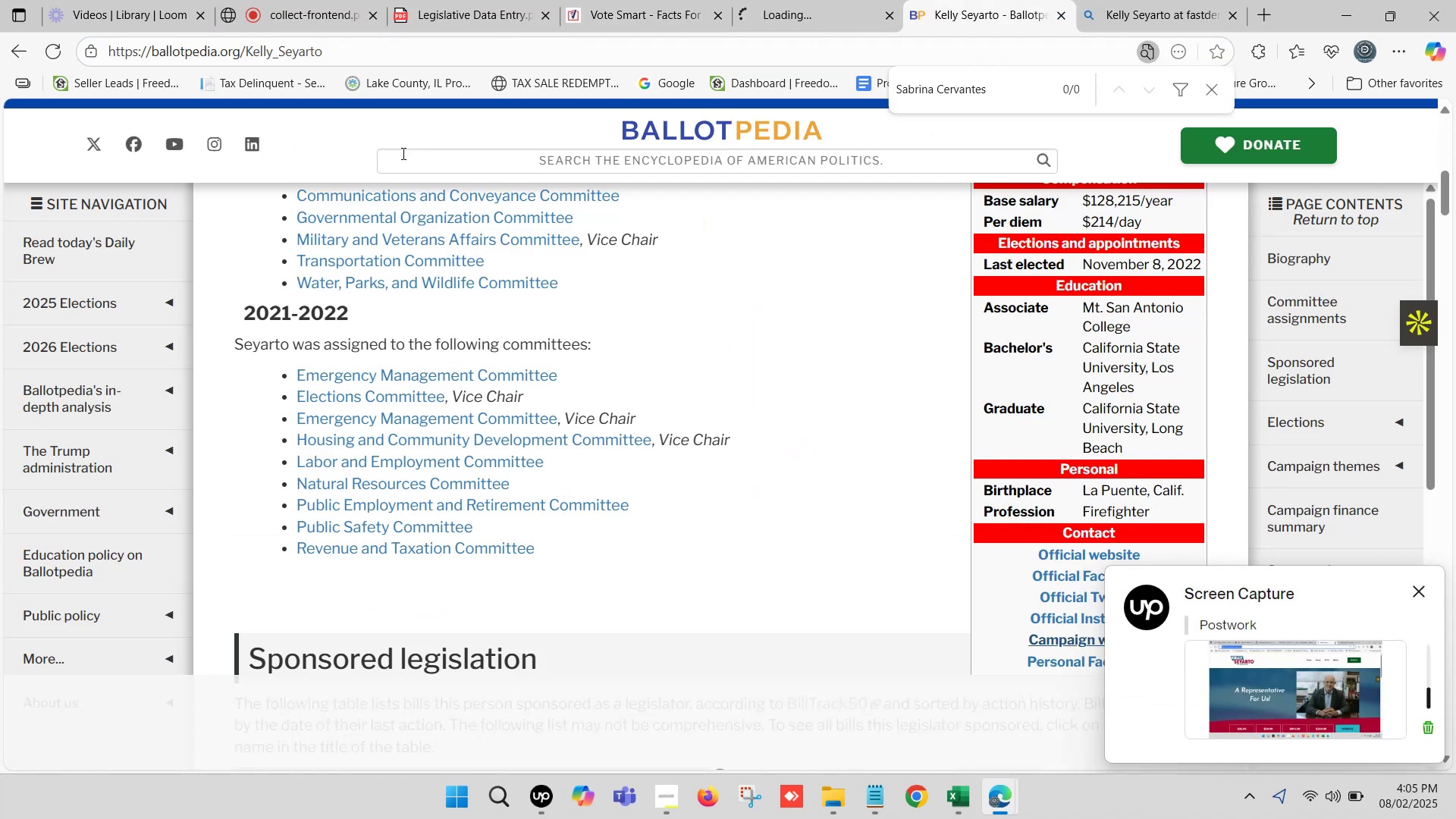 
left_click([441, 148])
 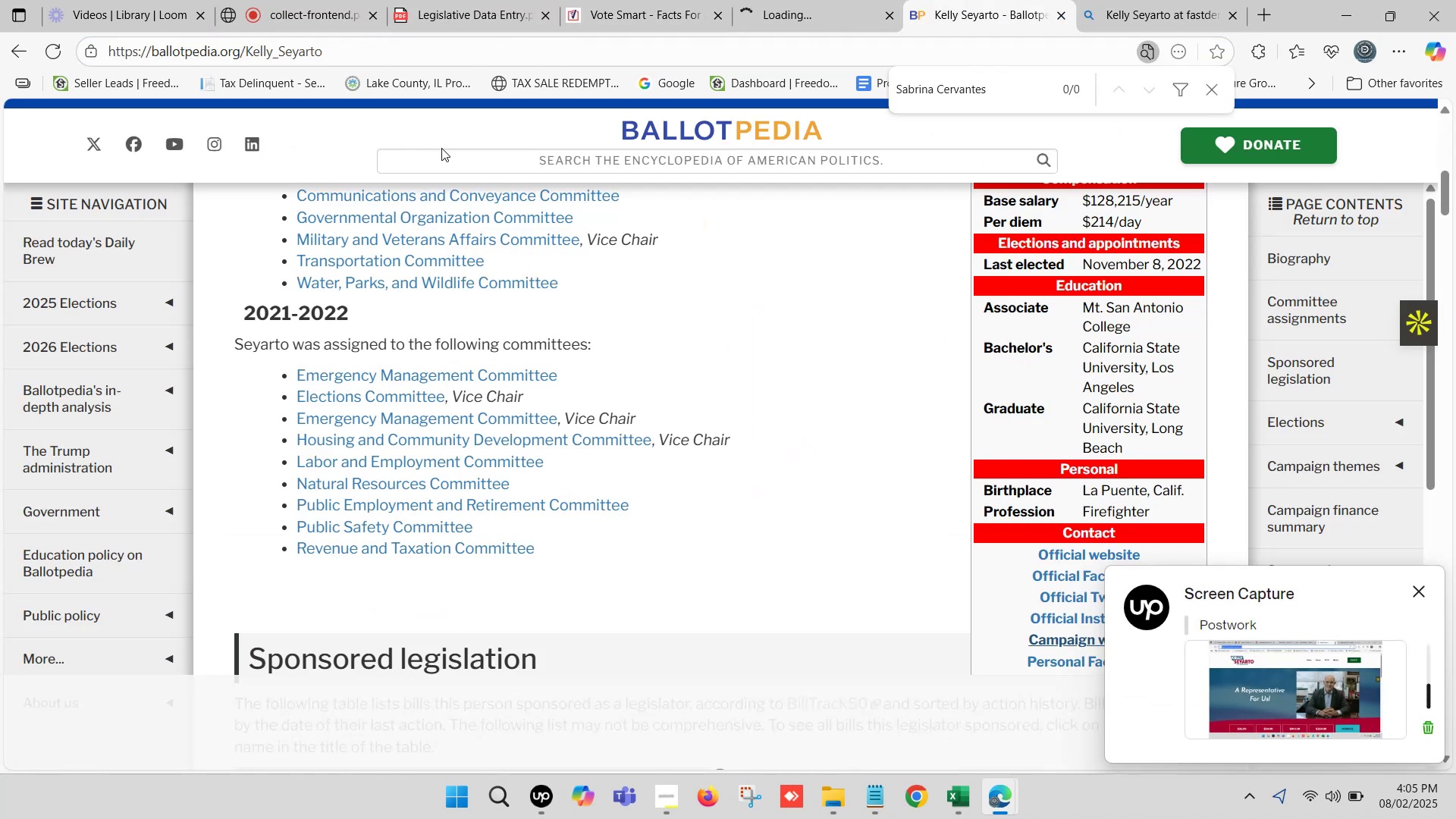 
left_click([450, 158])
 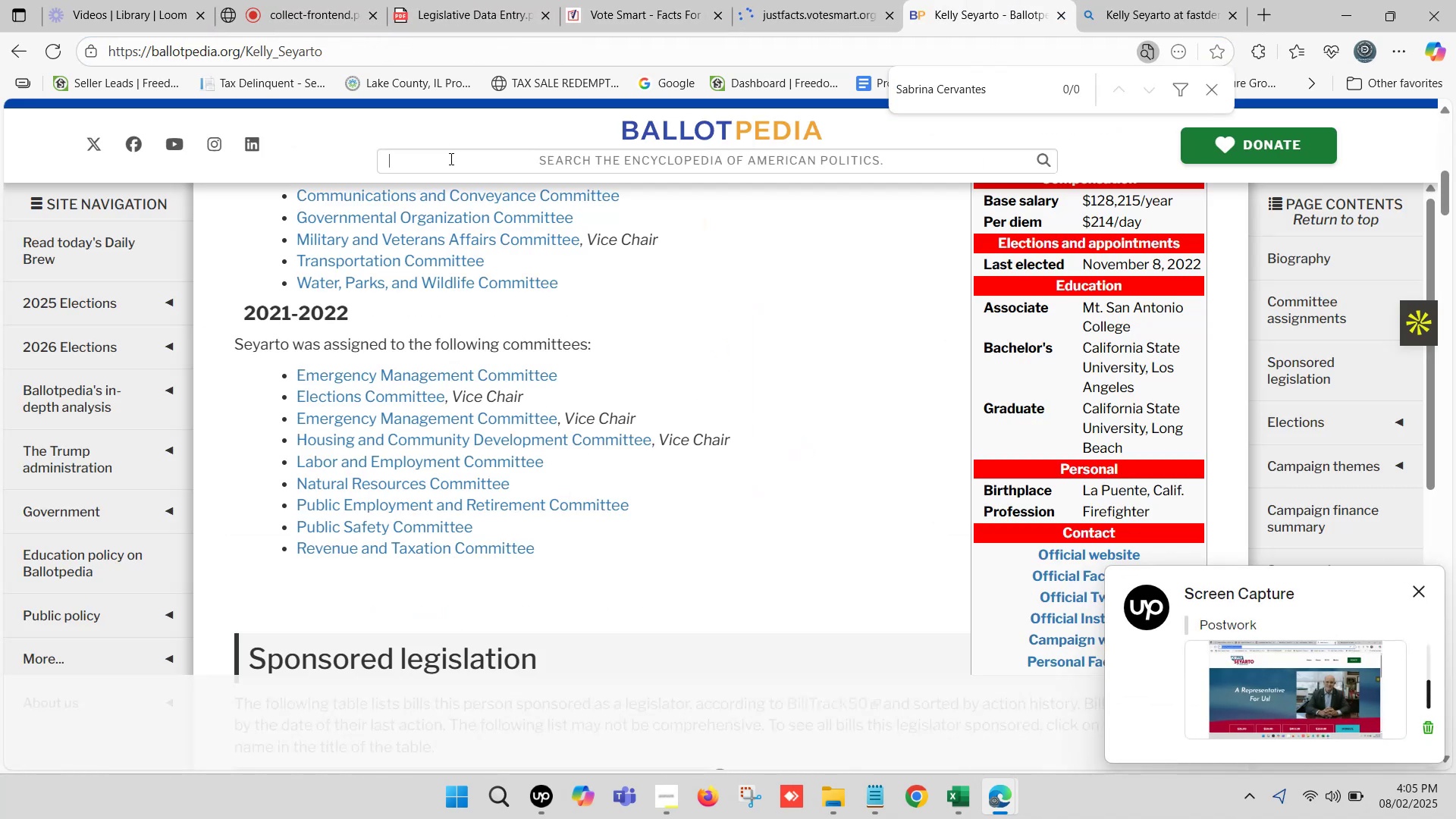 
key(Control+V)
 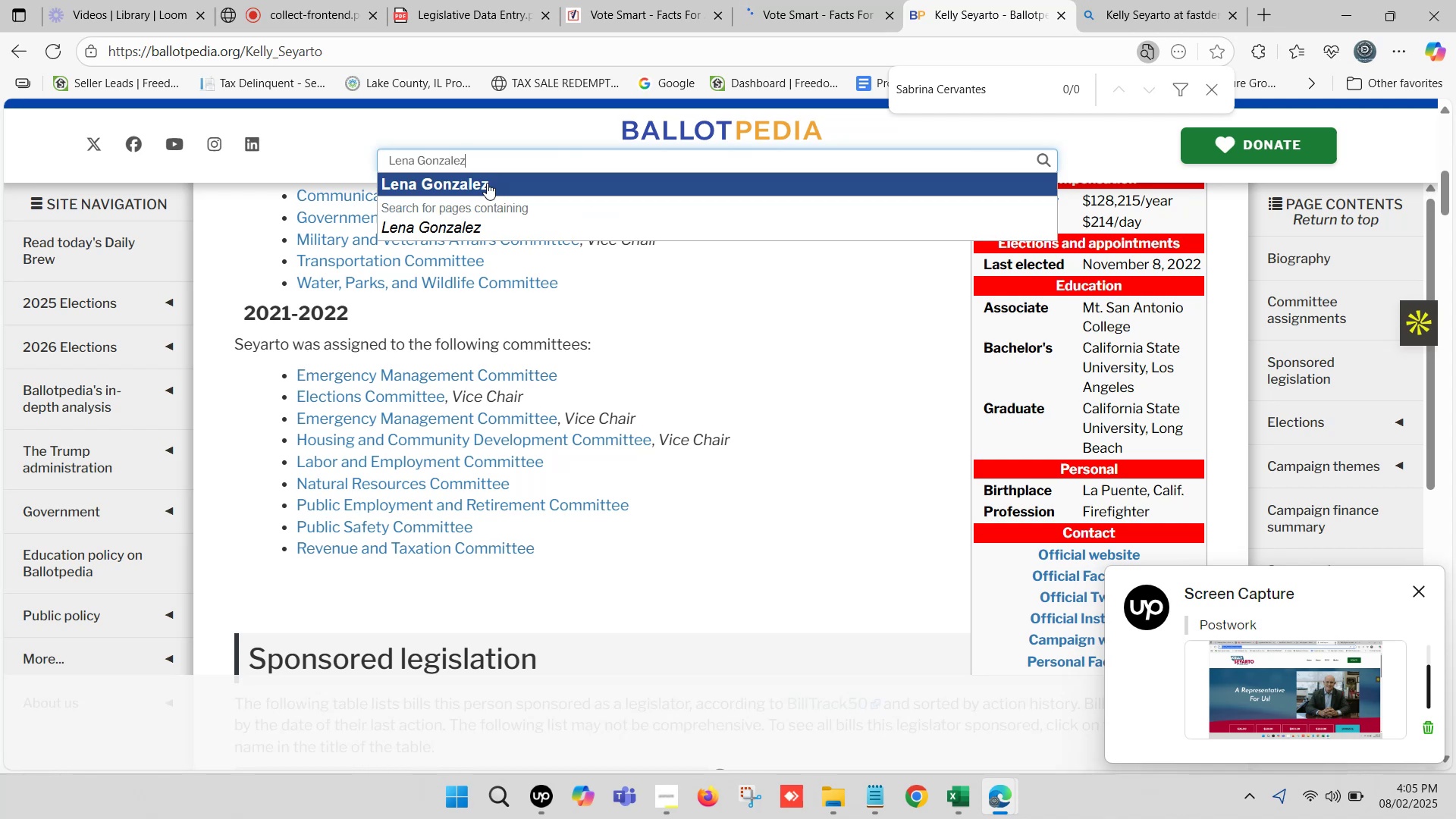 
left_click([487, 183])
 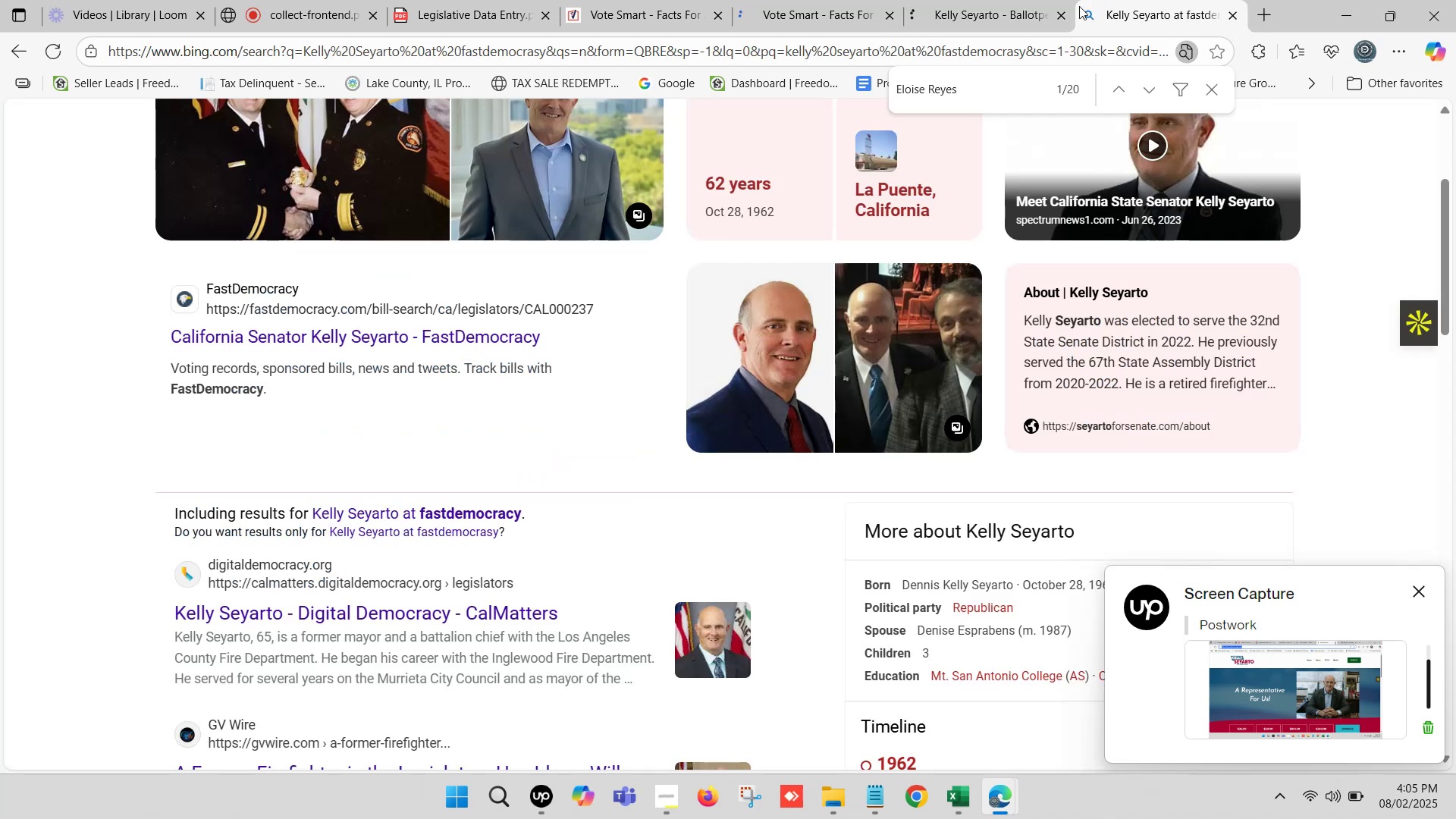 
scroll: coordinate [319, 199], scroll_direction: up, amount: 9.0
 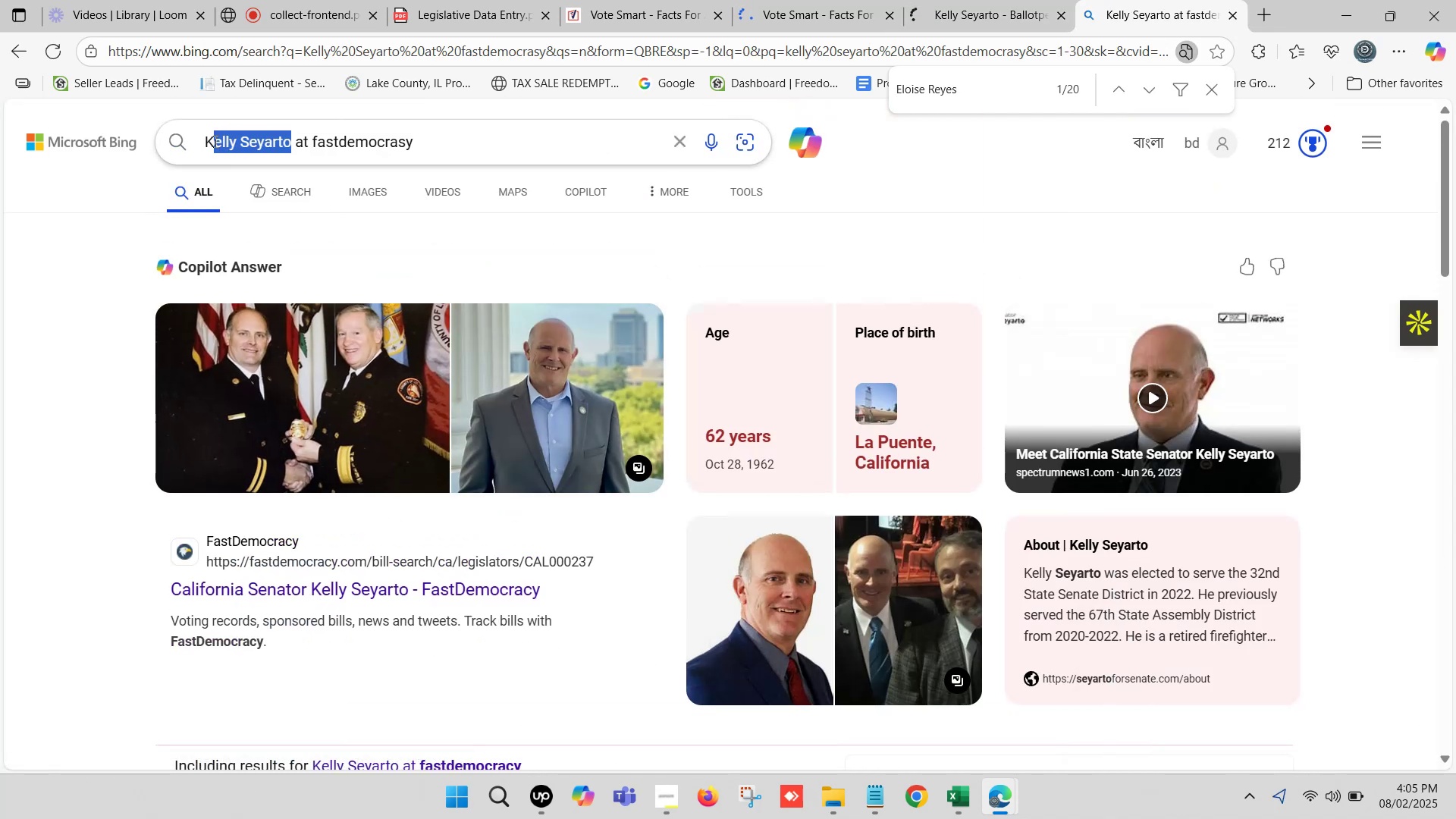 
key(Control+ControlLeft)
 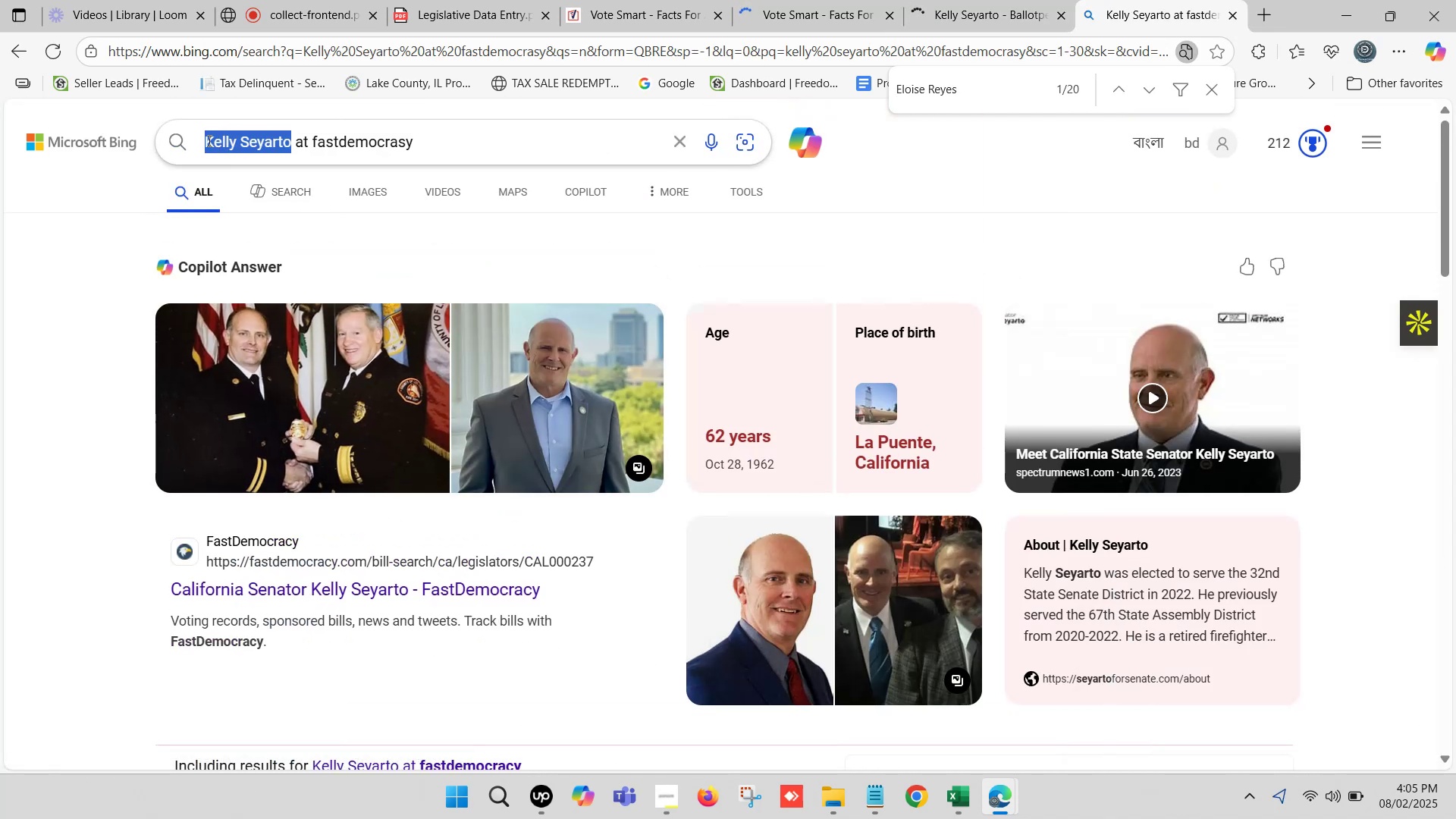 
key(Control+V)
 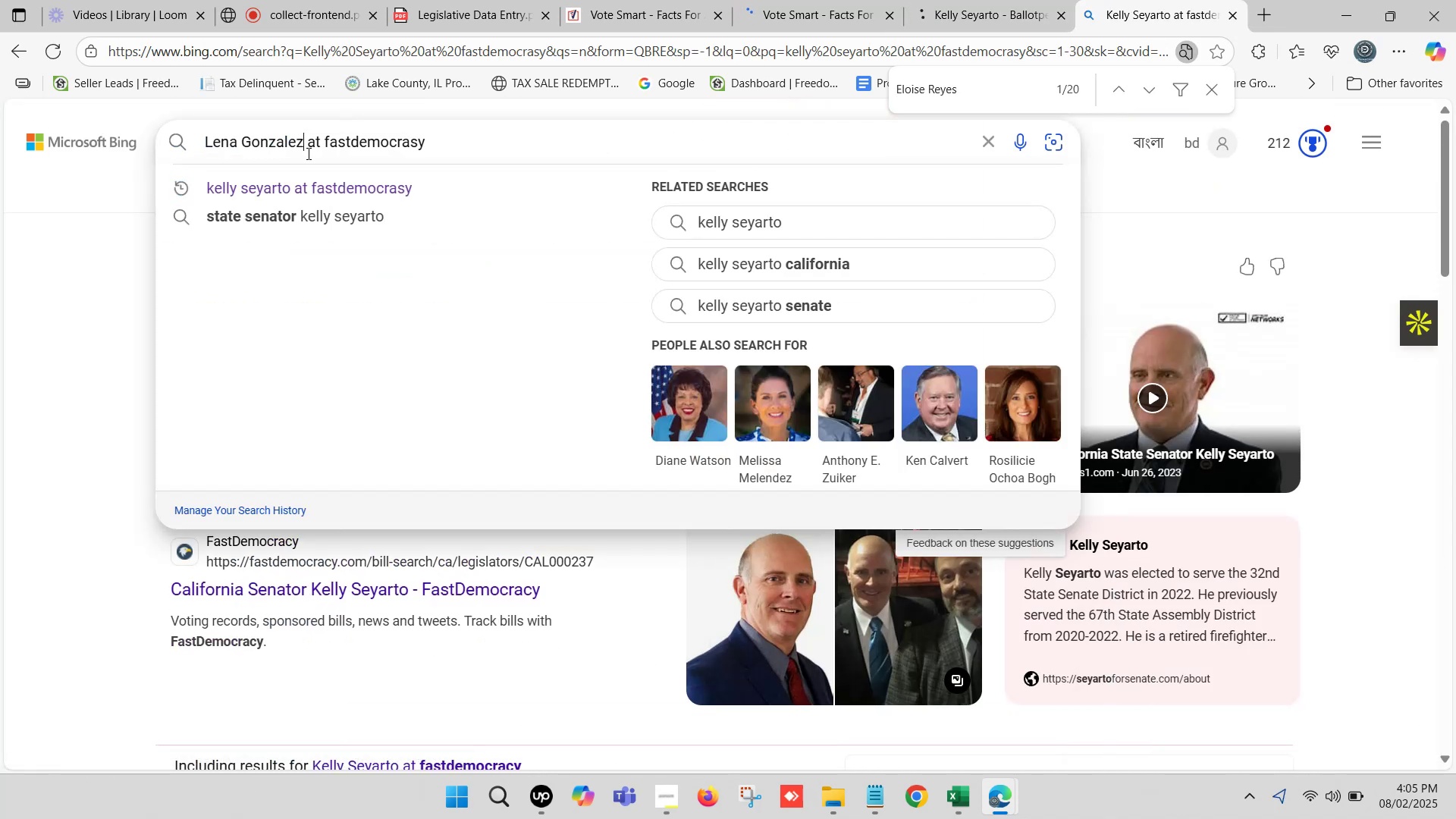 
key(Enter)
 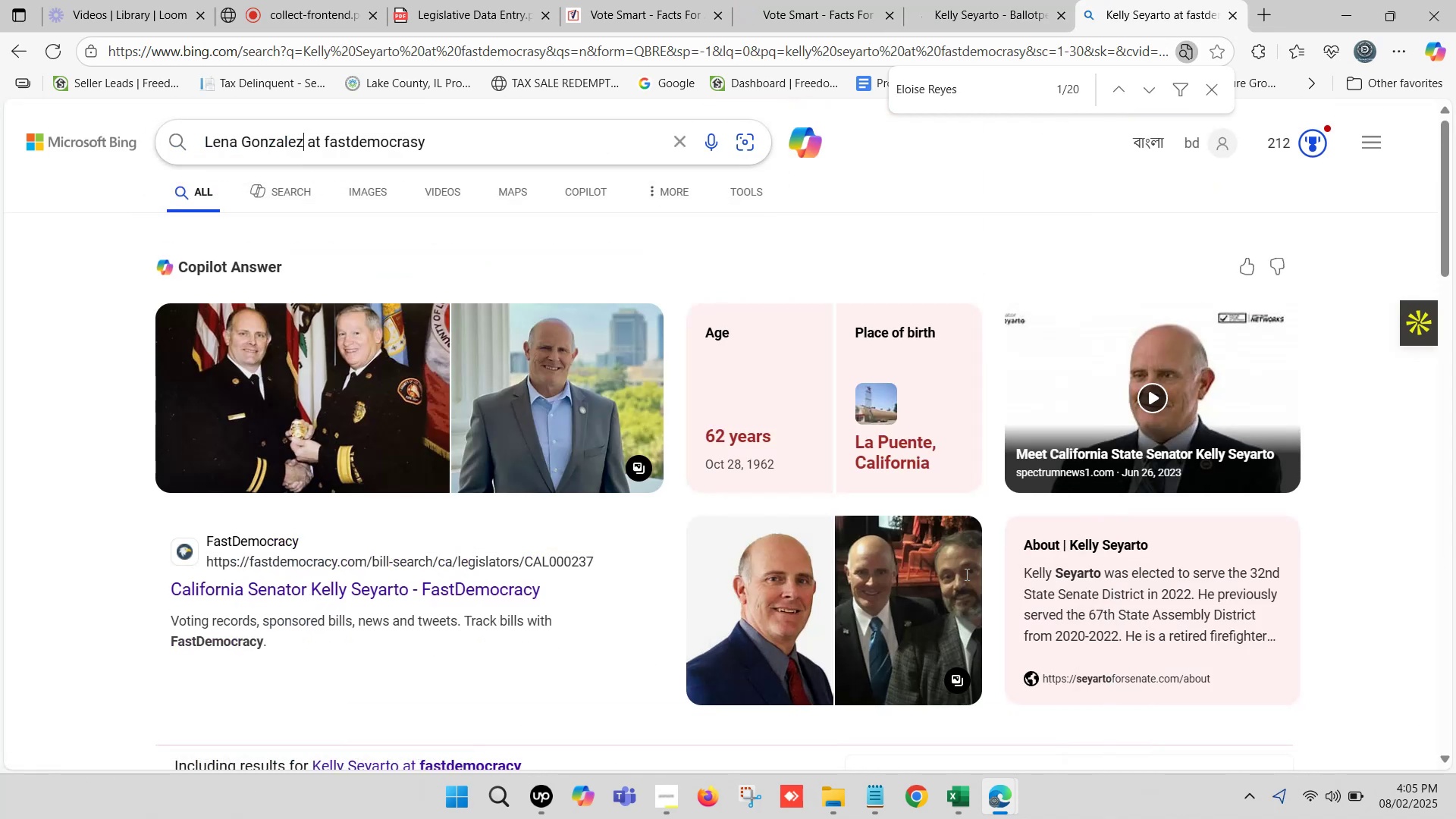 
left_click([962, 802])
 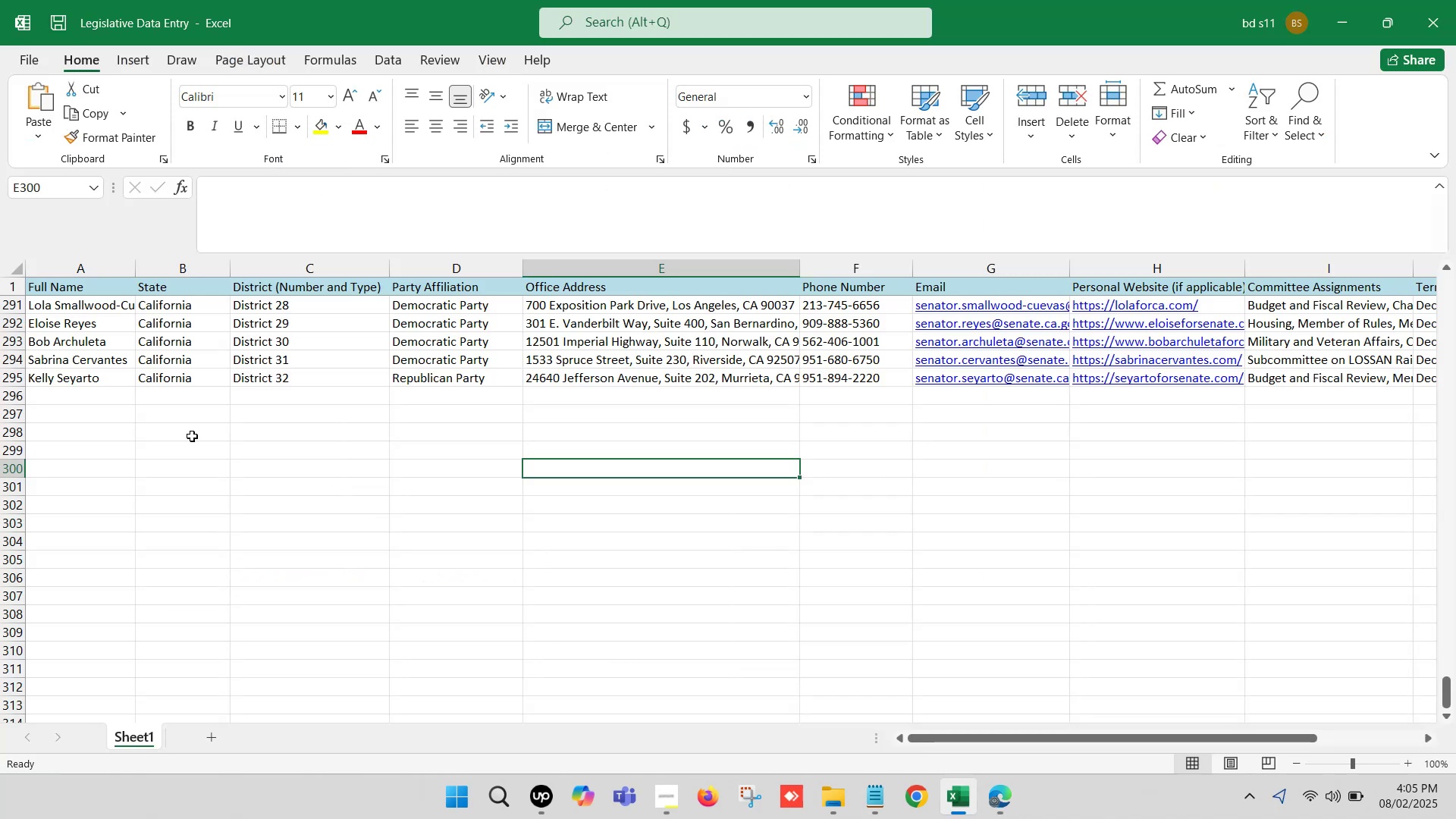 
left_click([97, 393])
 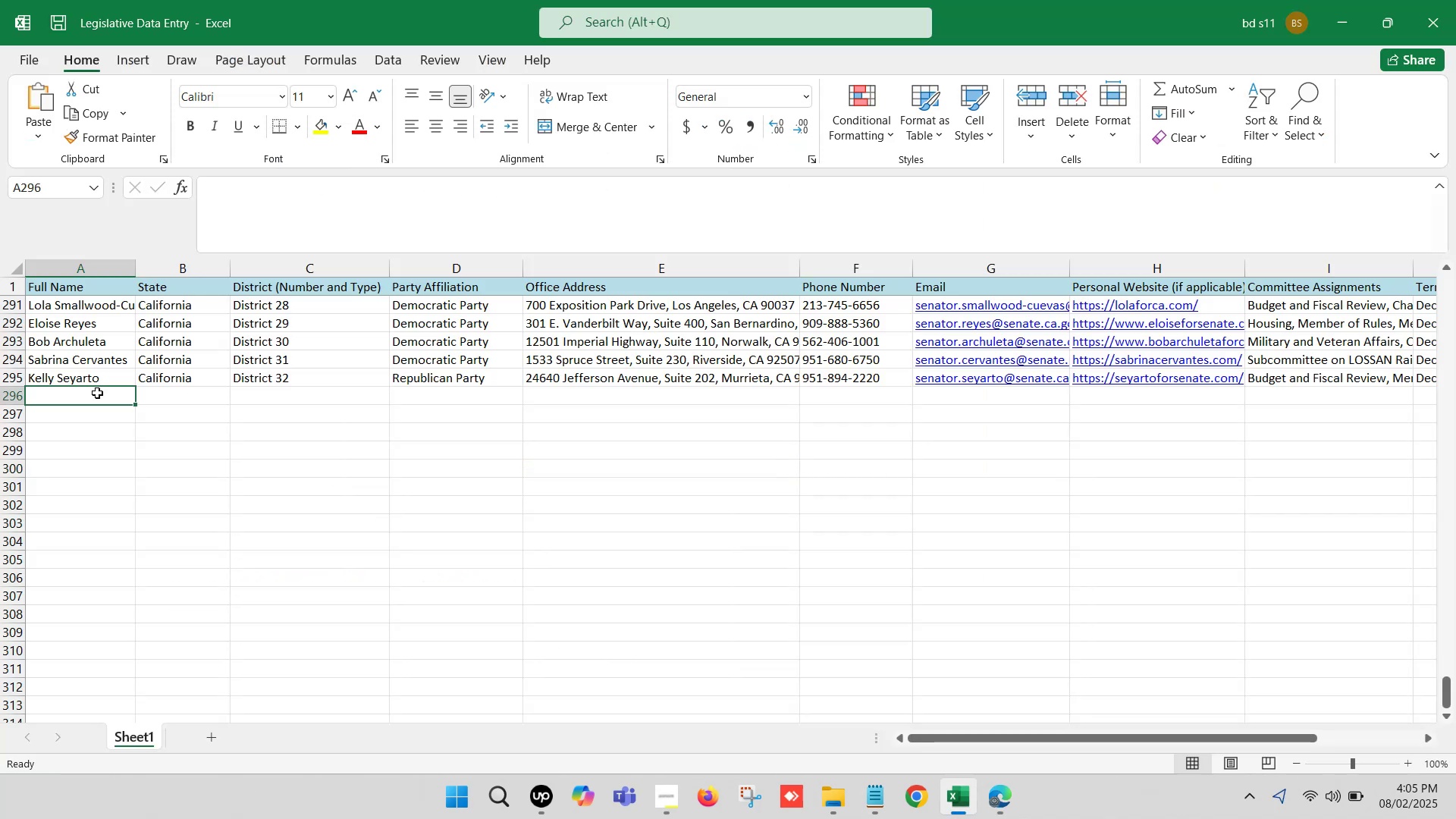 
double_click([97, 393])
 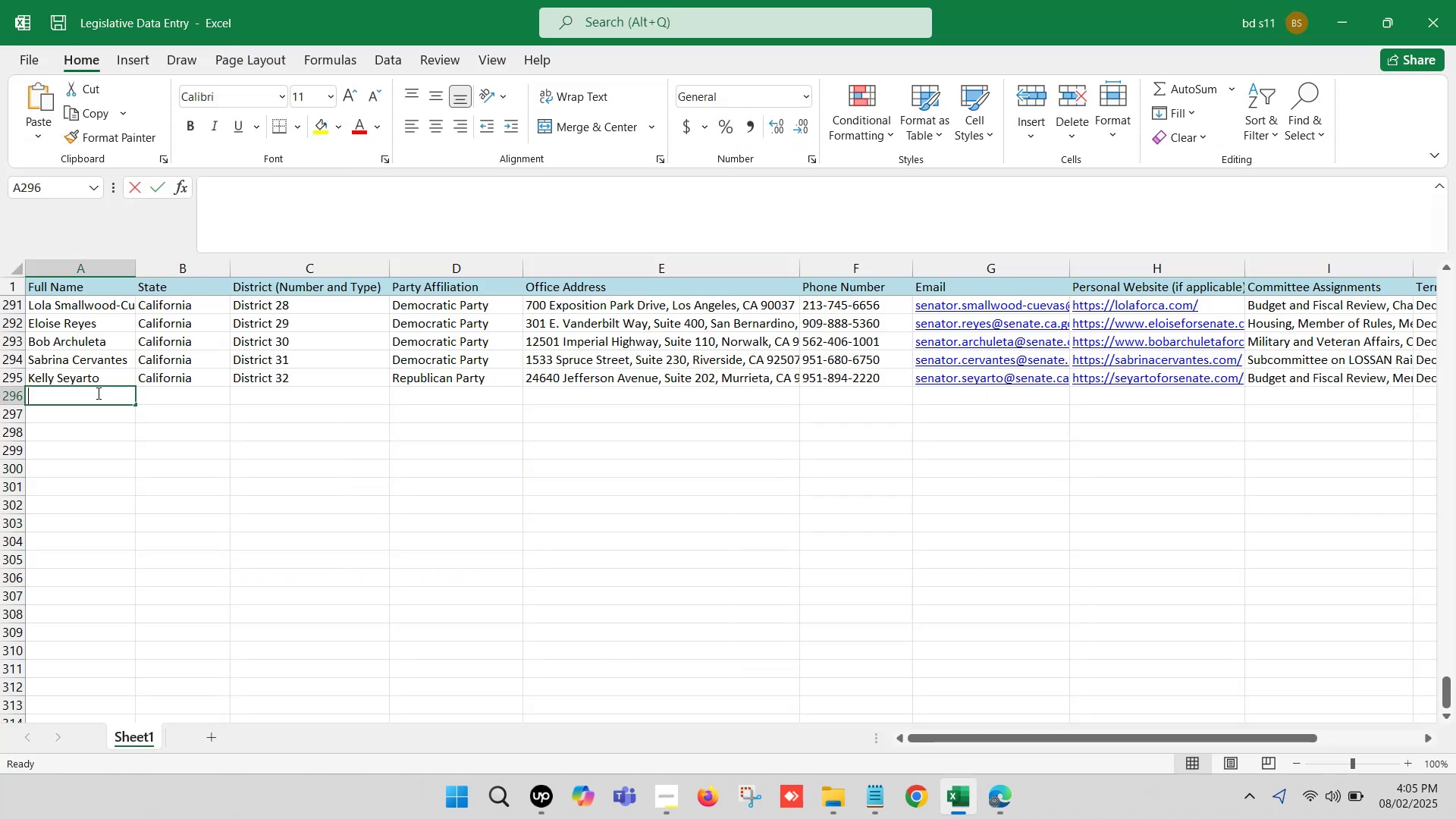 
key(Control+V)
 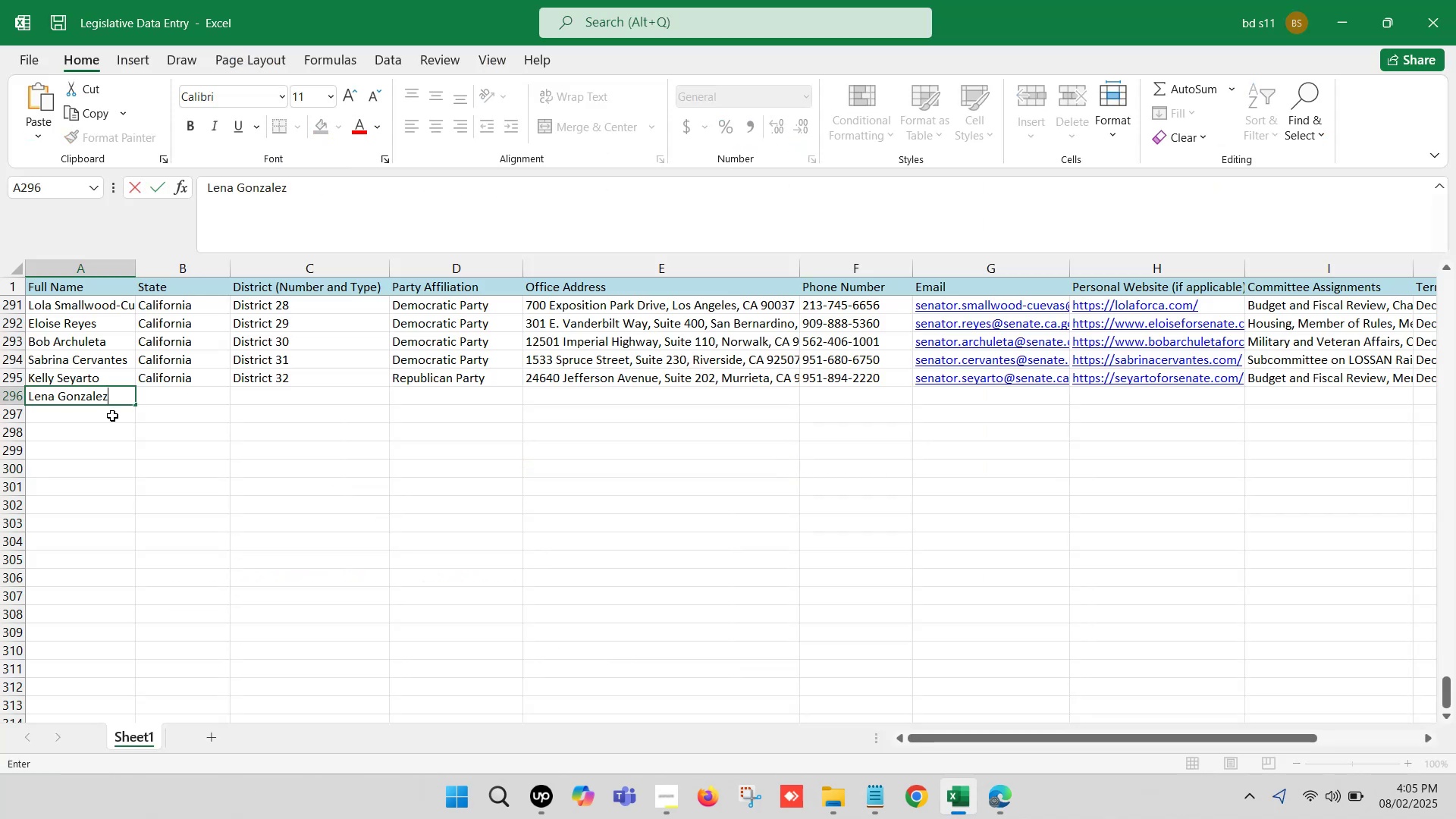 
left_click([112, 416])
 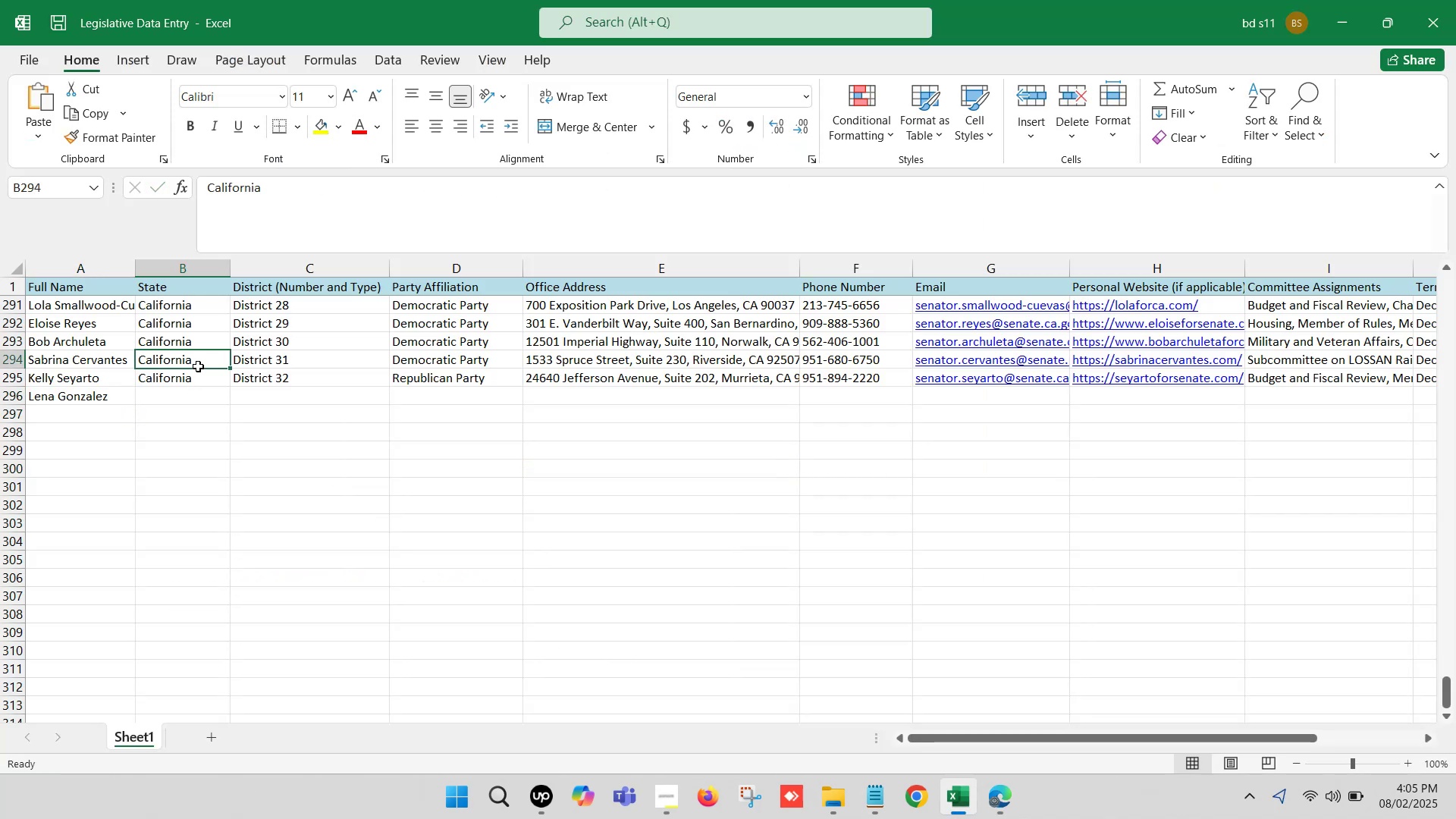 
key(Control+C)
 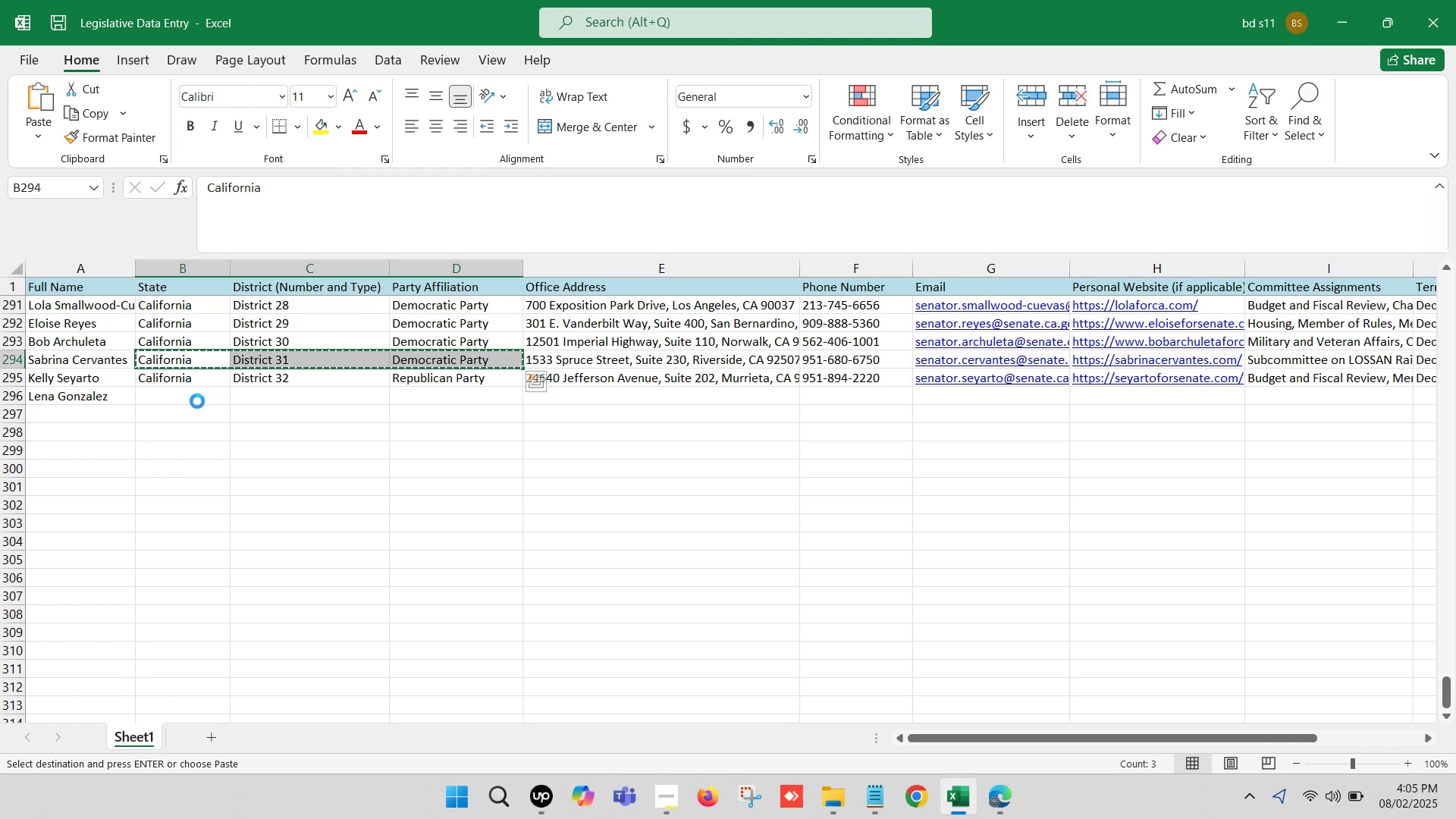 
left_click([196, 401])
 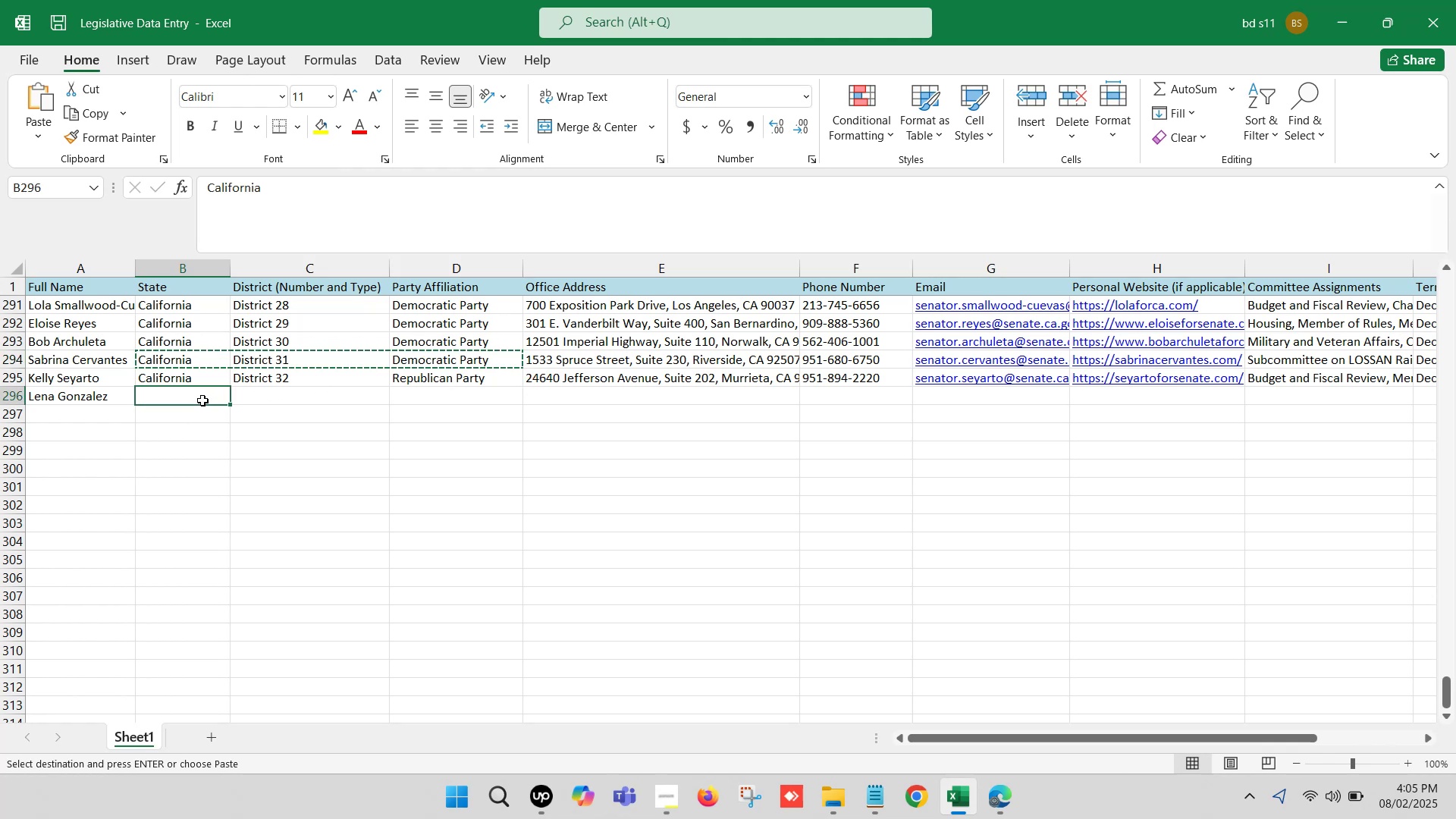 
key(Control+V)
 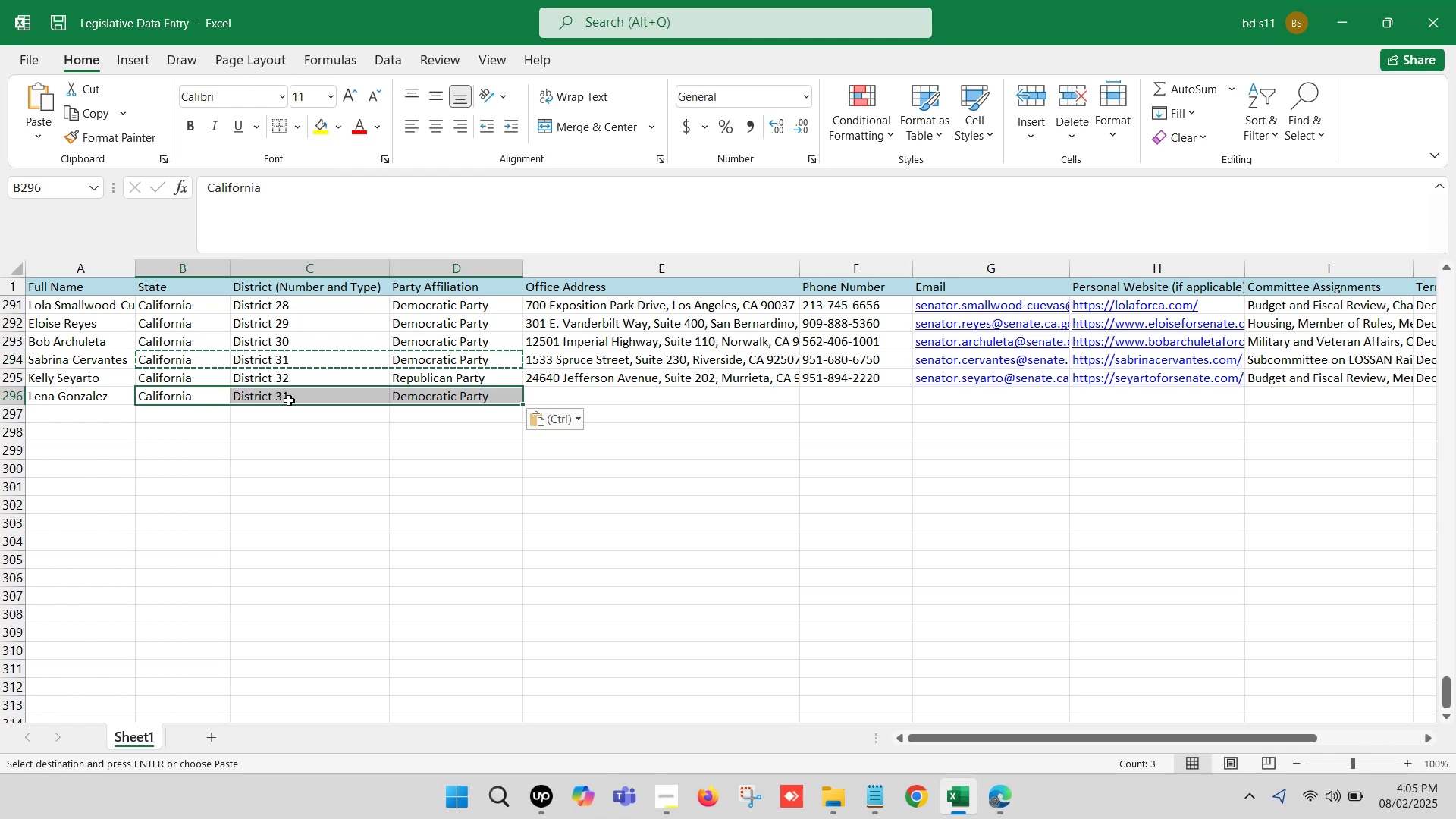 
double_click([289, 400])
 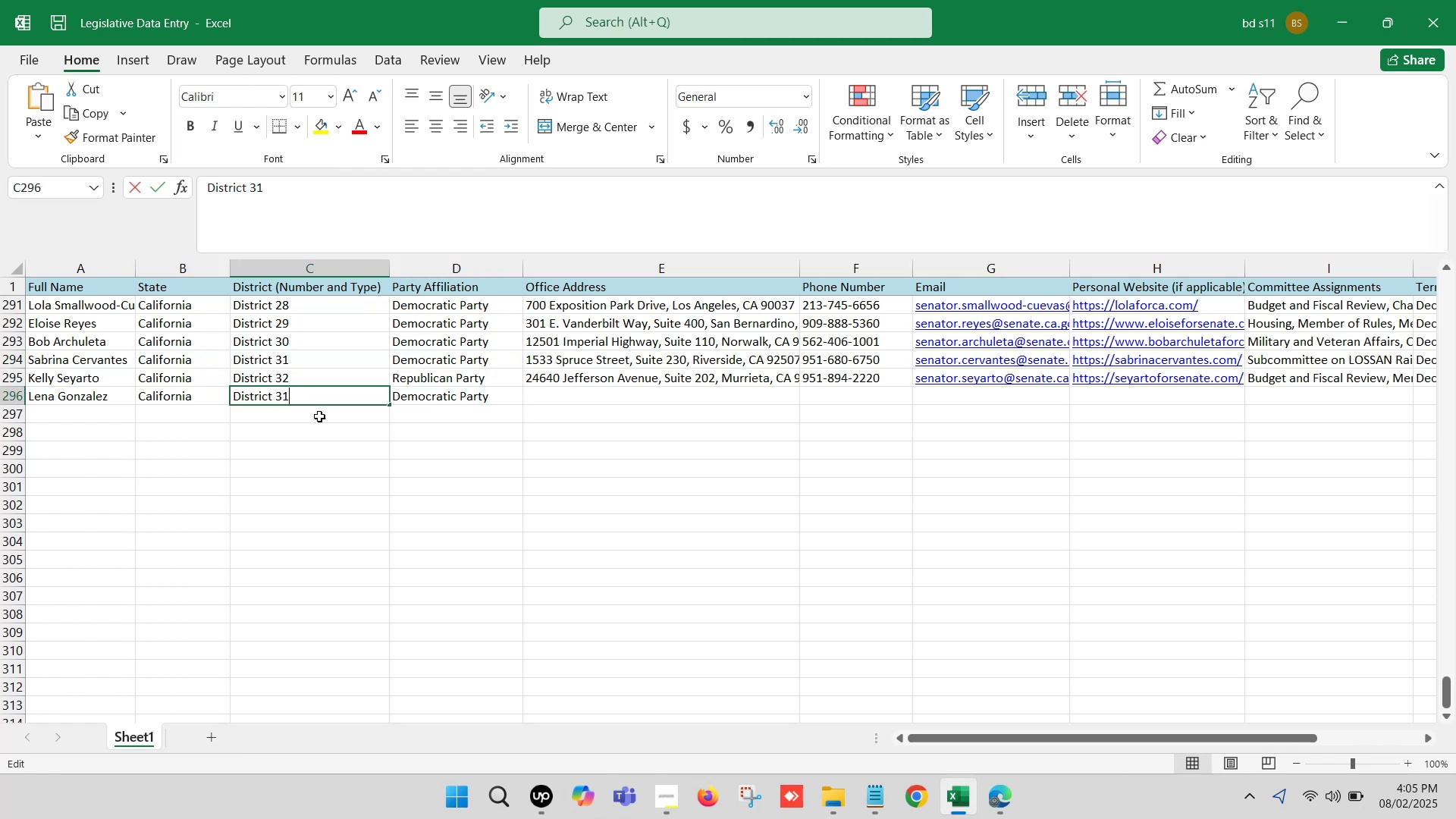 
key(Backspace)
 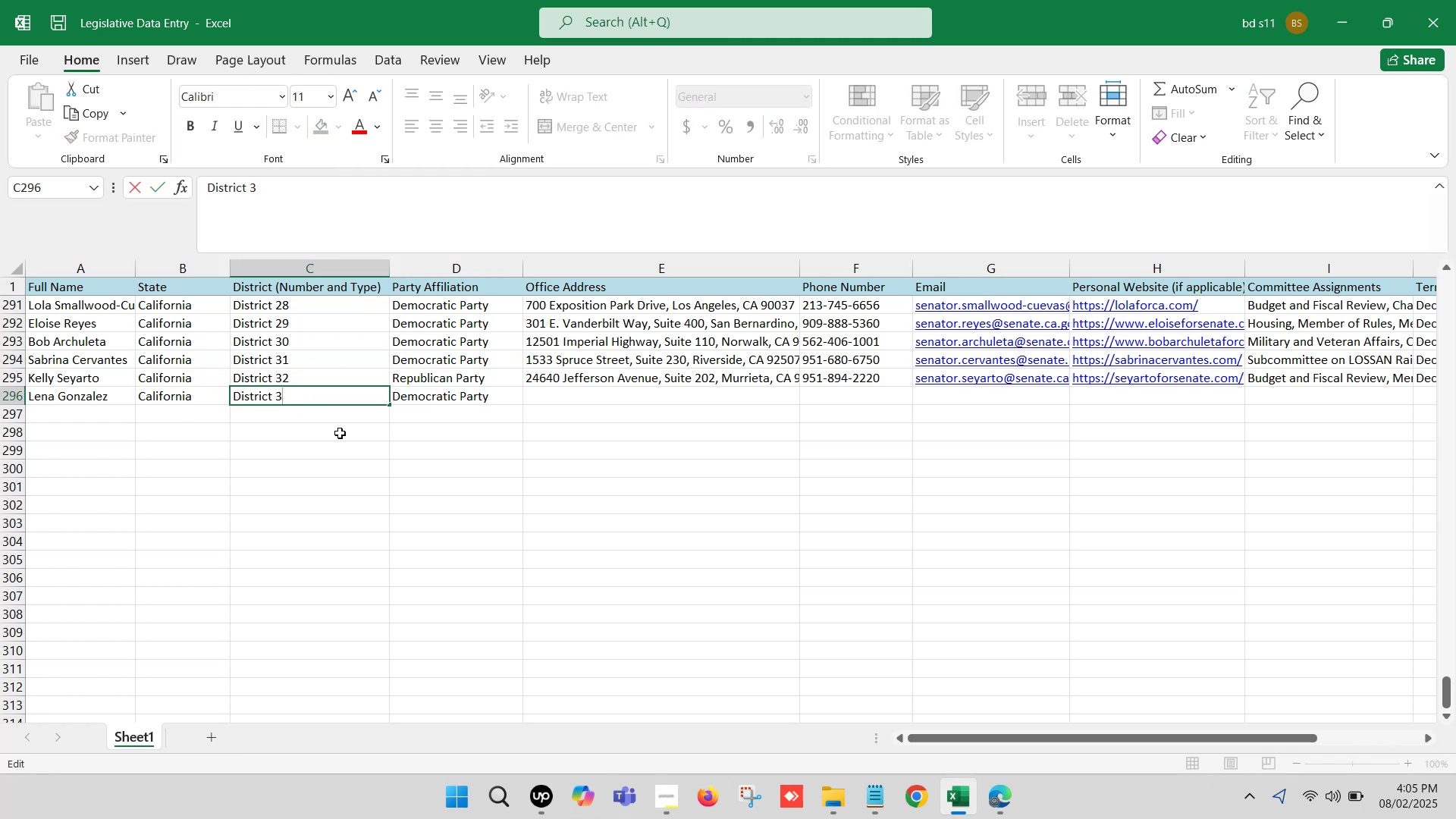 
key(3)
 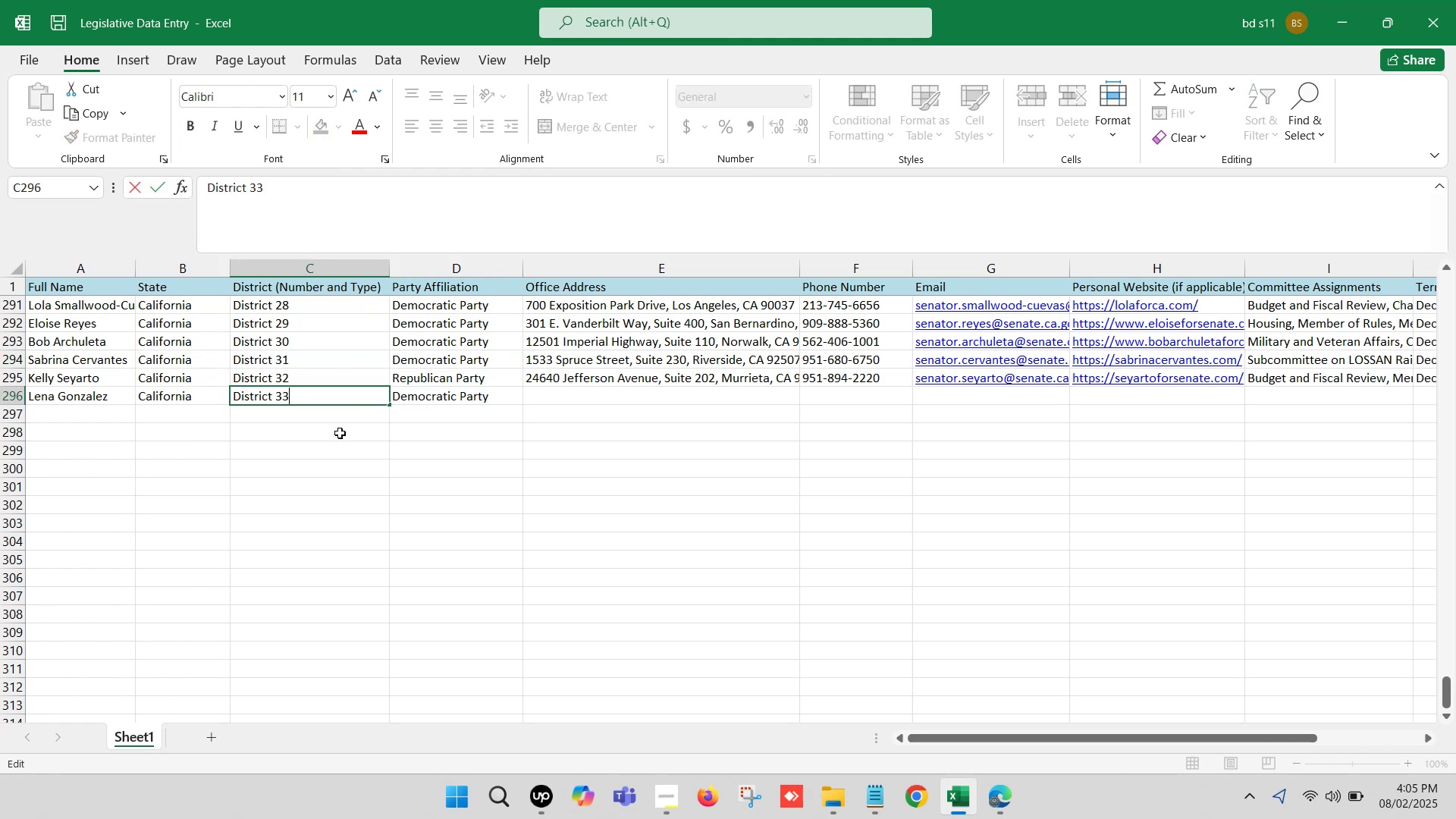 
left_click([340, 433])
 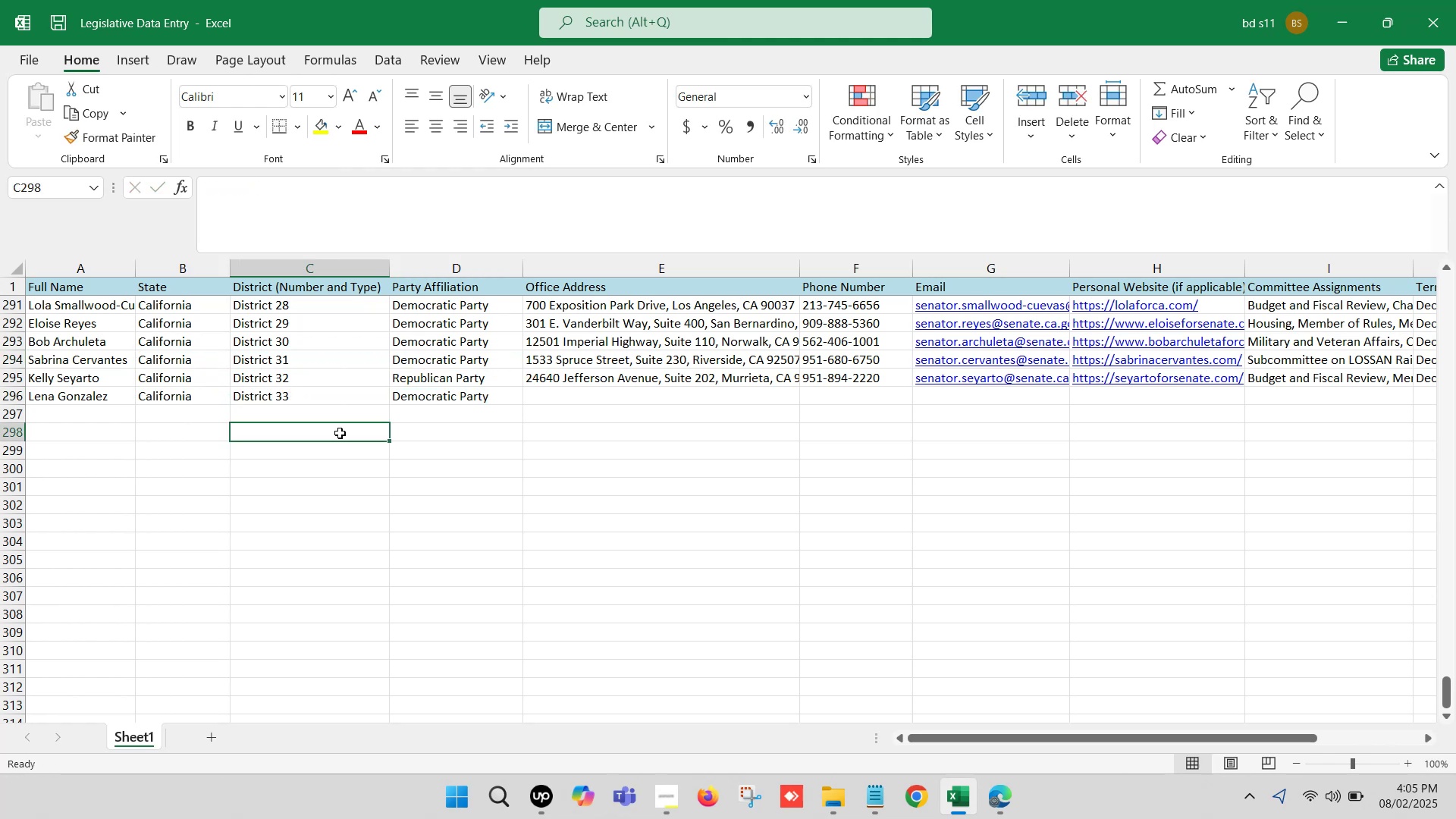 
key(Control+S)
 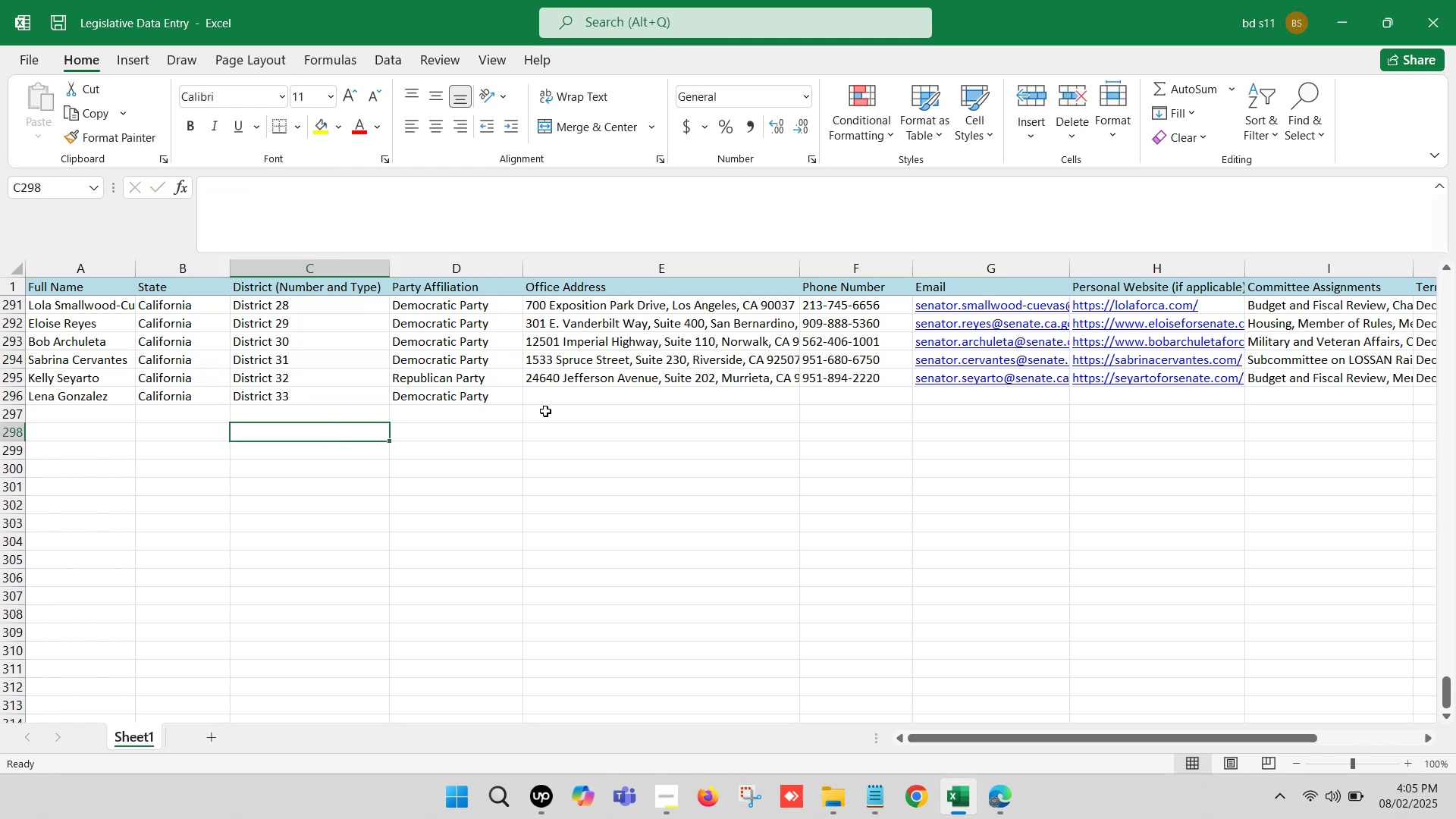 
left_click([566, 401])
 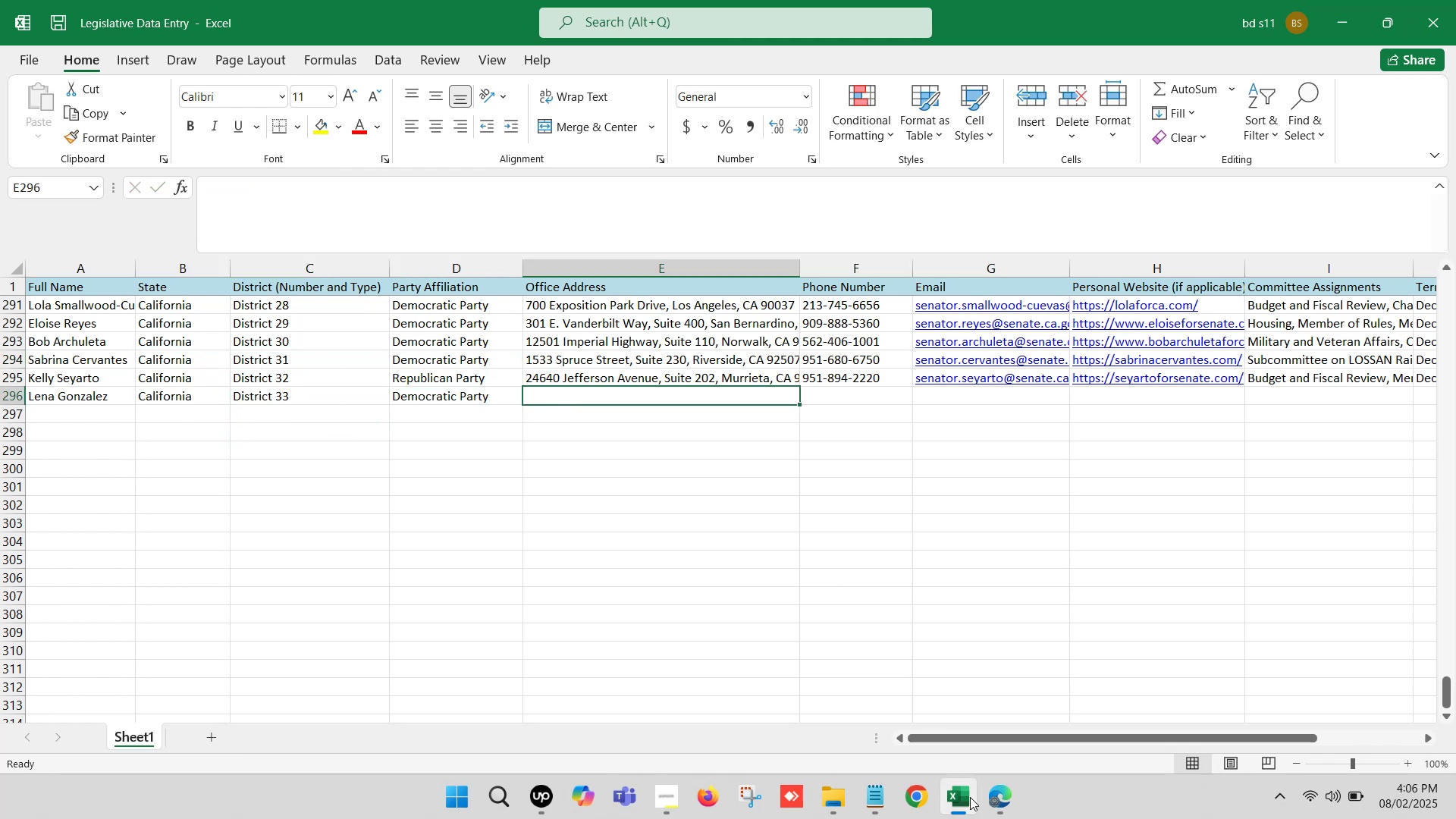 
left_click([1012, 812])
 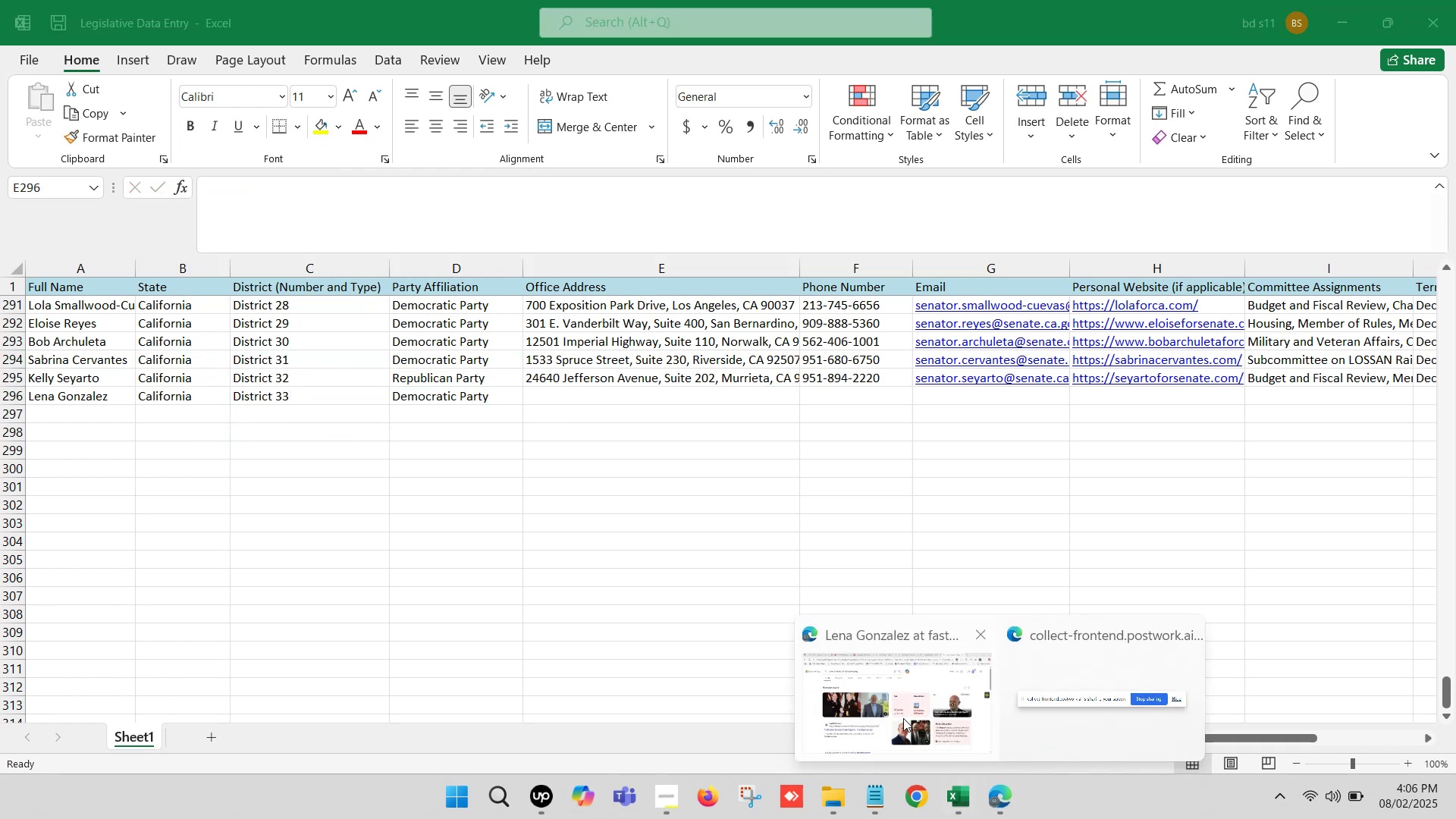 
left_click([885, 698])
 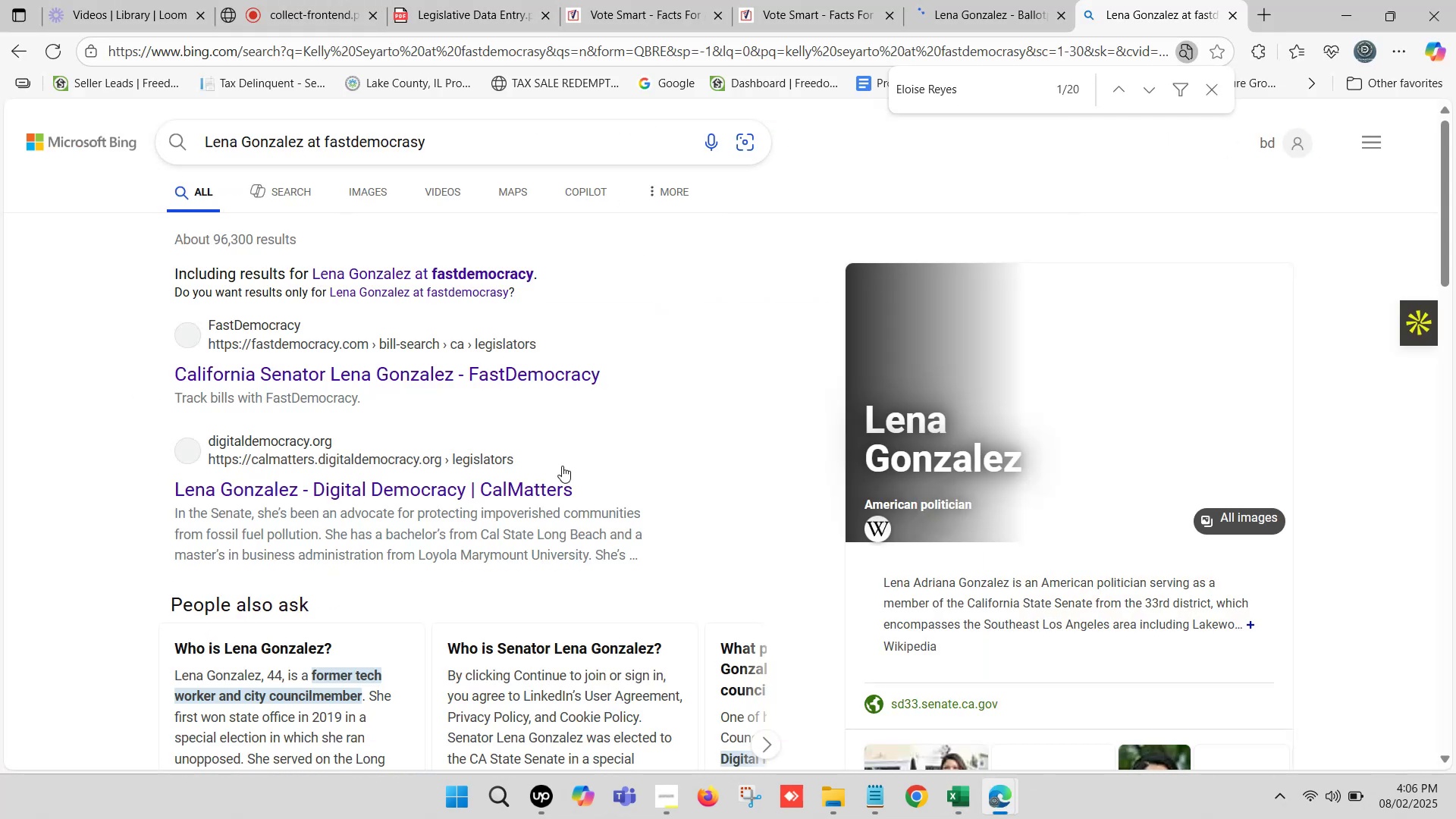 
scroll: coordinate [457, 441], scroll_direction: up, amount: 2.0
 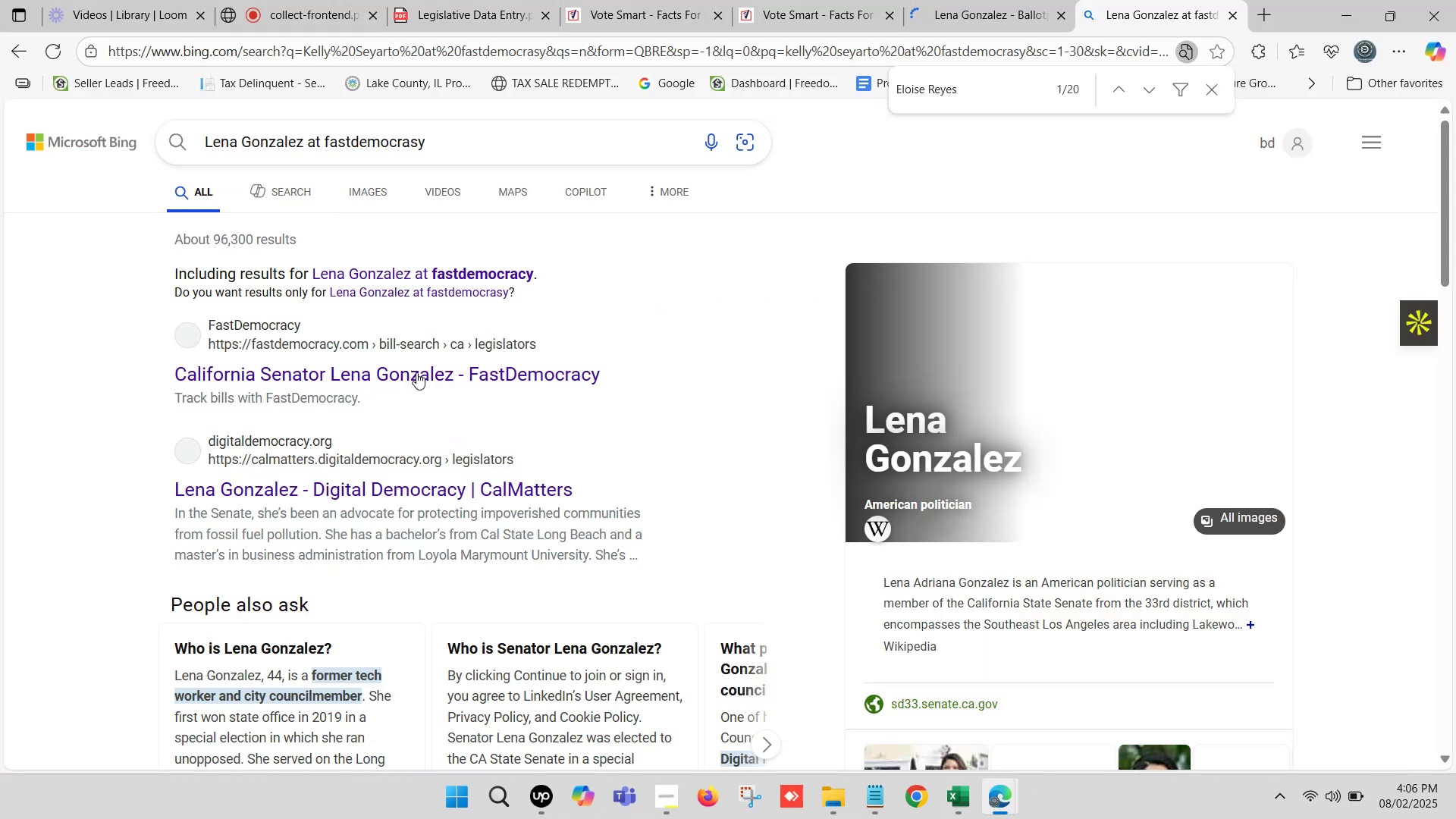 
hold_key(key=ControlLeft, duration=1.53)
left_click([416, 372])
 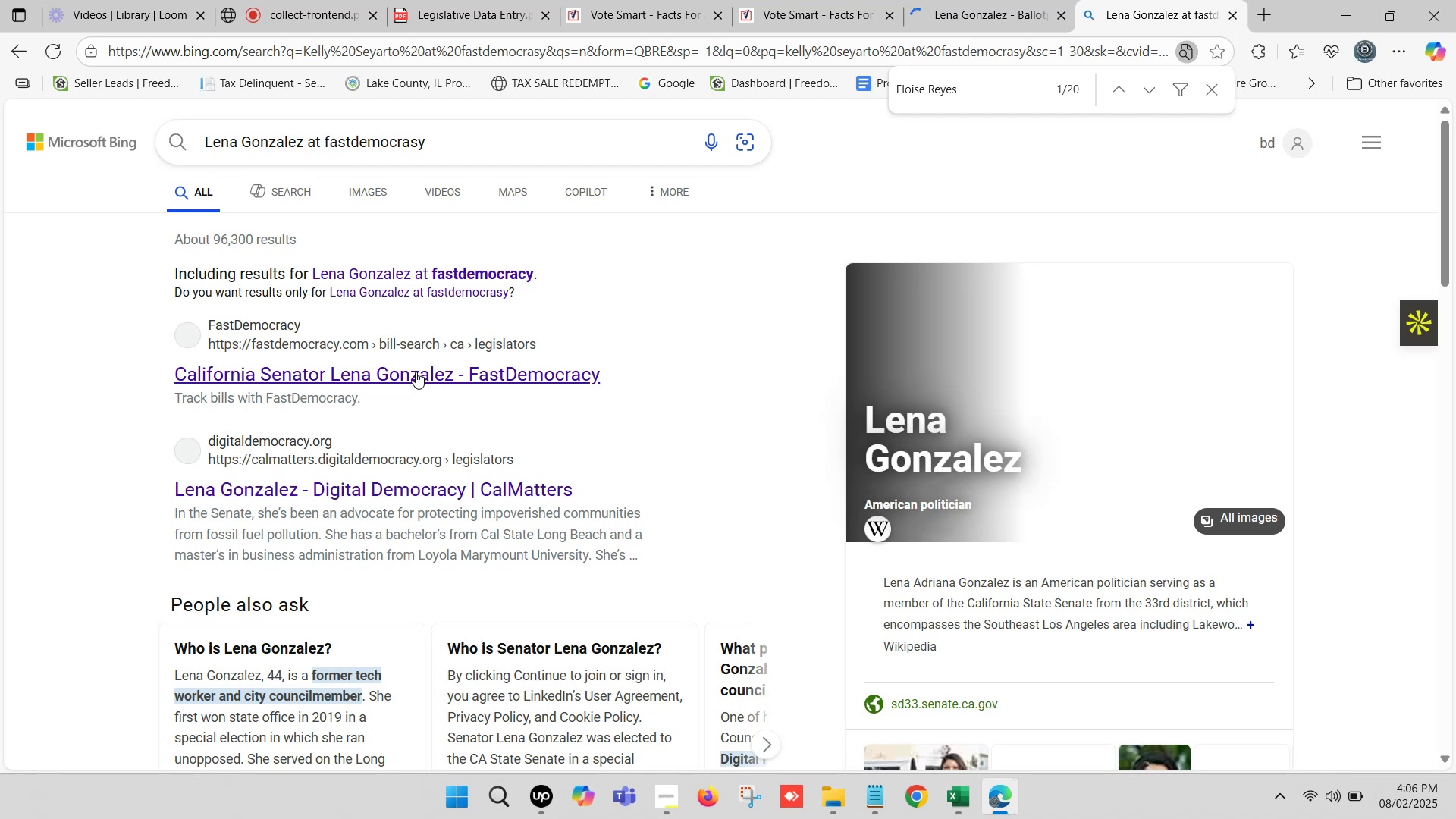 
hold_key(key=ControlLeft, duration=0.66)
 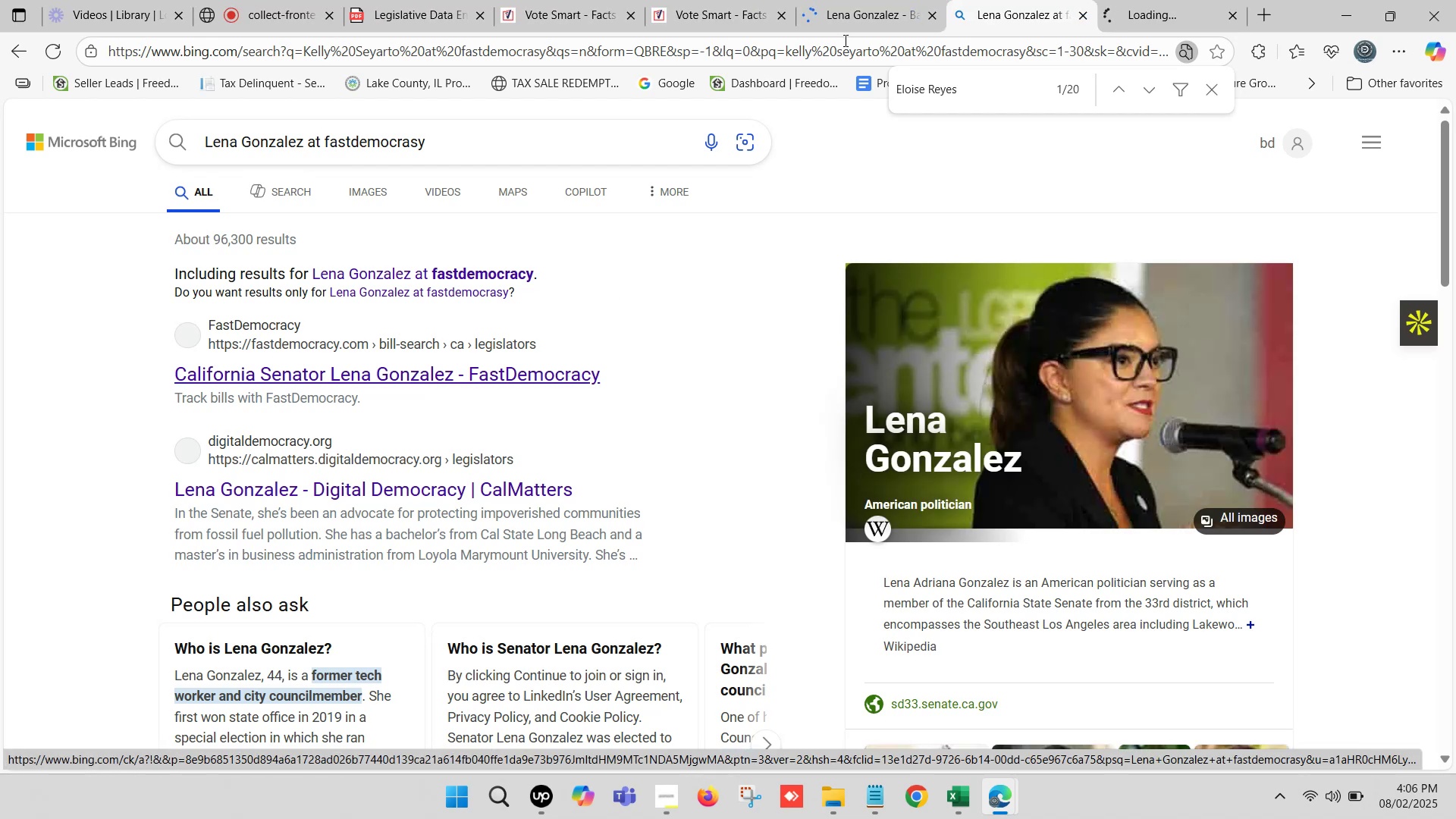 
left_click([1189, 0])
 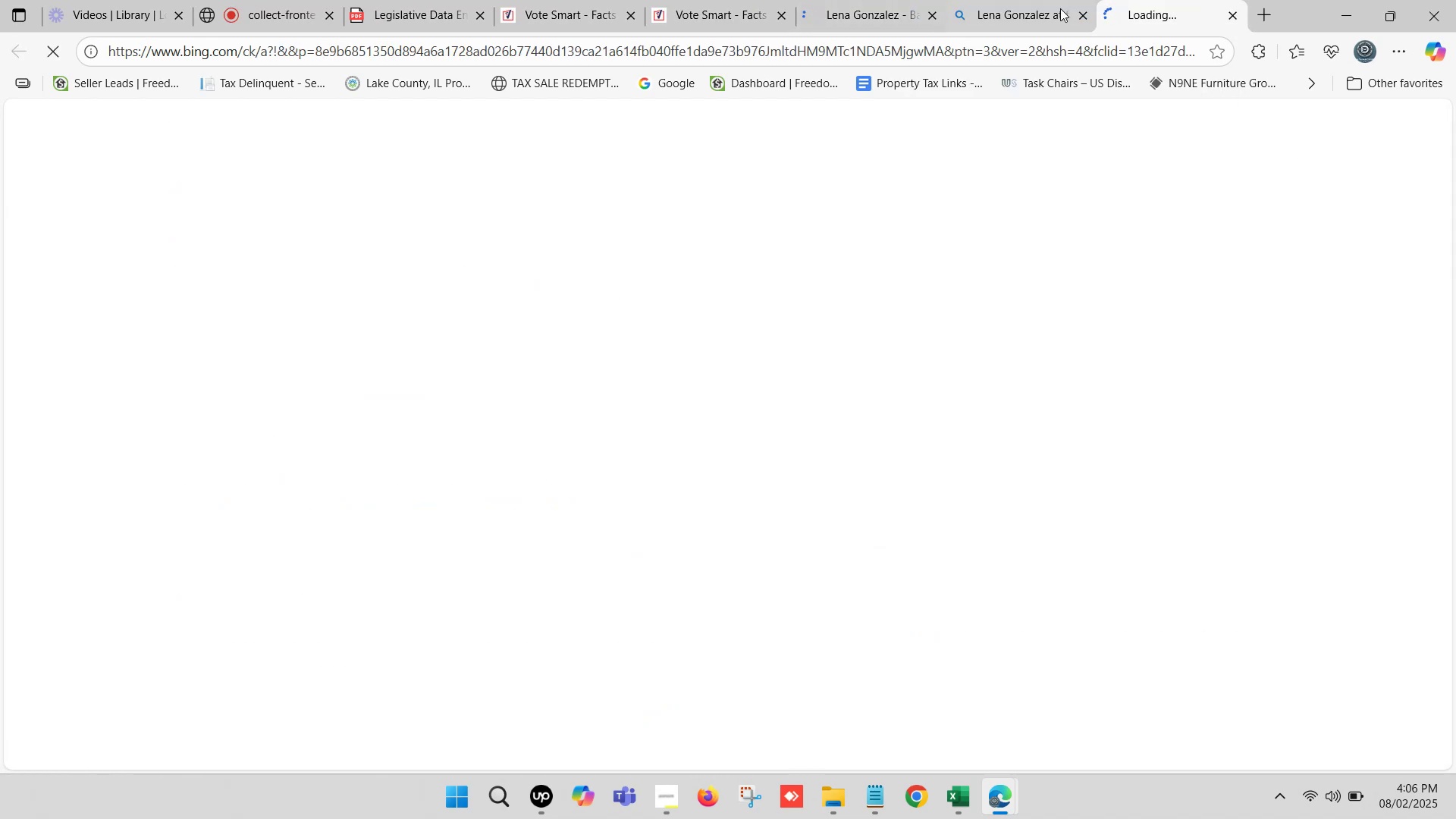 
left_click([983, 0])
 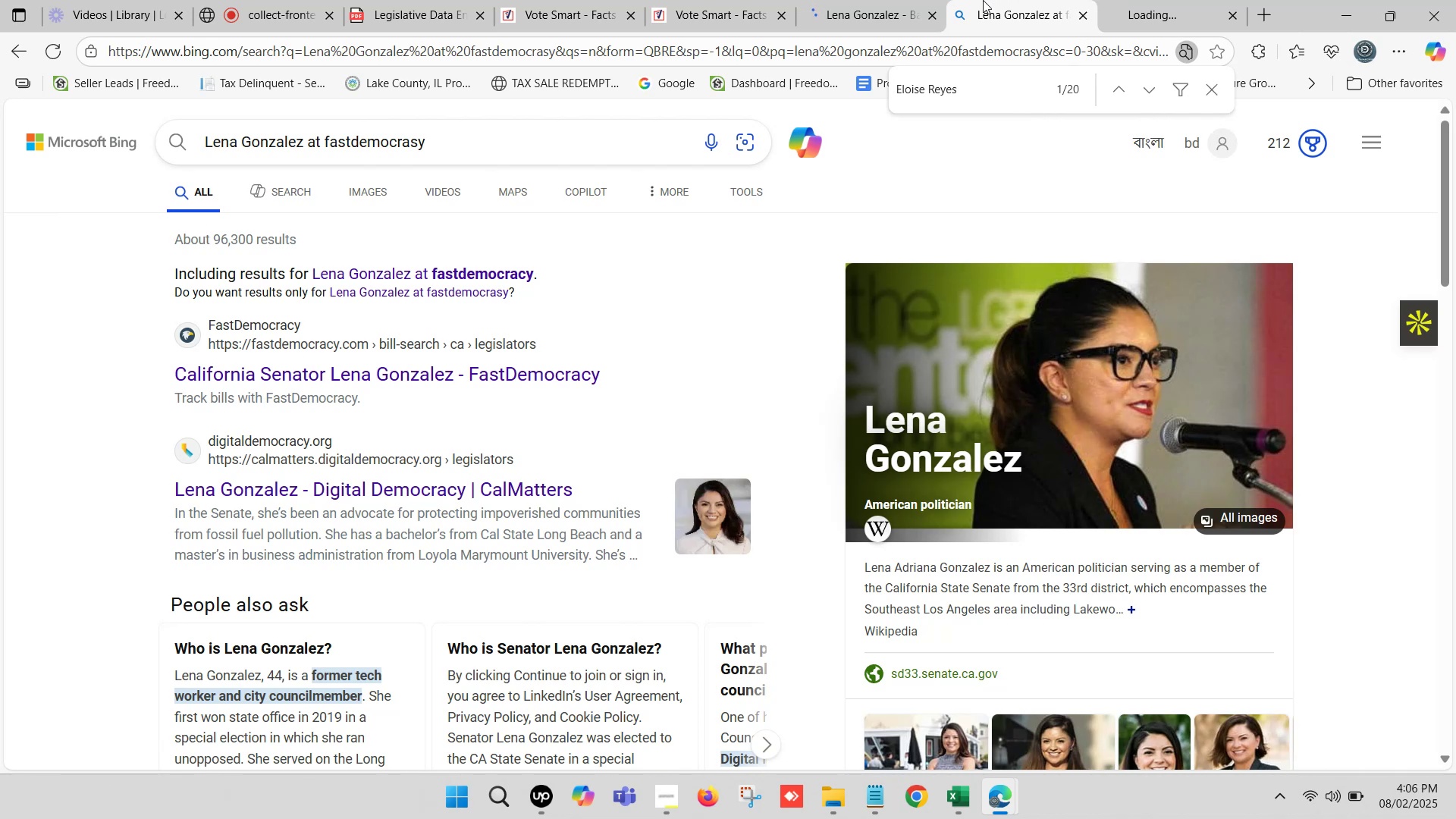 
key(Control+F)
 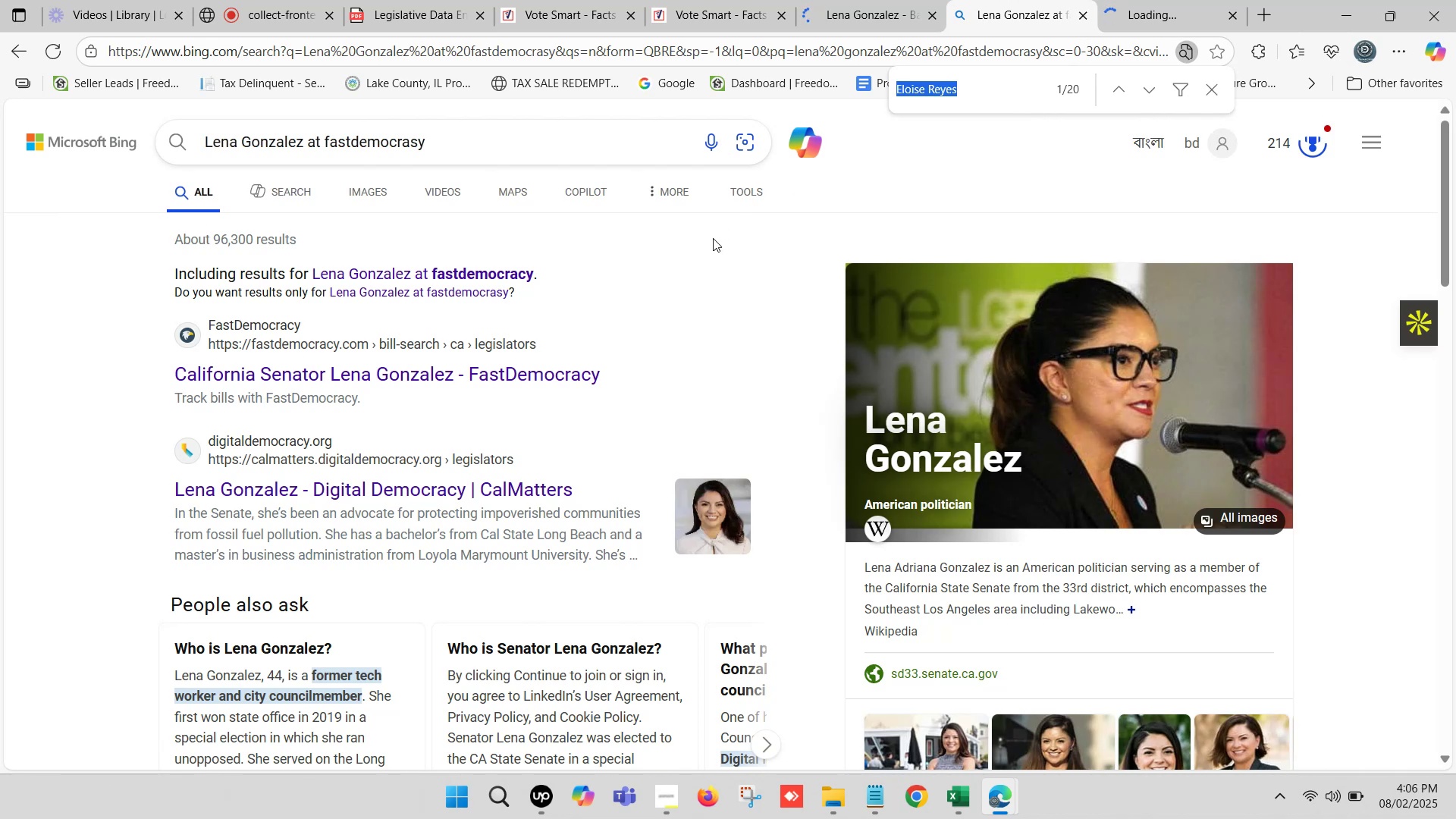 
key(Control+V)
 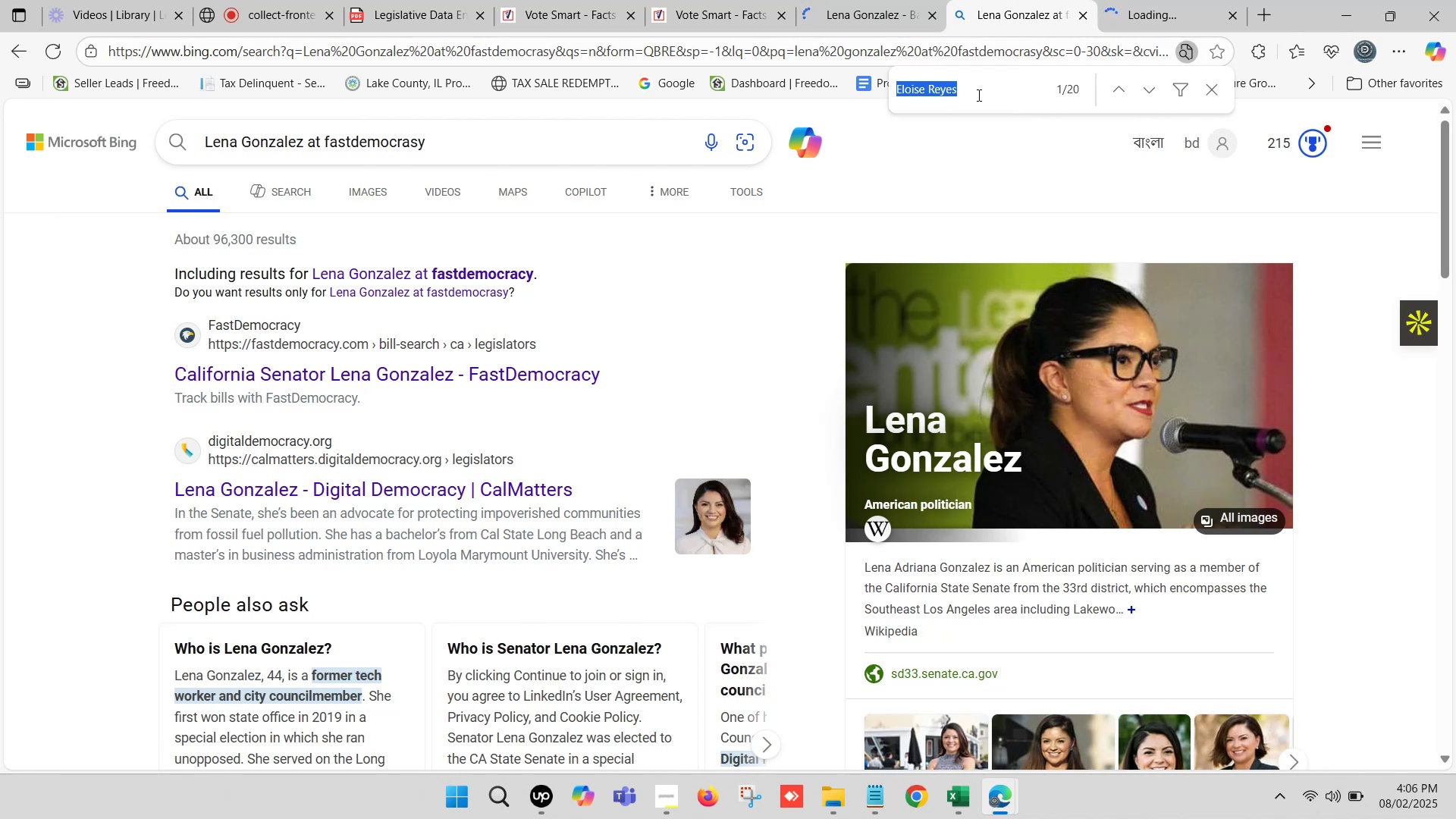 
key(Control+V)
 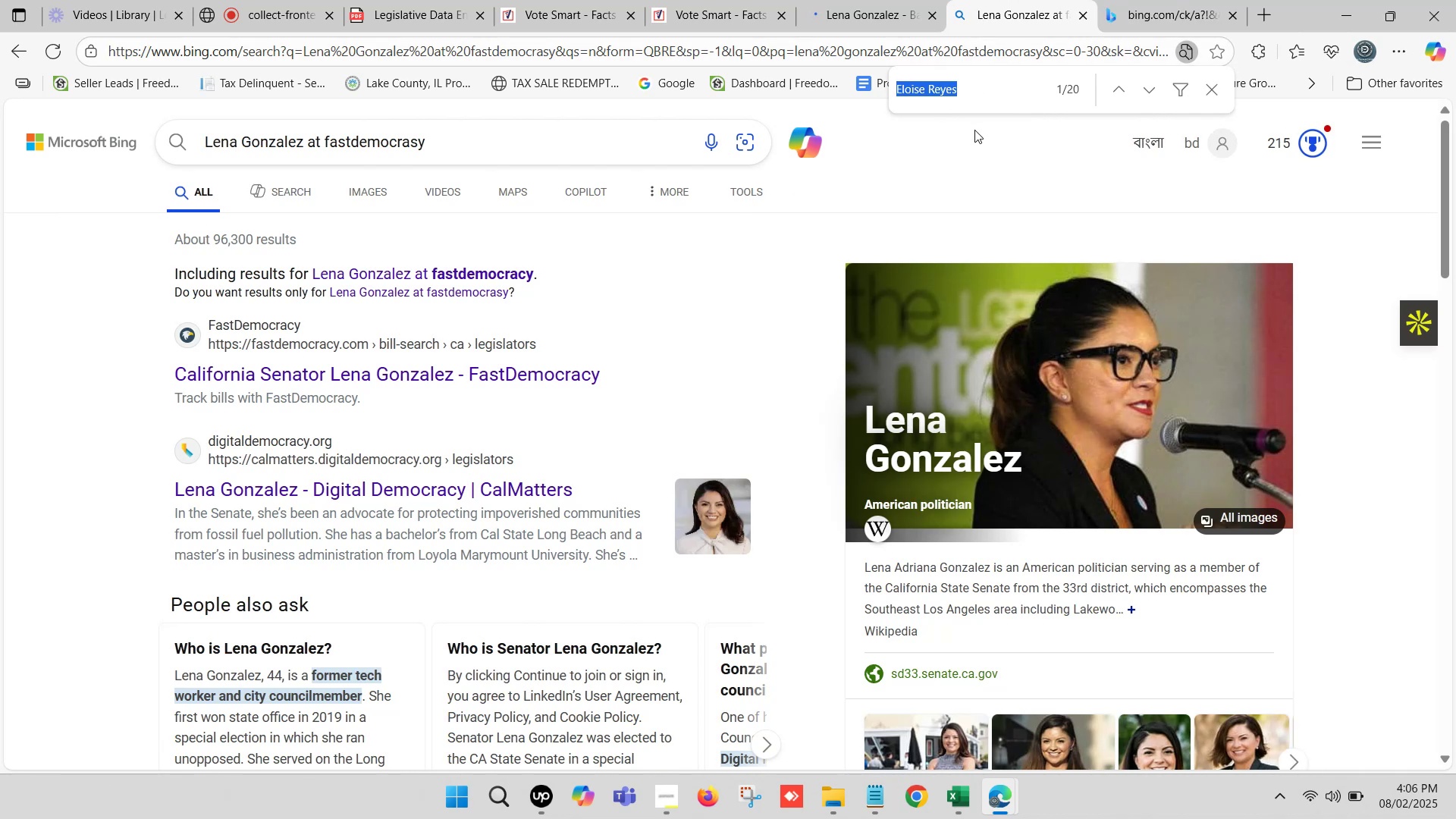 
wait(6.59)
 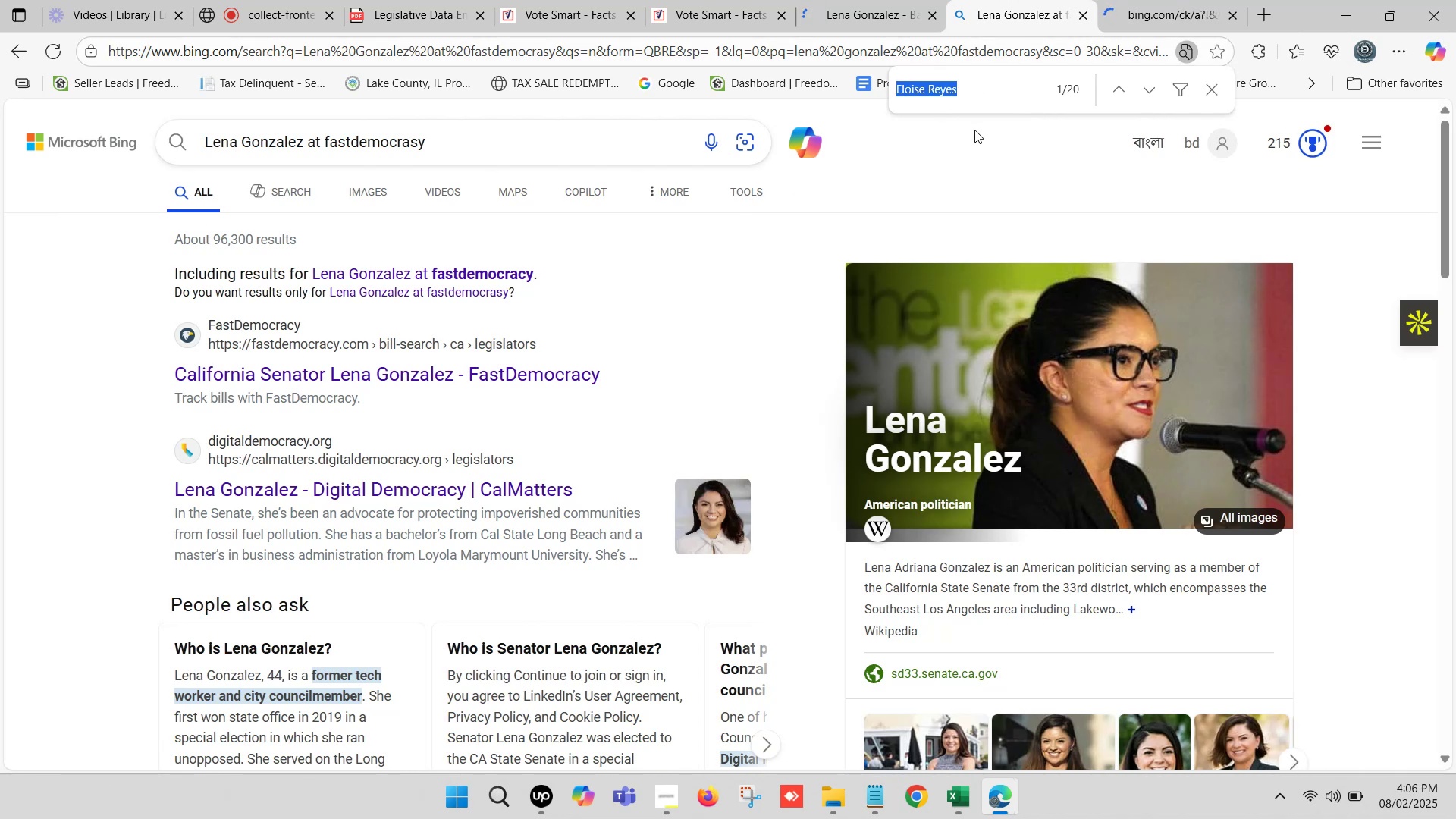 
left_click([974, 806])
 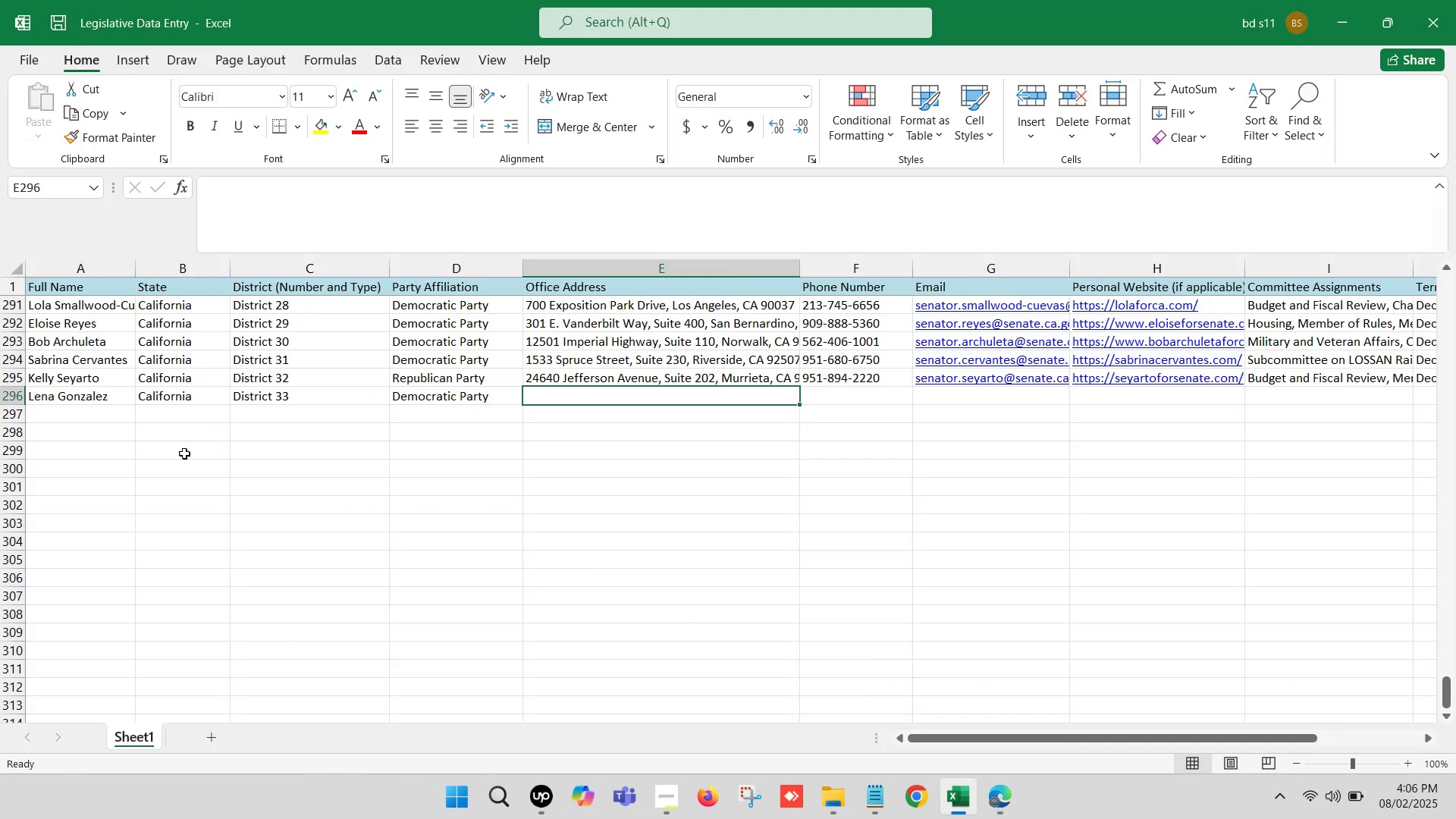 
left_click([71, 392])
 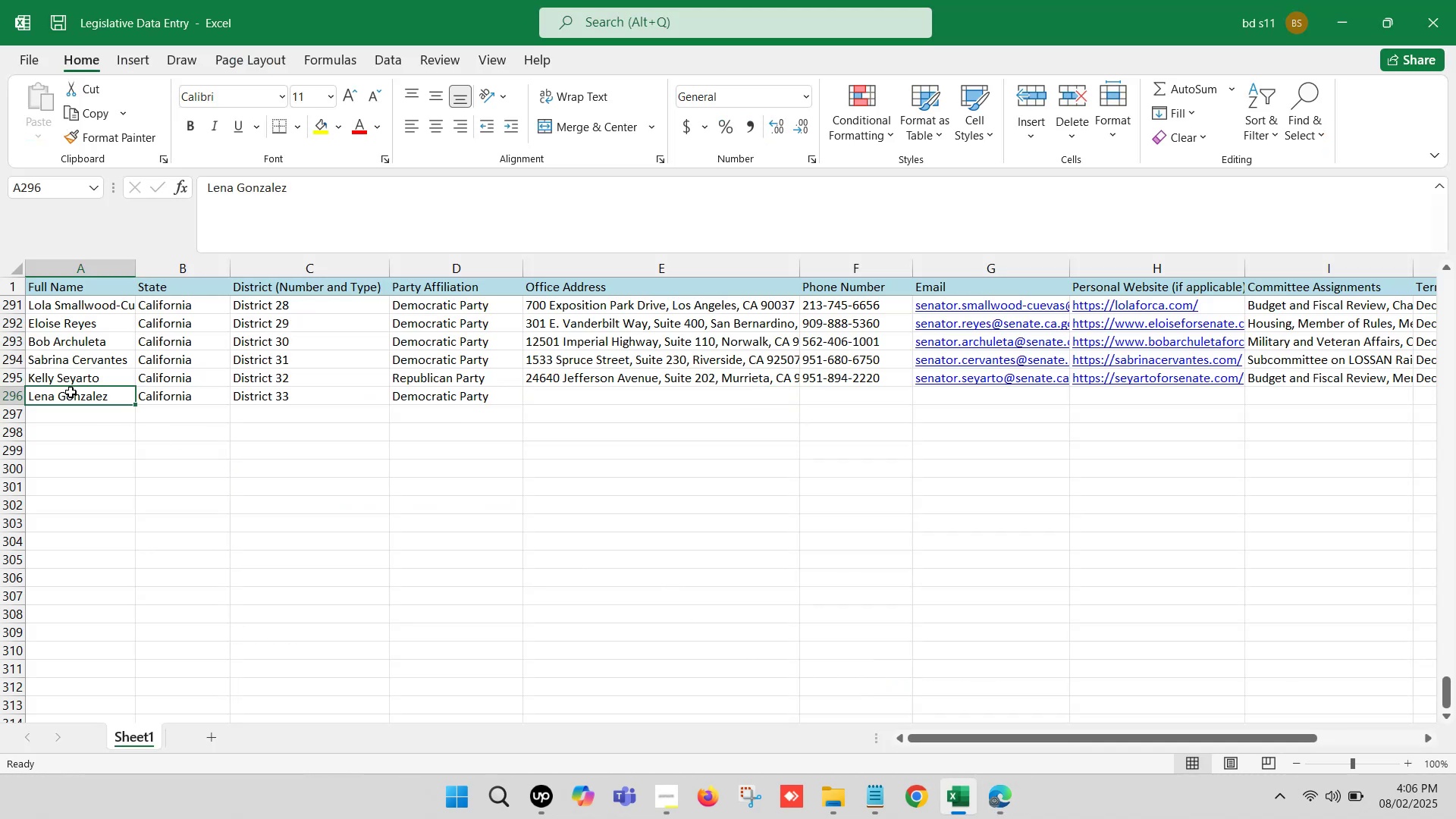 
key(Control+C)
 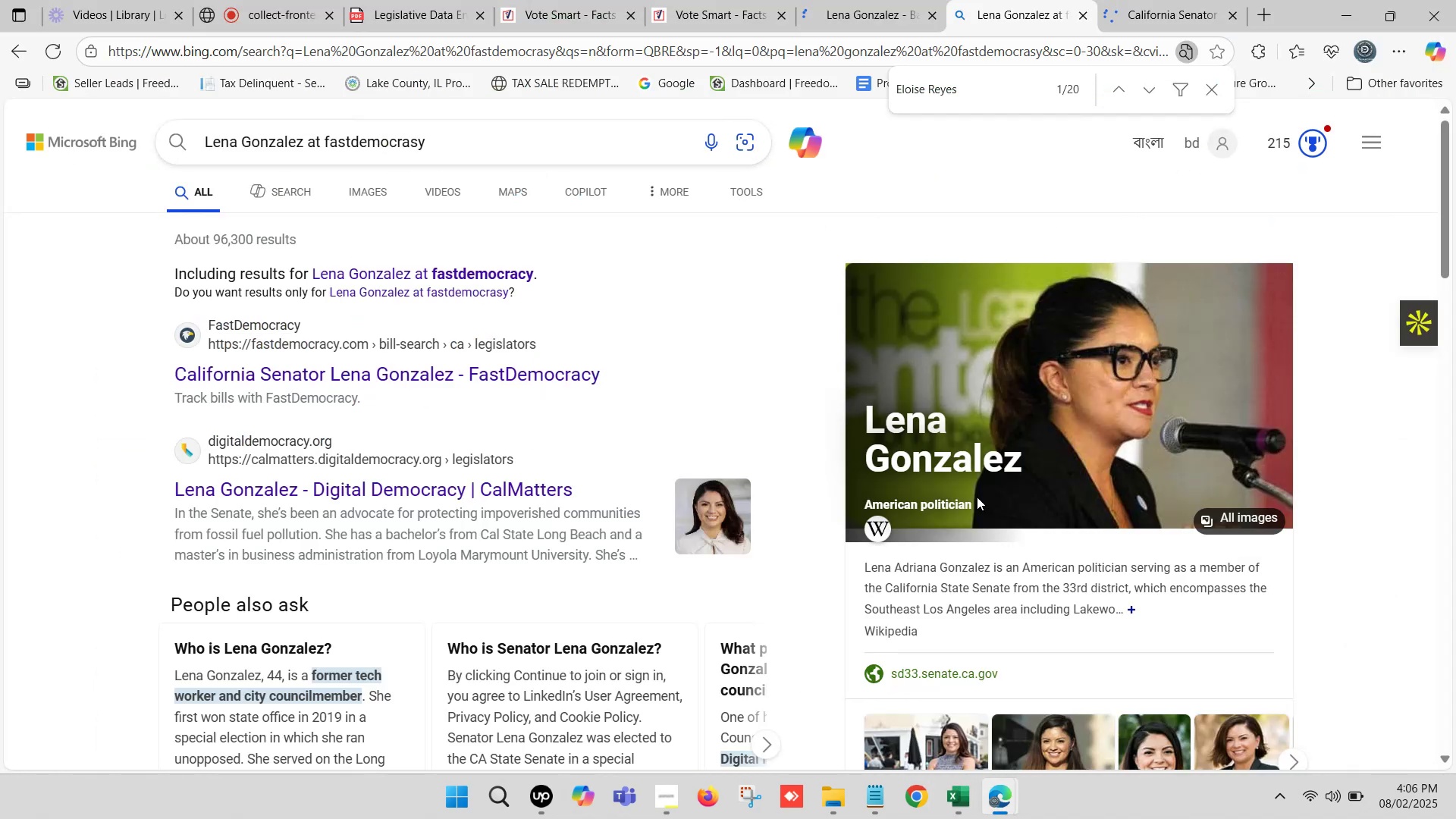 
key(Control+V)
 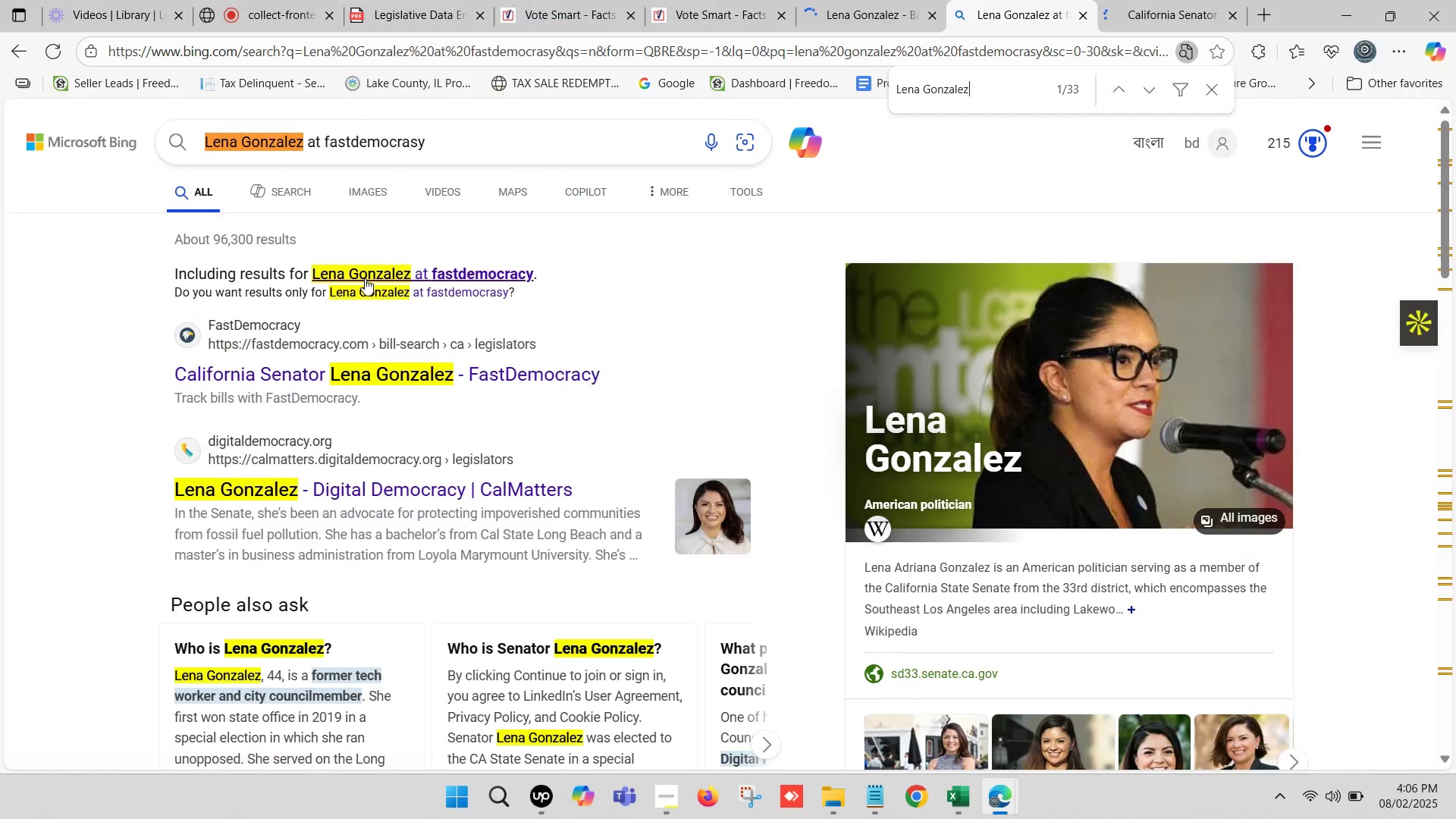 
hold_key(key=ControlLeft, duration=0.79)
left_click([394, 375])
 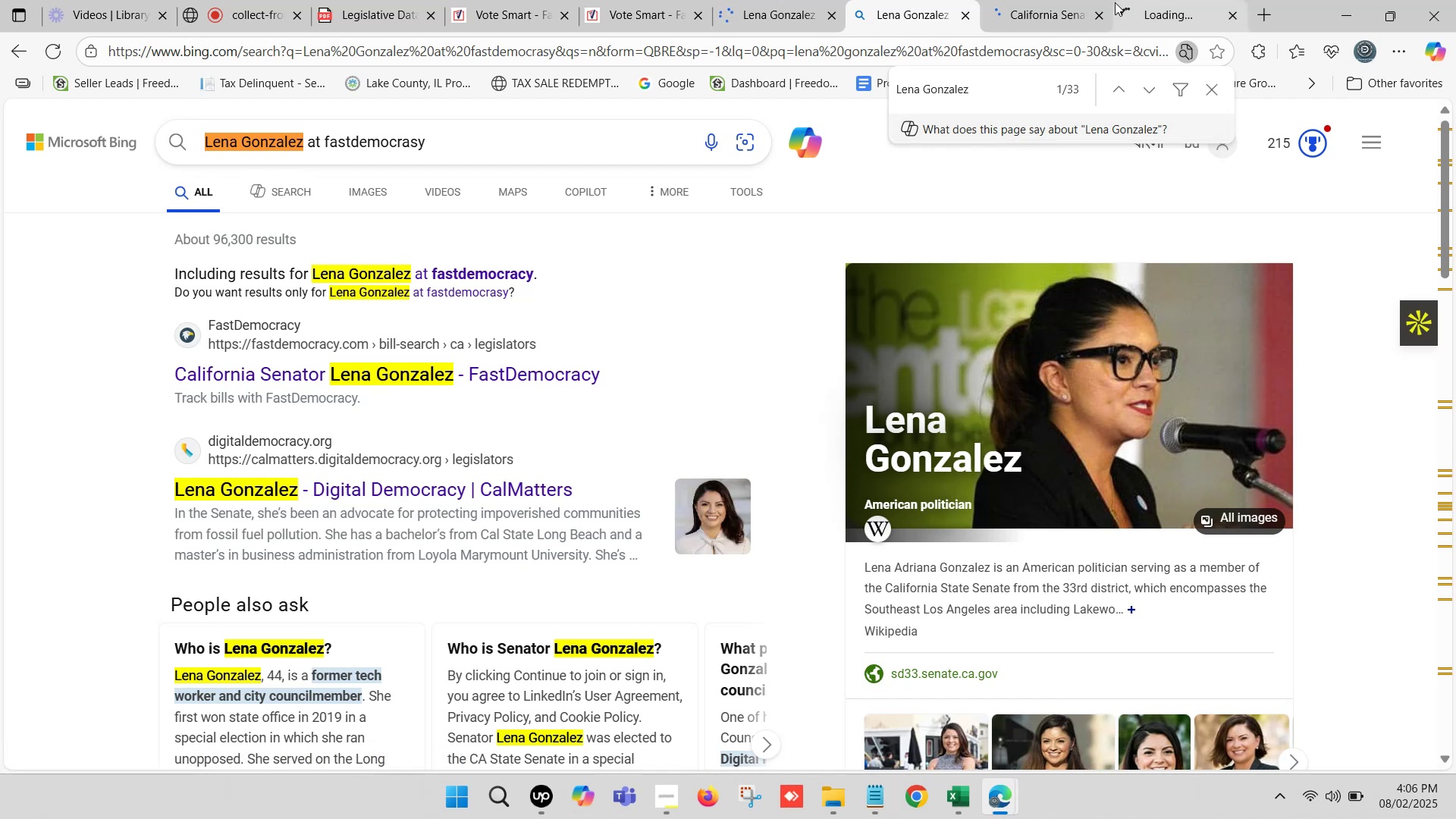 
double_click([771, 0])
 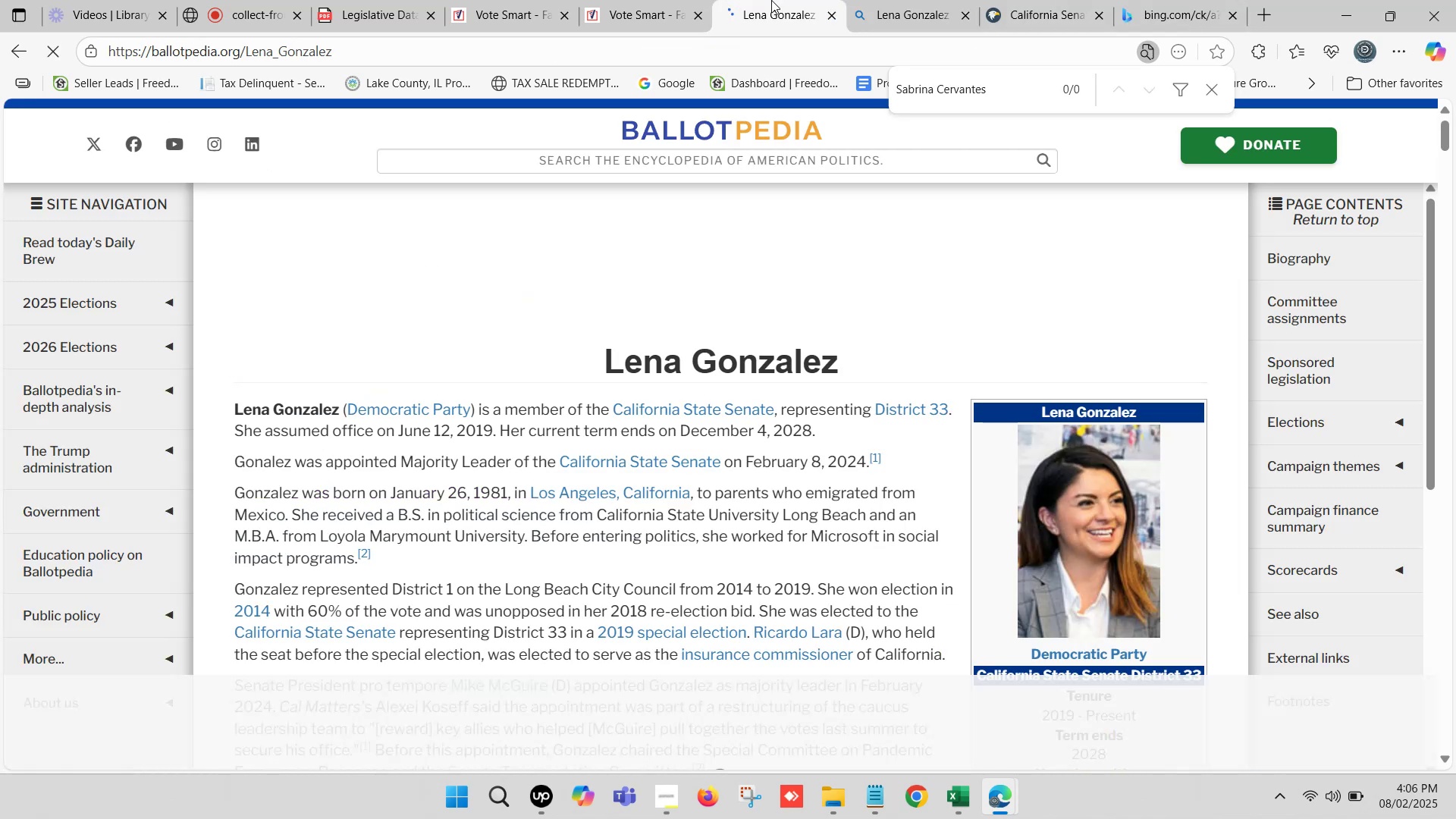 
key(Control+F)
 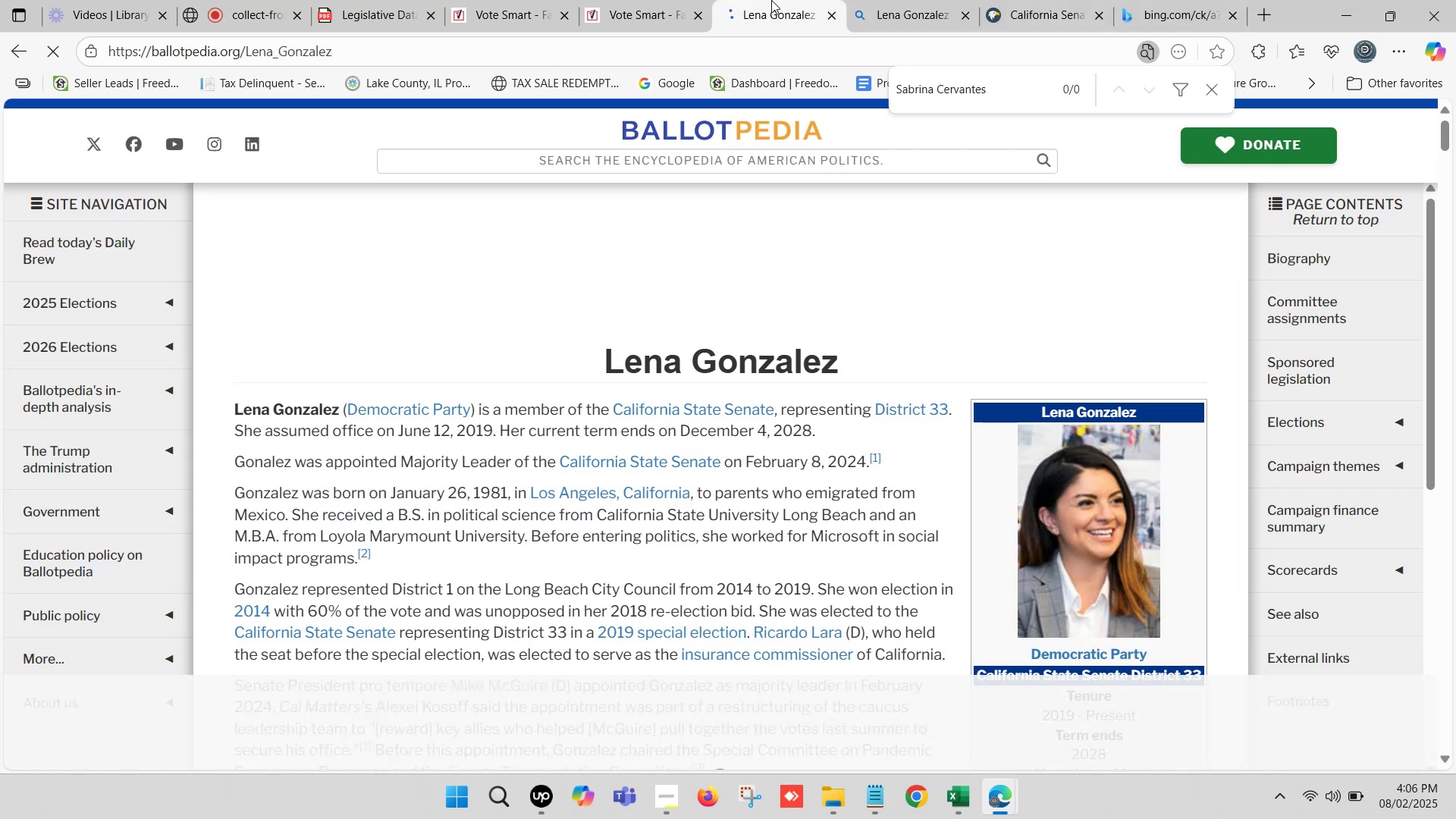 
hold_key(key=V, duration=0.37)
 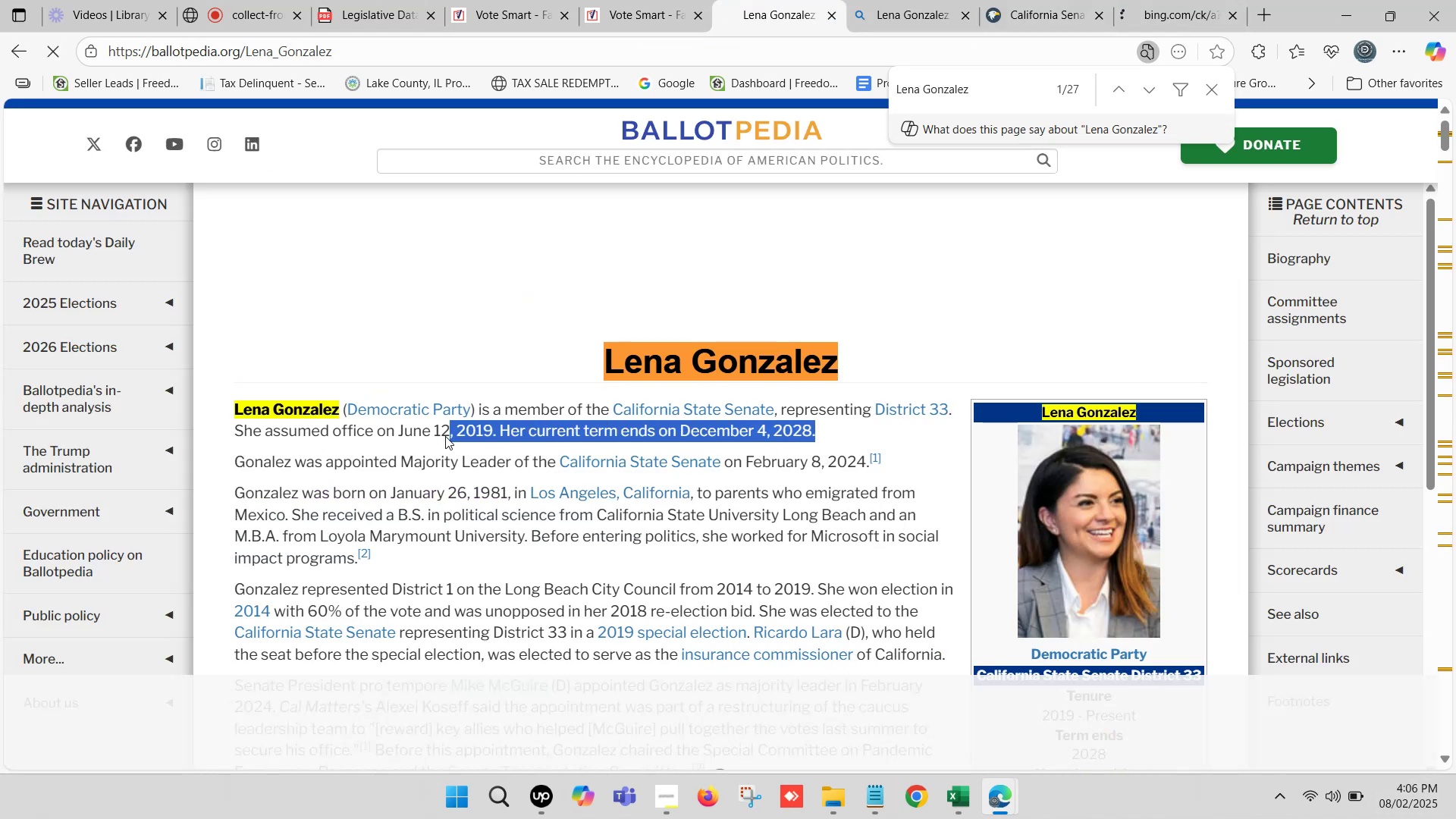 
wait(5.22)
 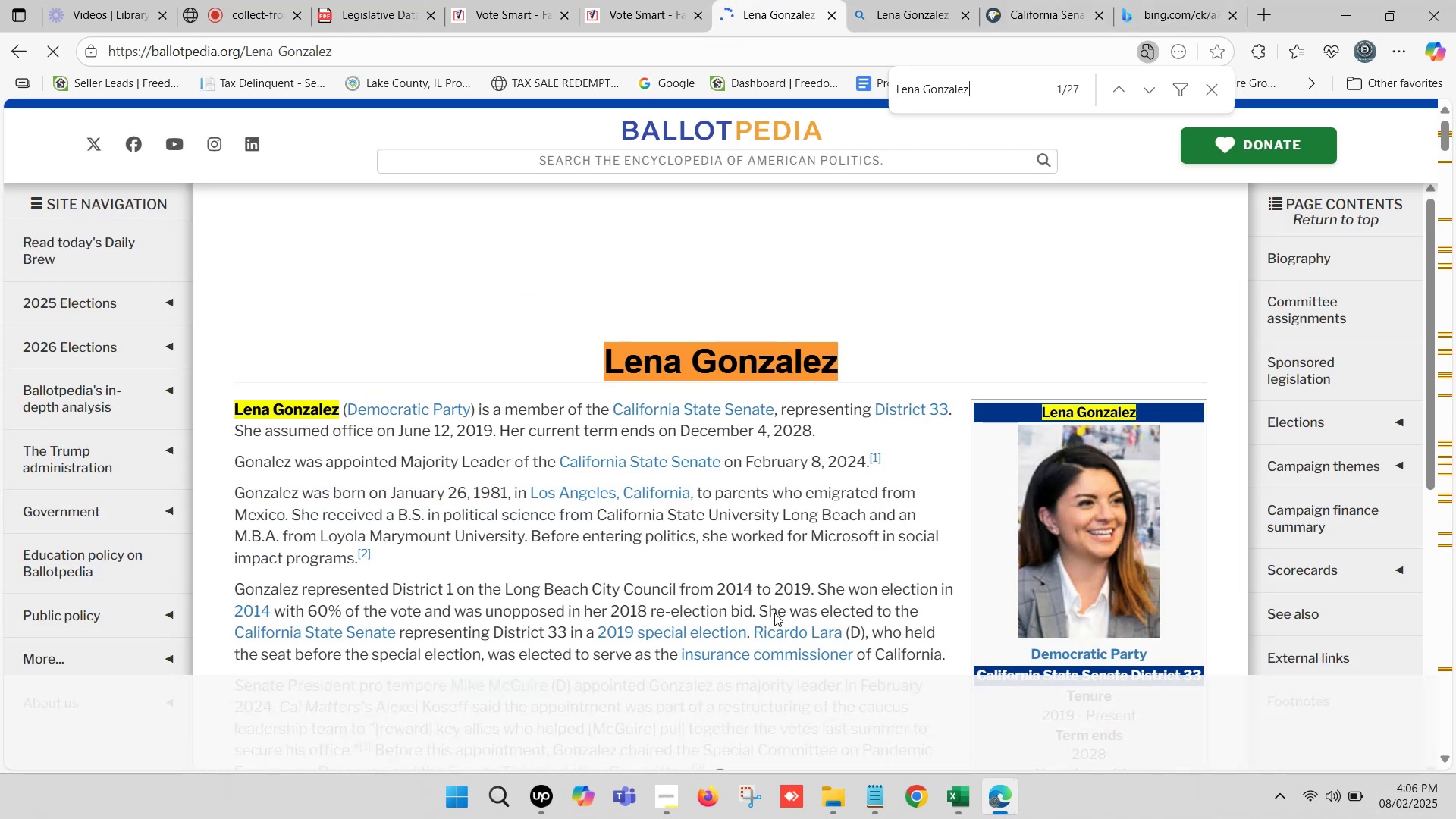 
key(Control+C)
 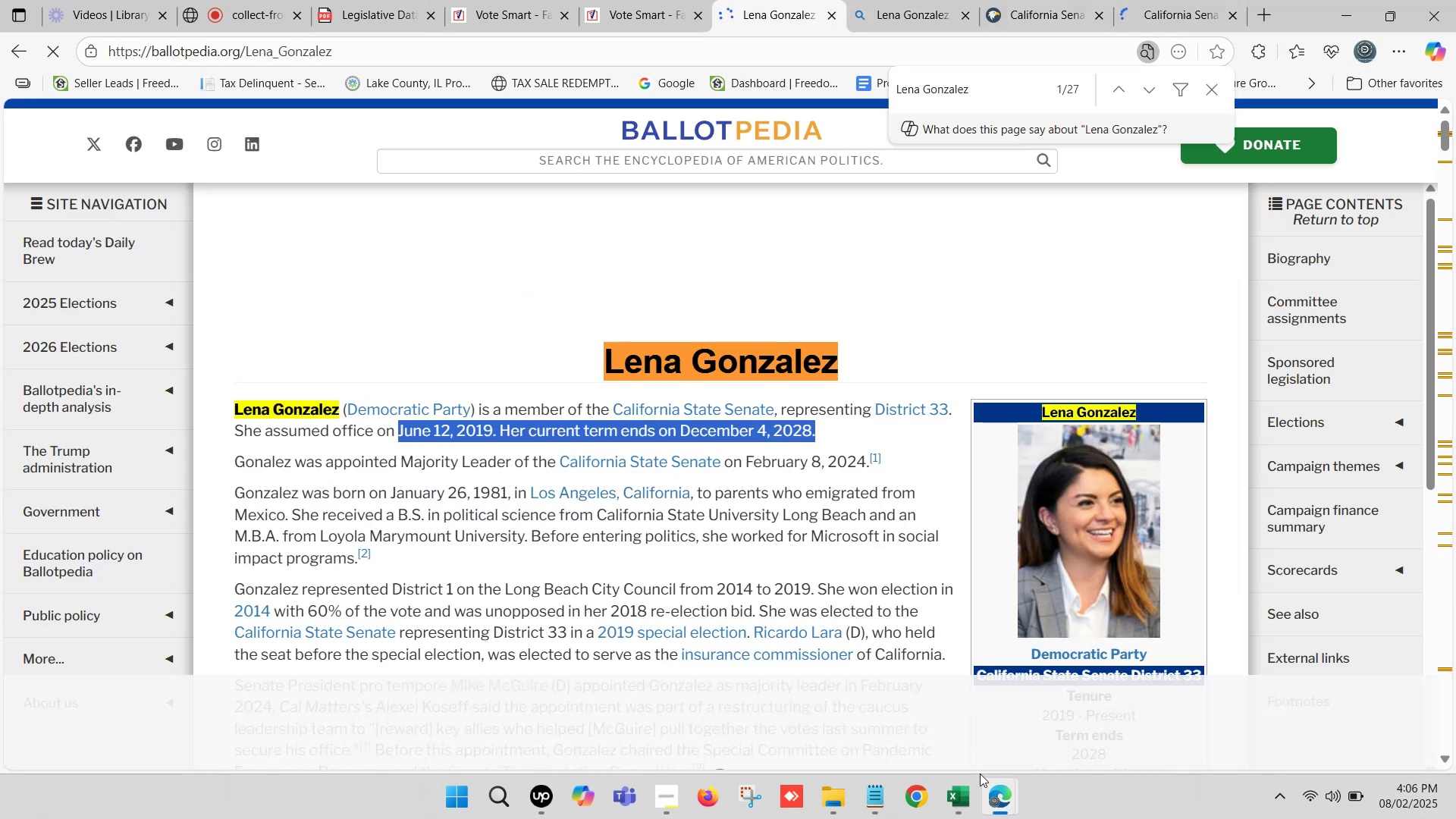 
left_click([961, 797])
 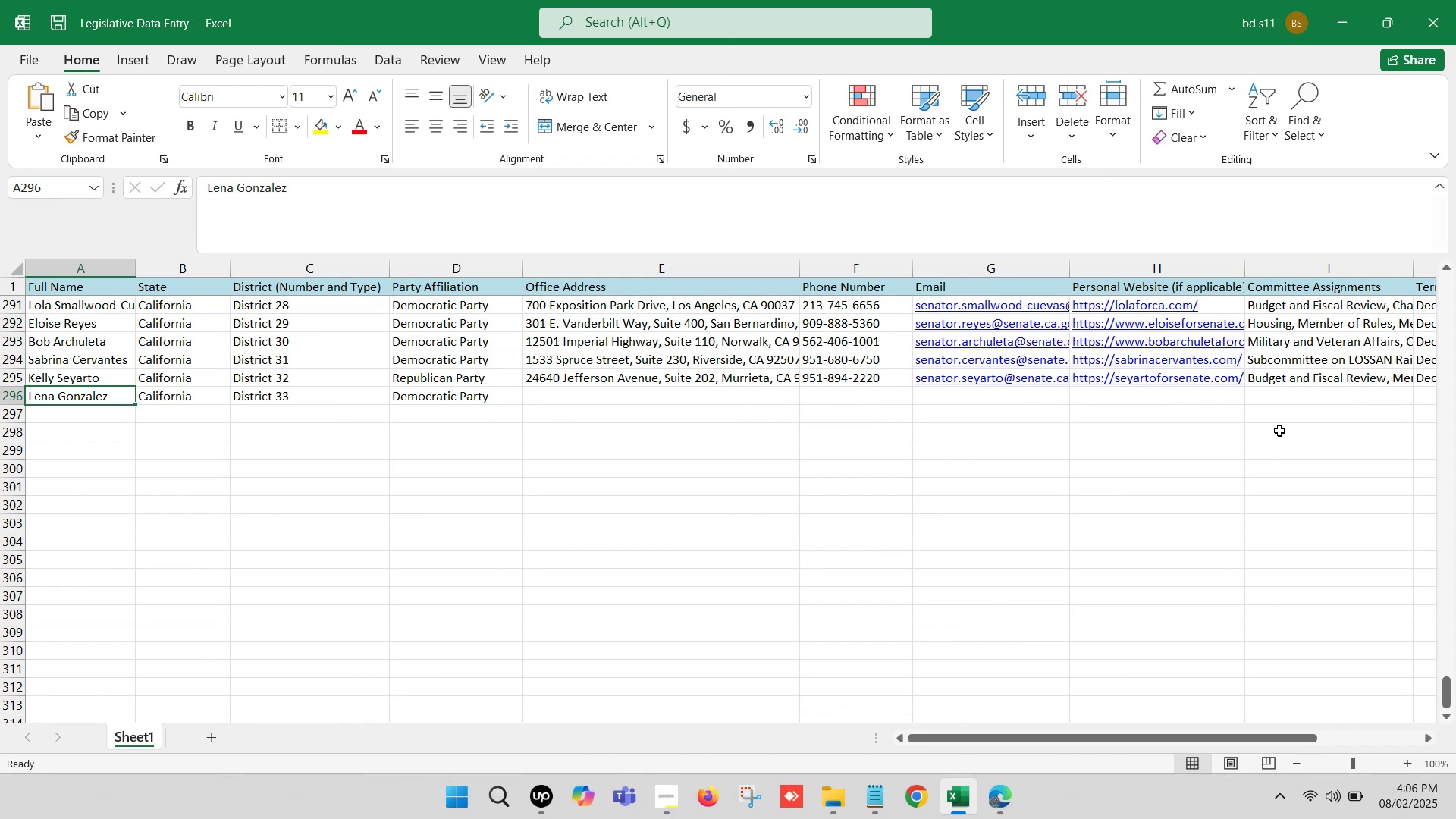 
double_click([1275, 397])
 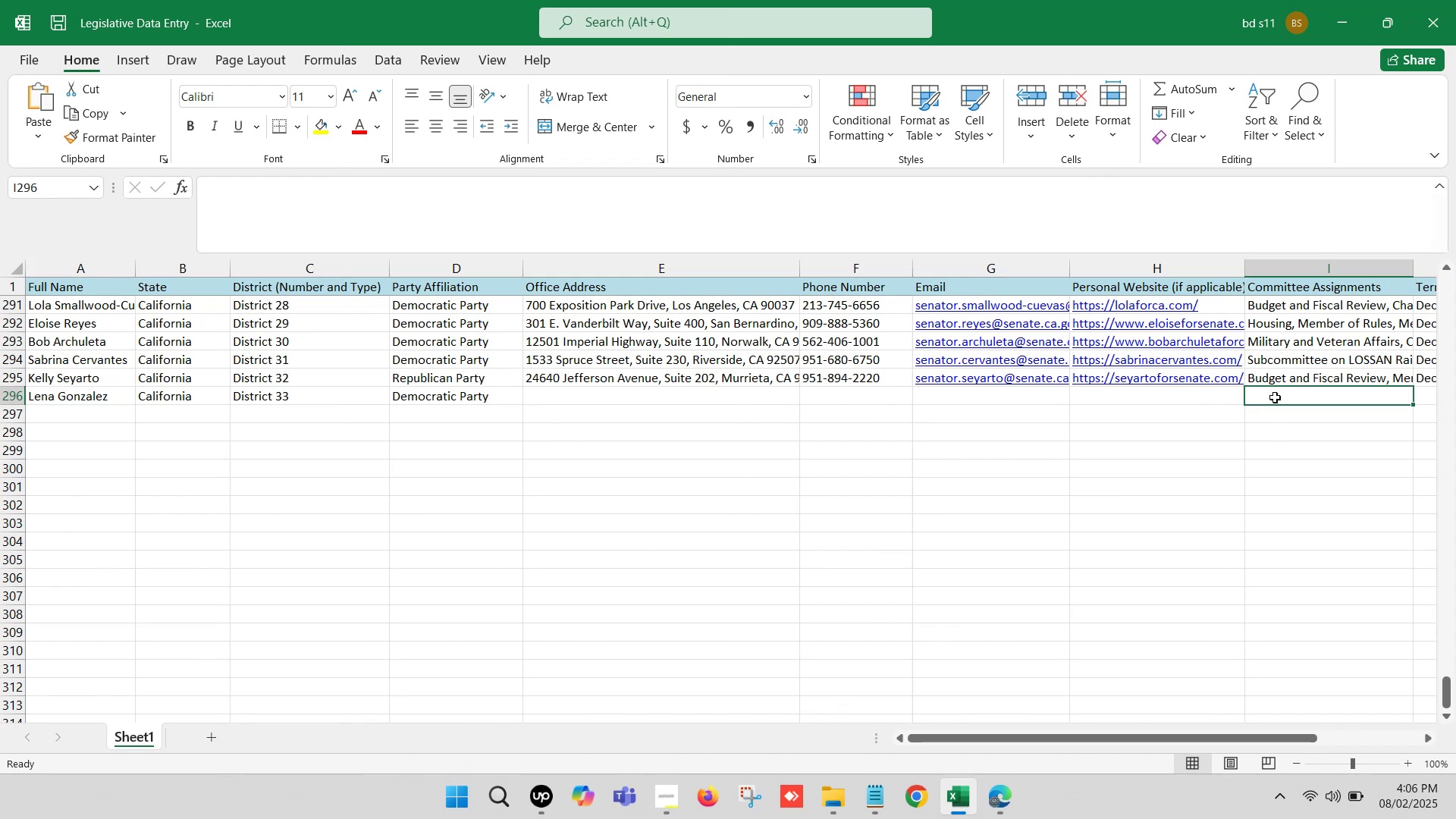 
key(Control+V)
 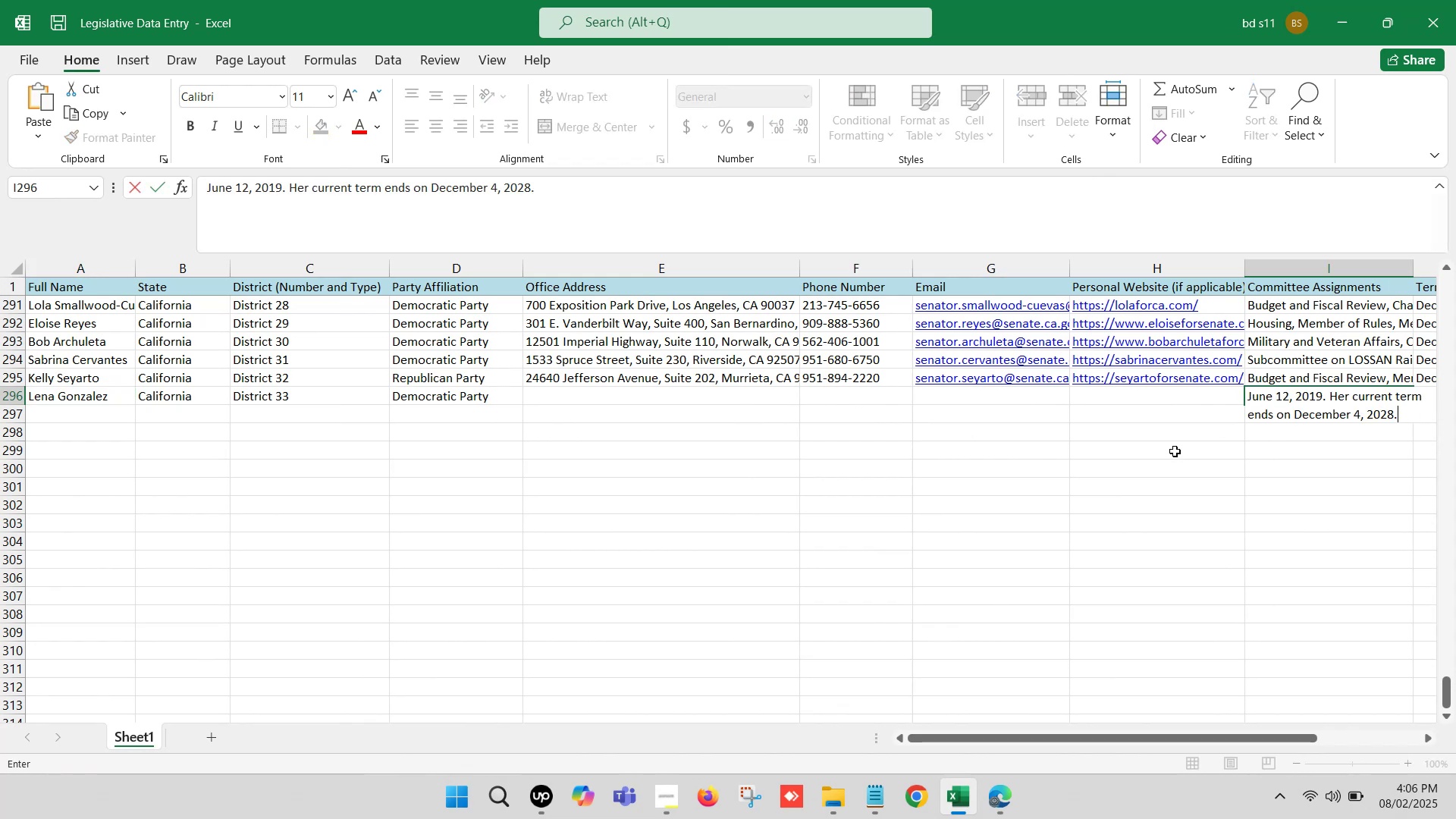 
left_click([1175, 451])
 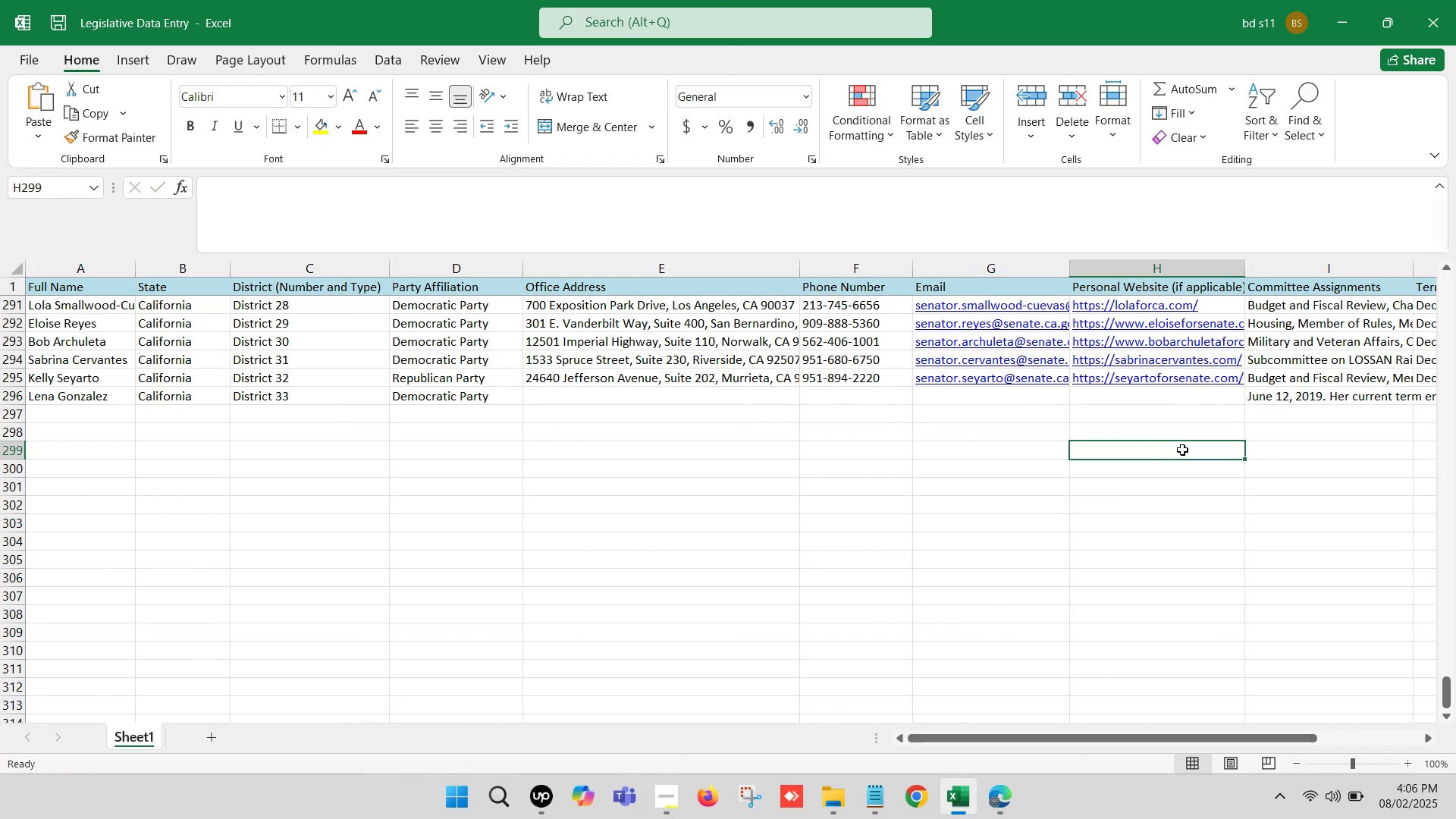 
key(Control+ControlLeft)
 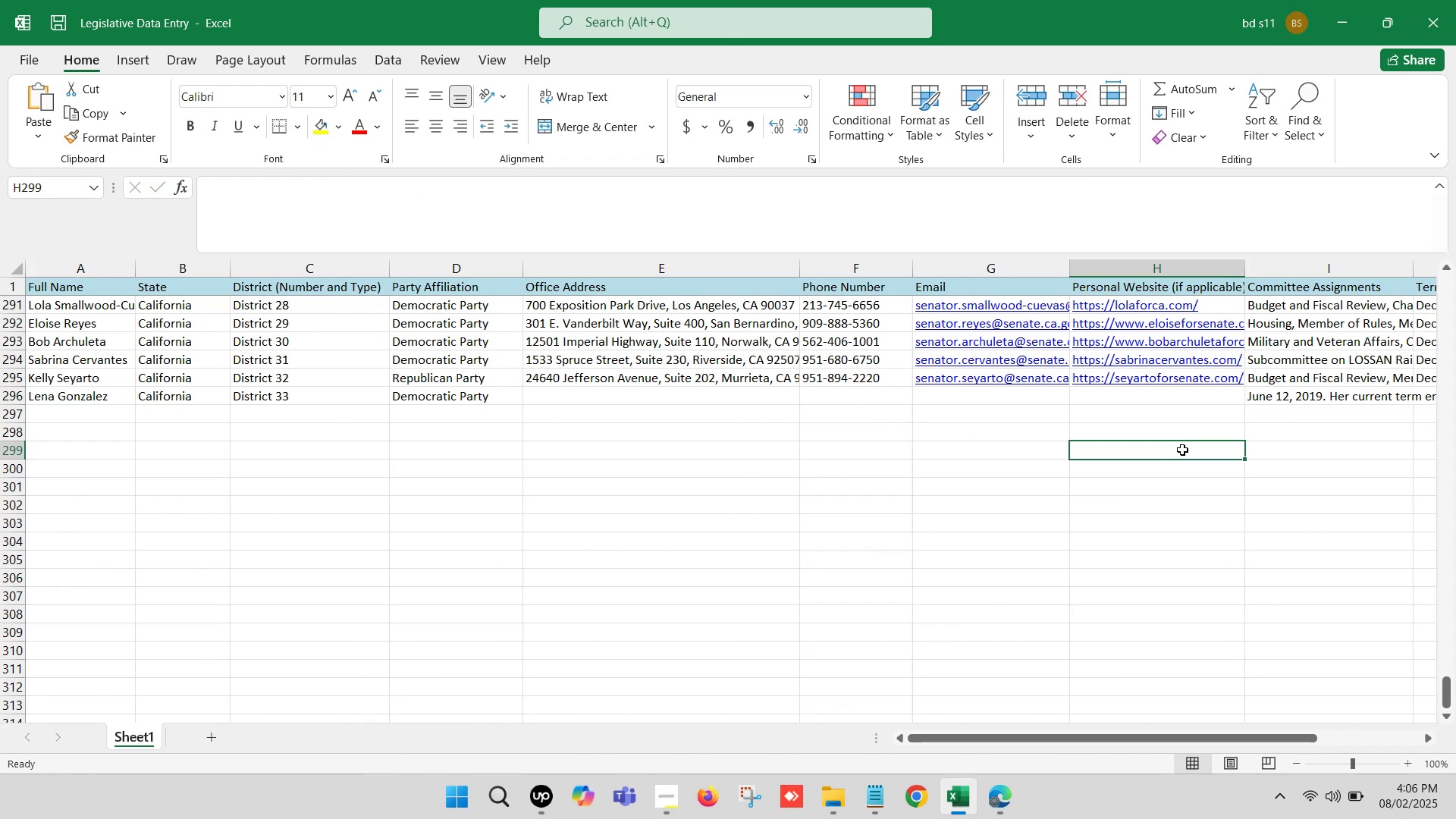 
key(ArrowRight)
 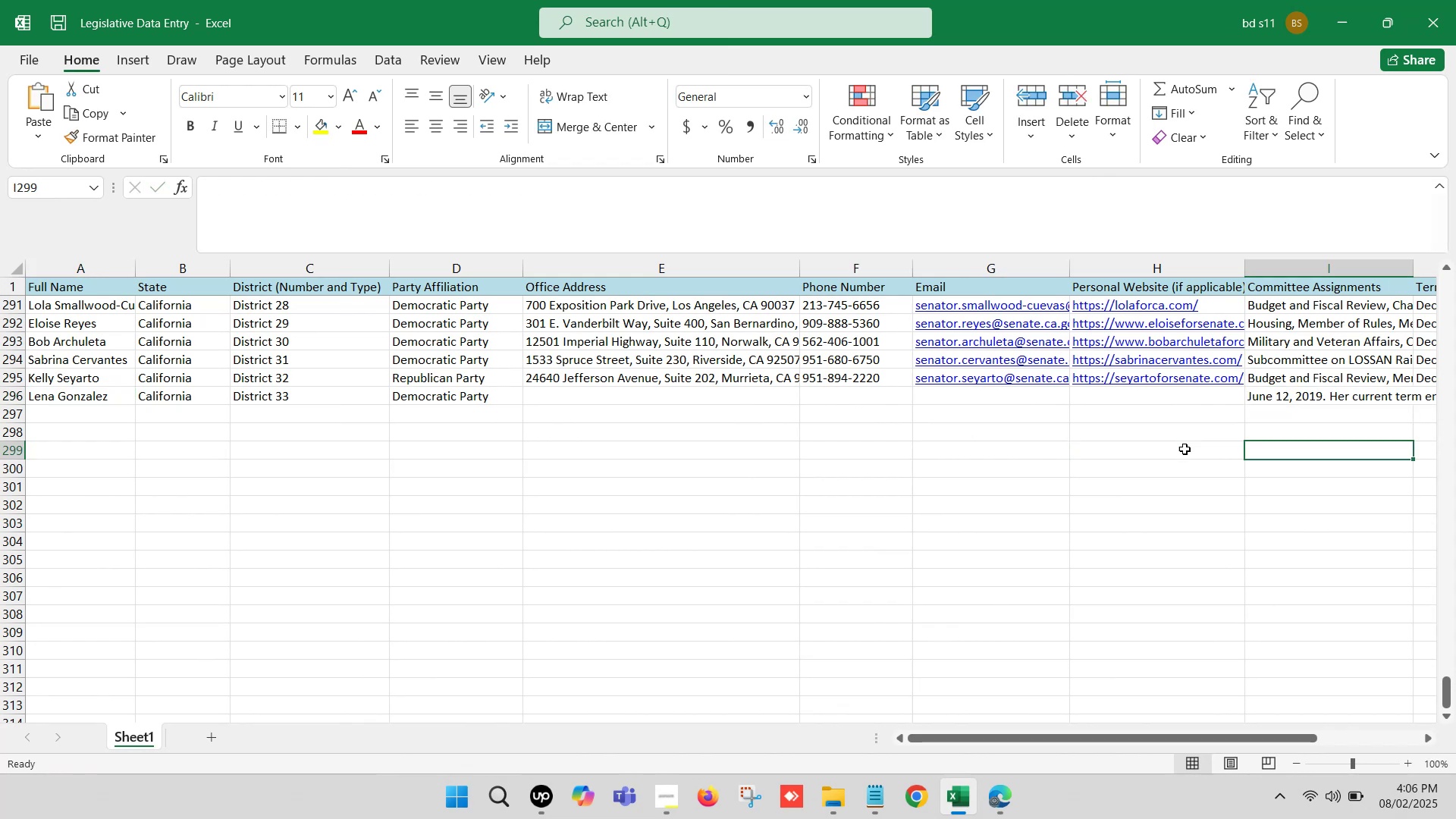 
key(ArrowRight)
 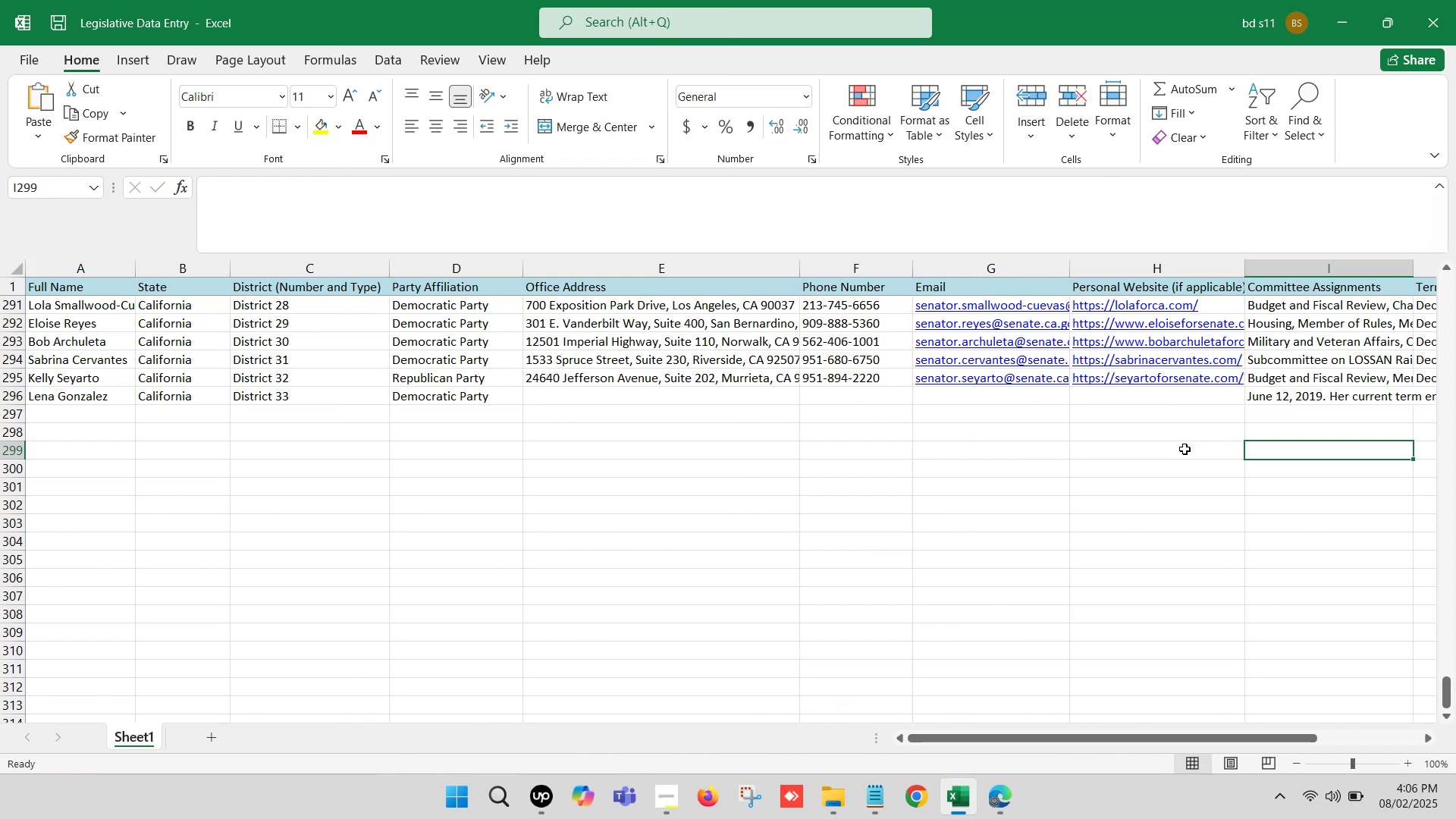 
key(ArrowRight)
 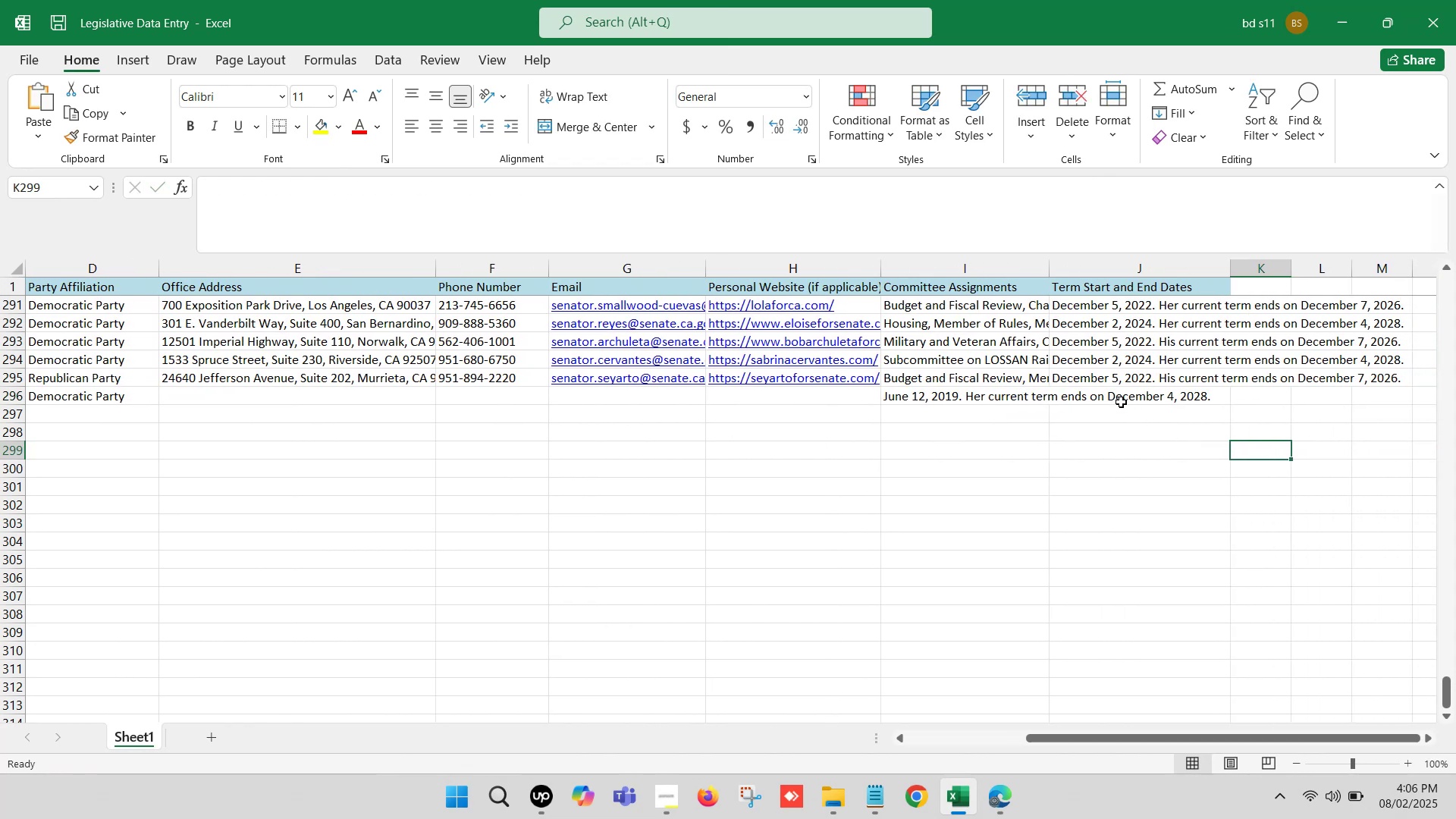 
key(Control+ControlLeft)
 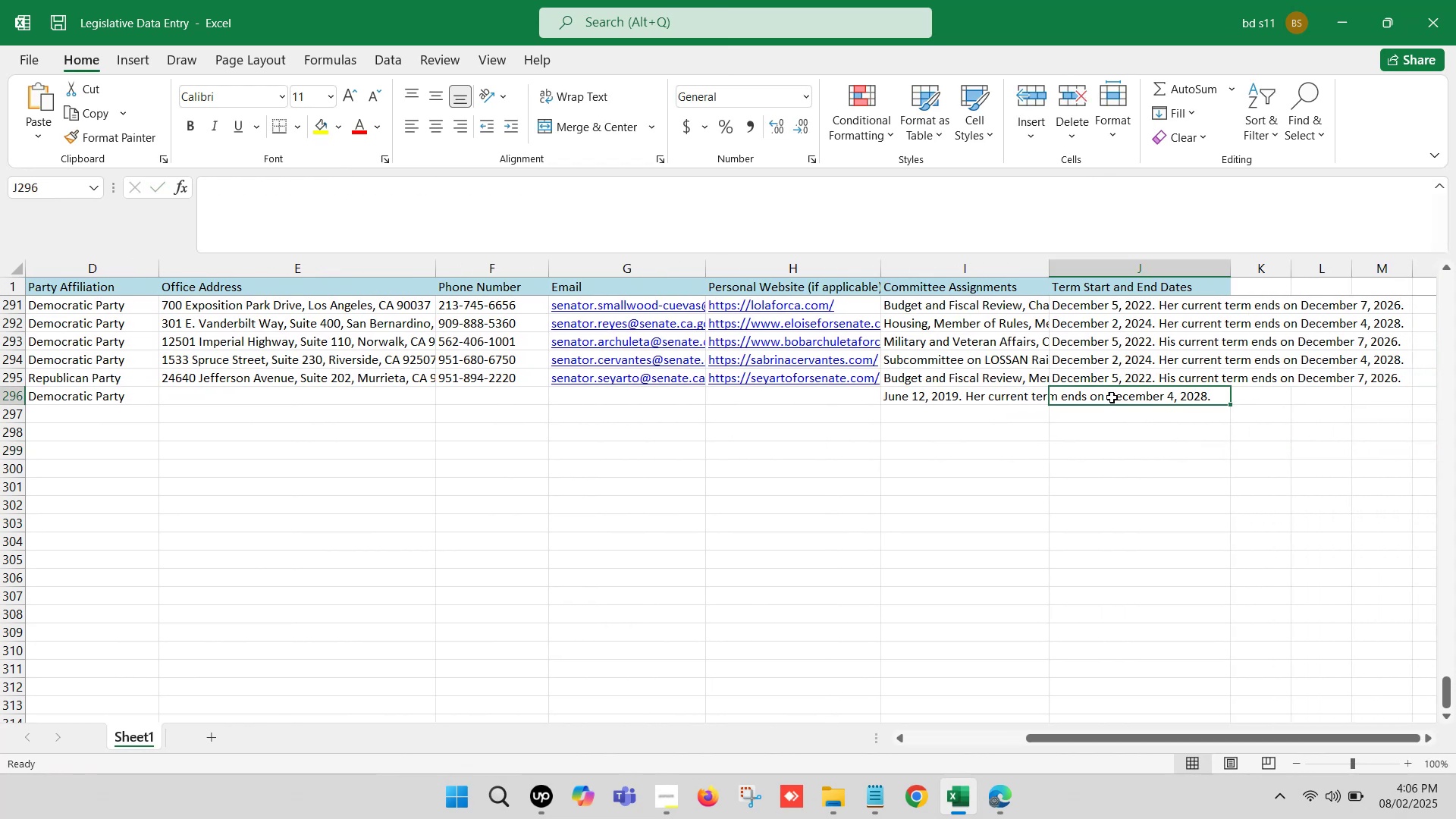 
double_click([1112, 397])
 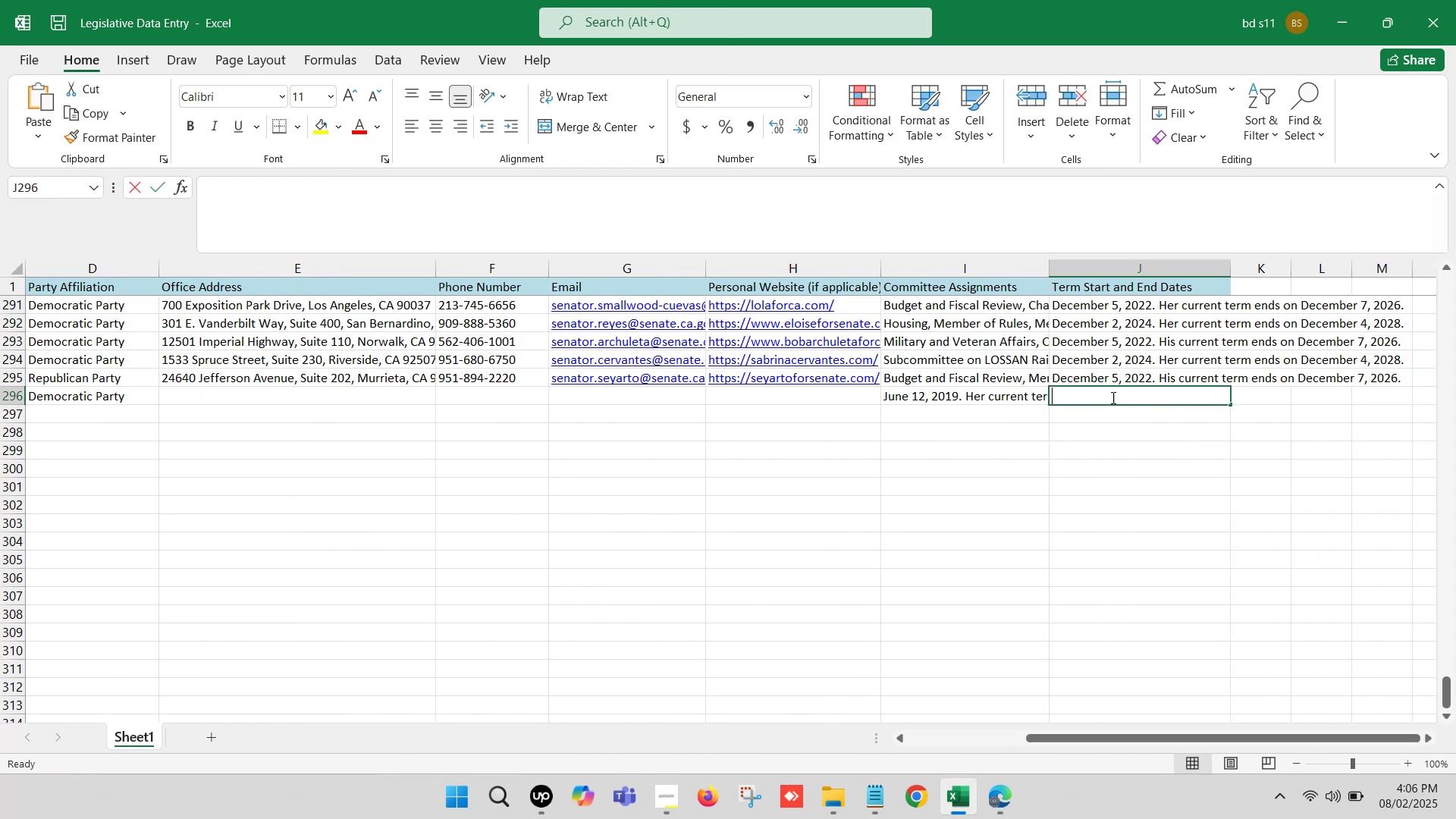 
key(Control+V)
 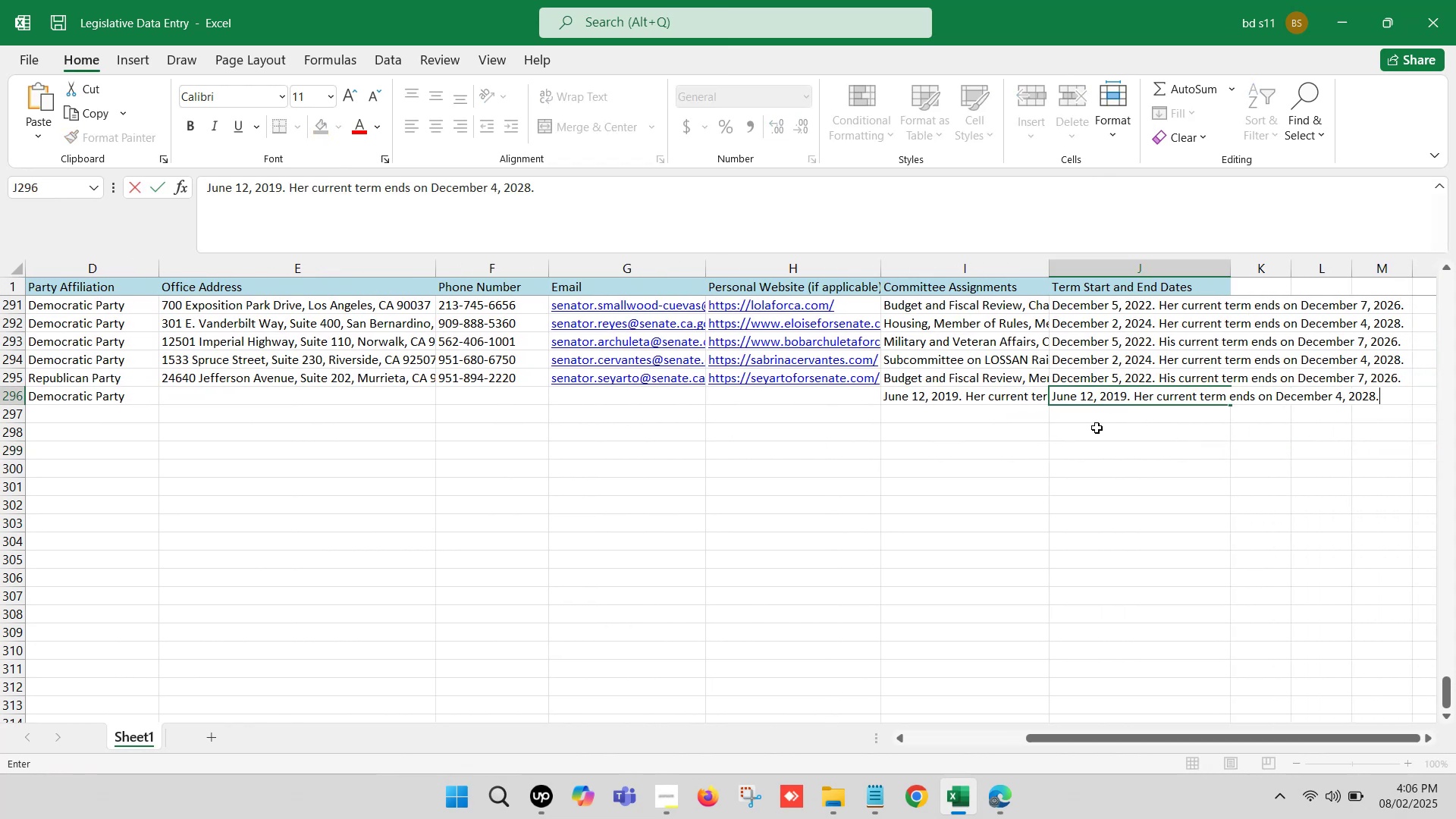 
left_click([1094, 435])
 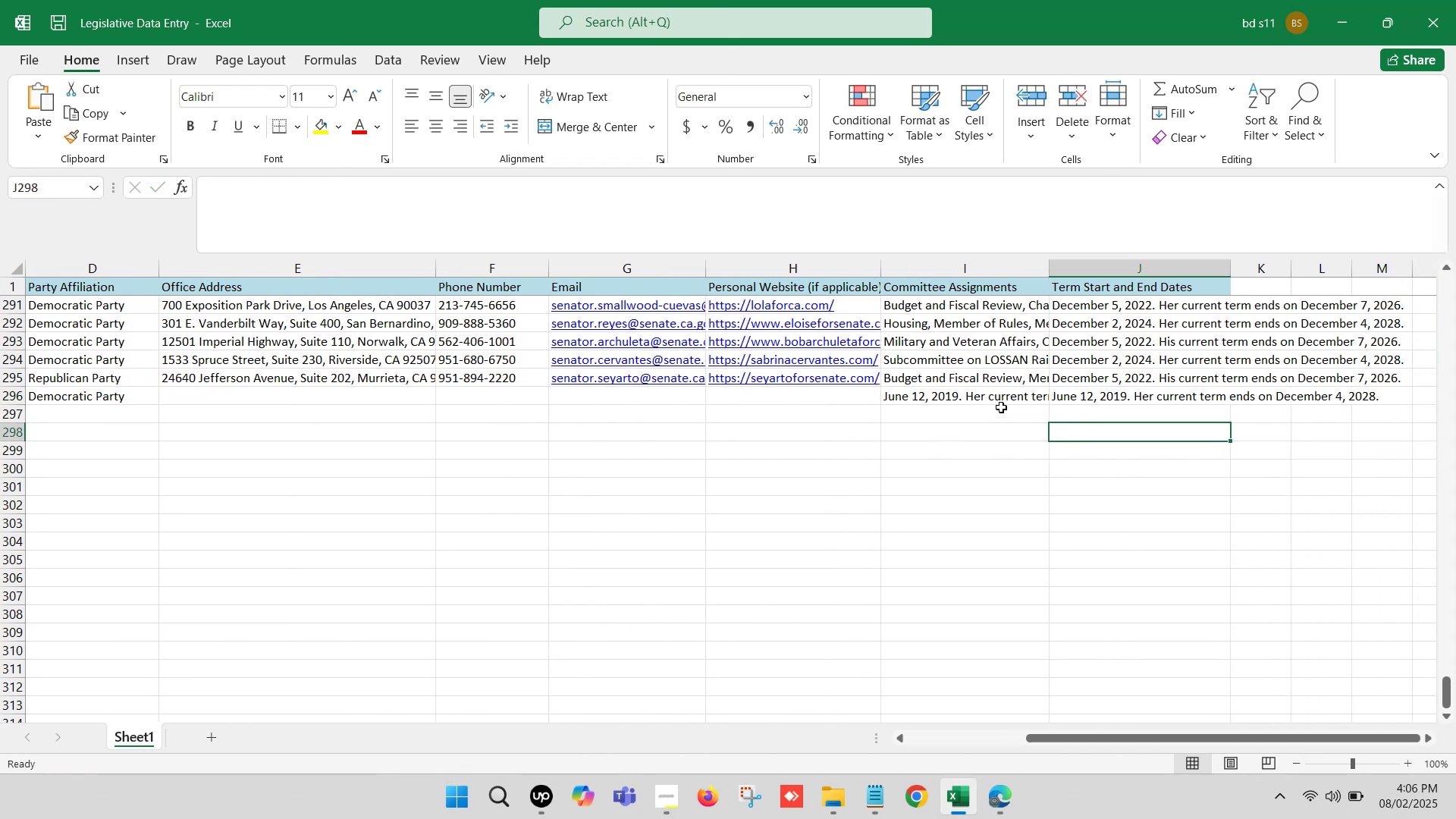 
left_click([992, 402])
 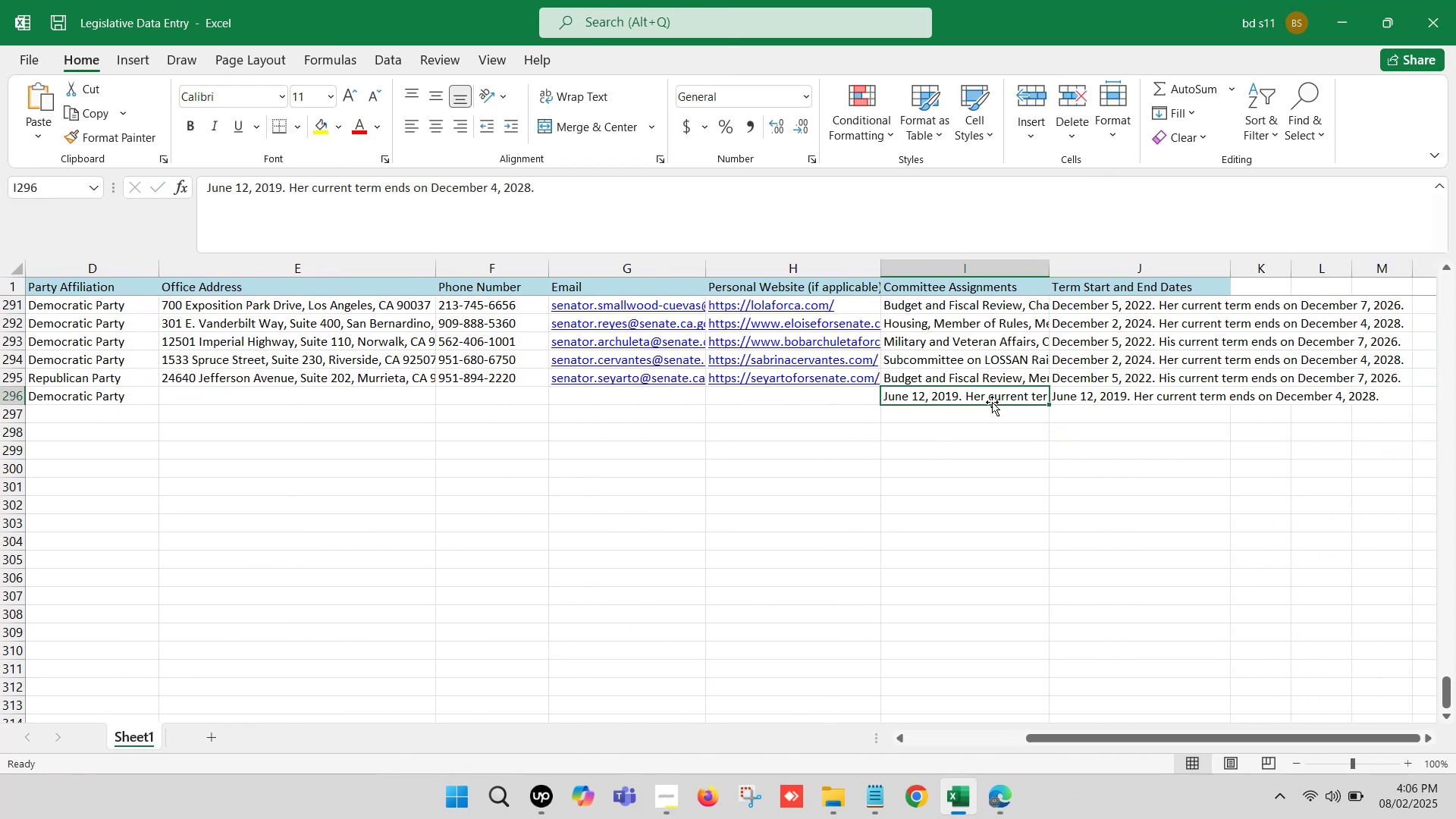 
key(Backspace)
 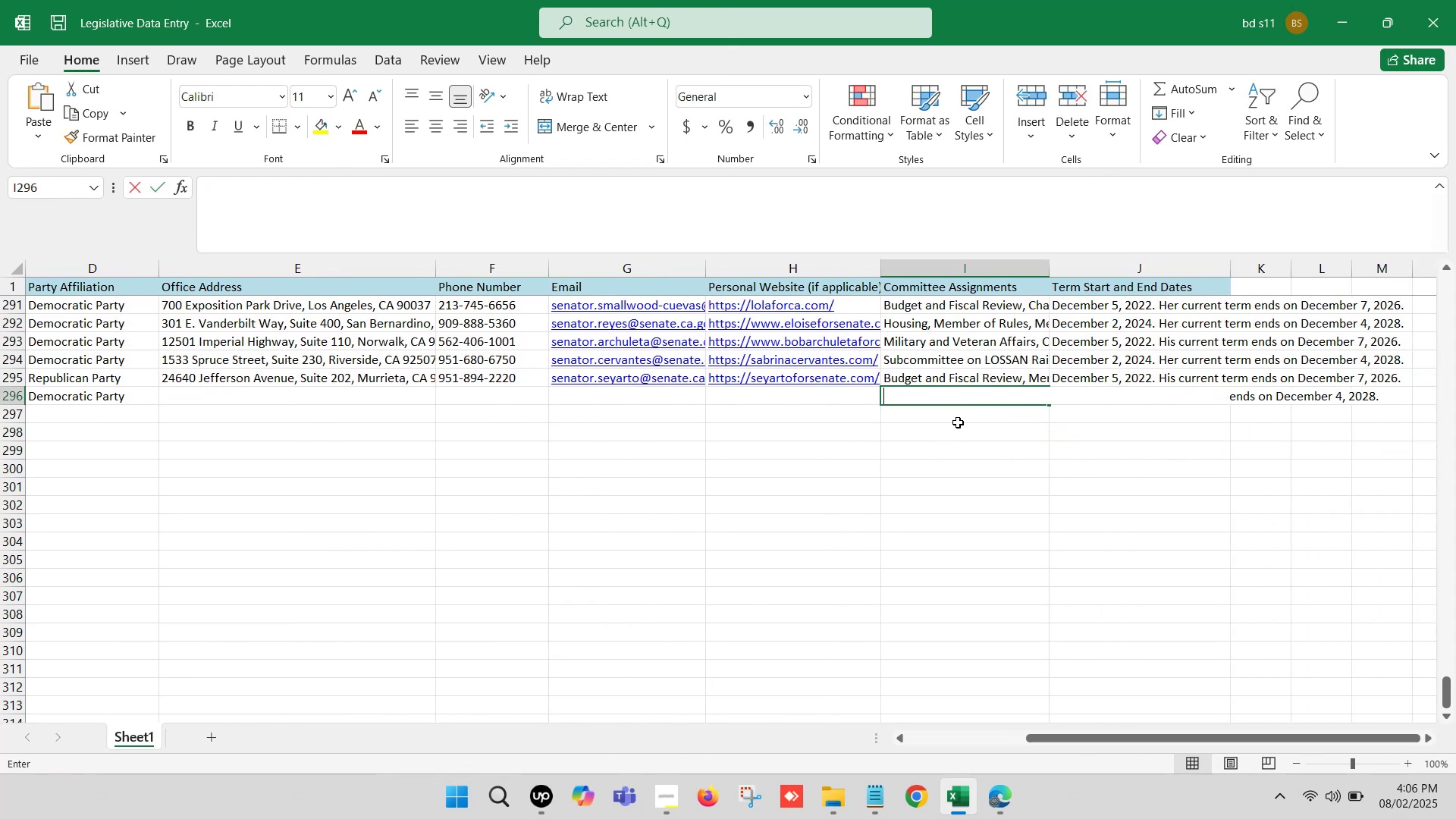 
left_click([934, 427])
 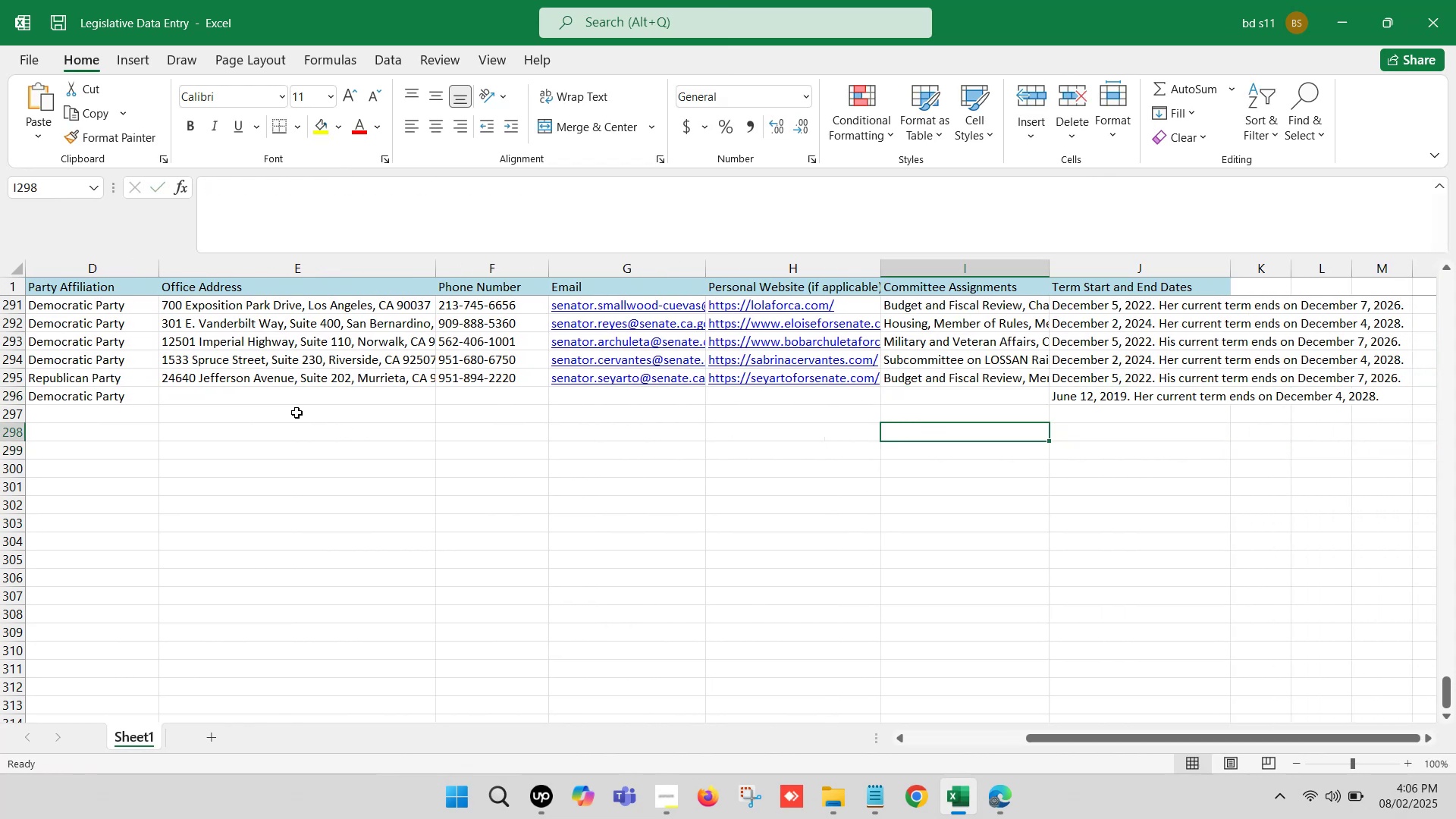 
left_click([275, 396])
 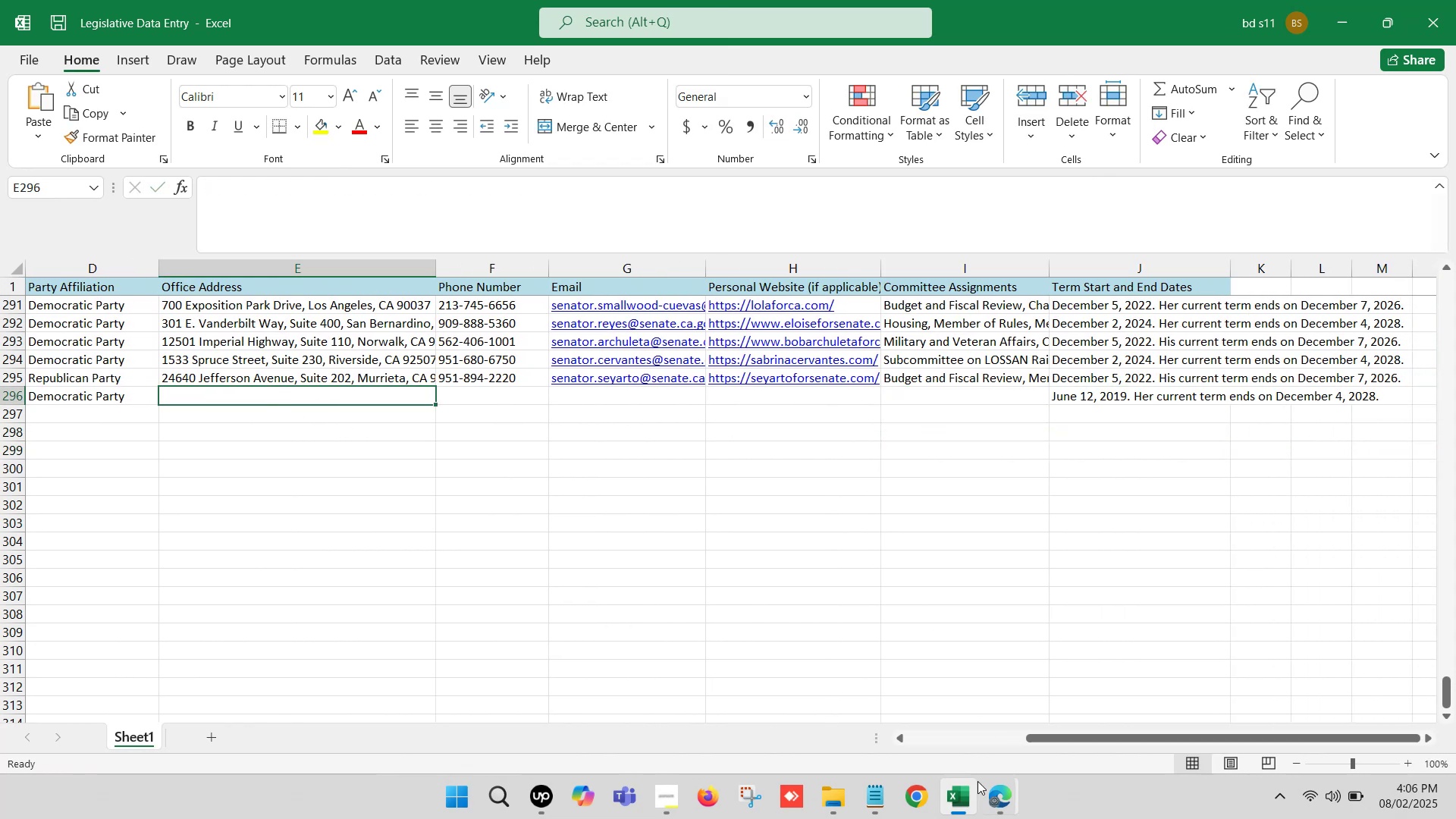 
left_click([968, 818])
 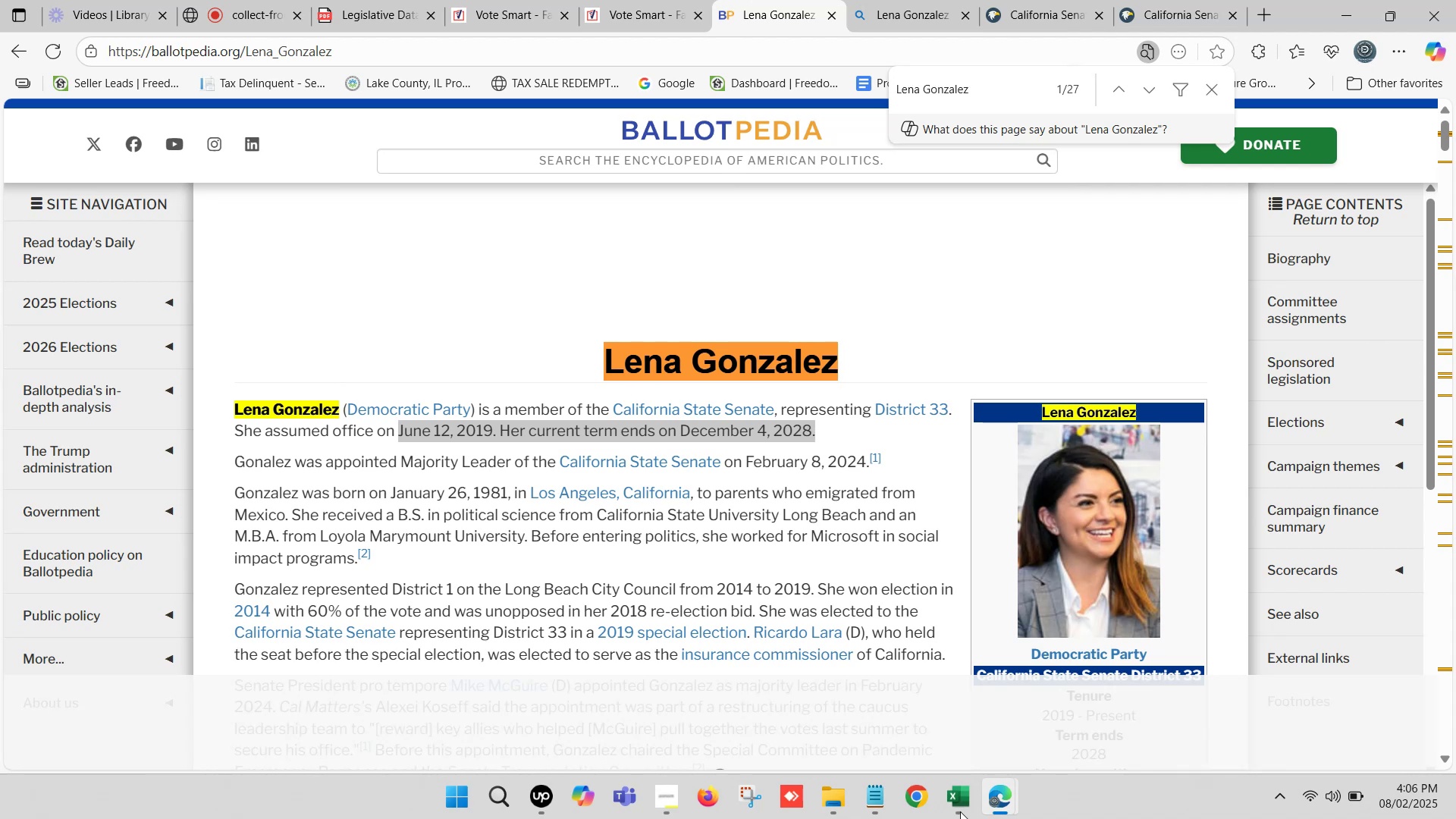 
scroll: coordinate [1083, 507], scroll_direction: down, amount: 7.0
 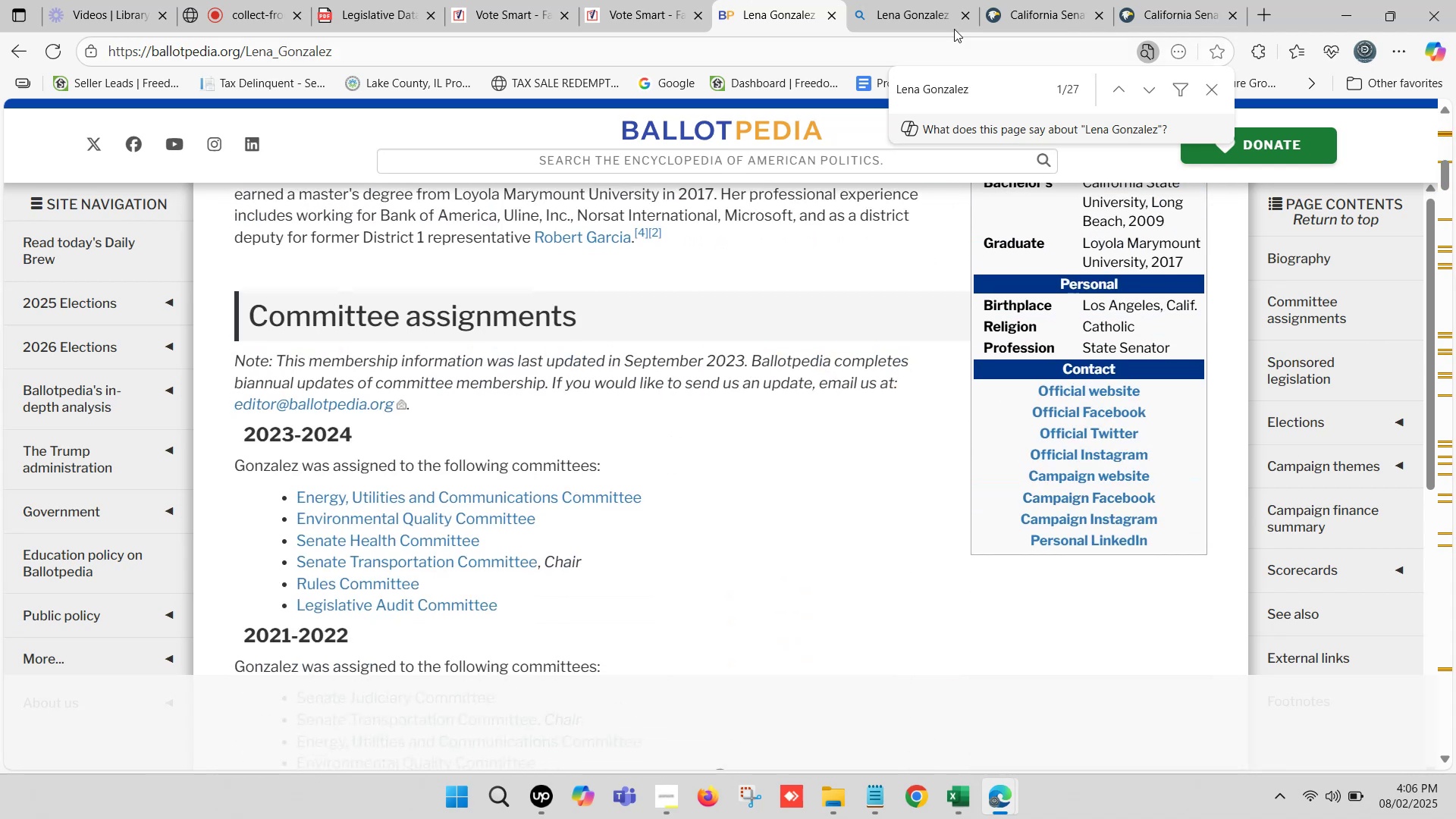 
double_click([915, 0])
 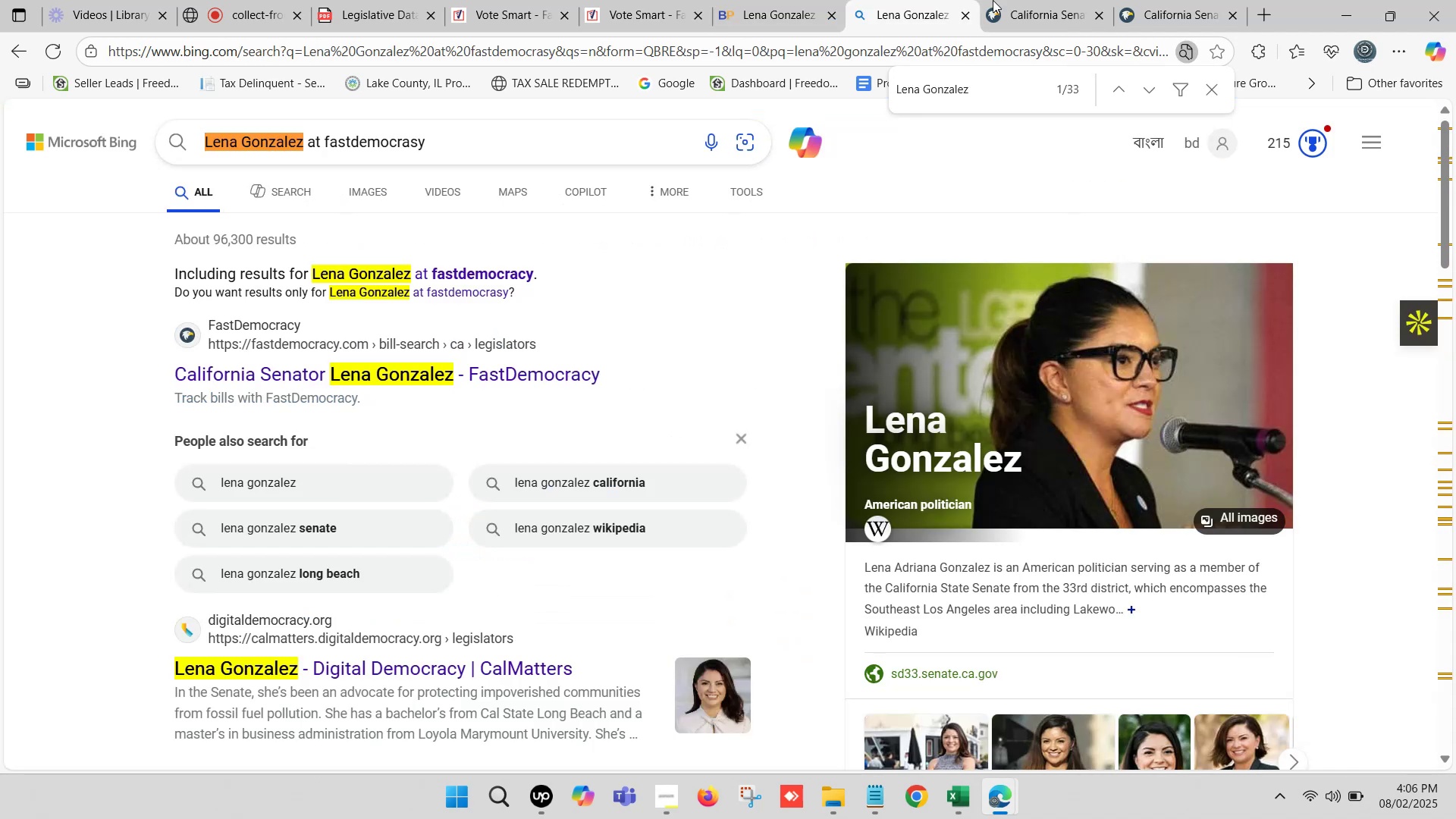 
triple_click([1038, 0])
 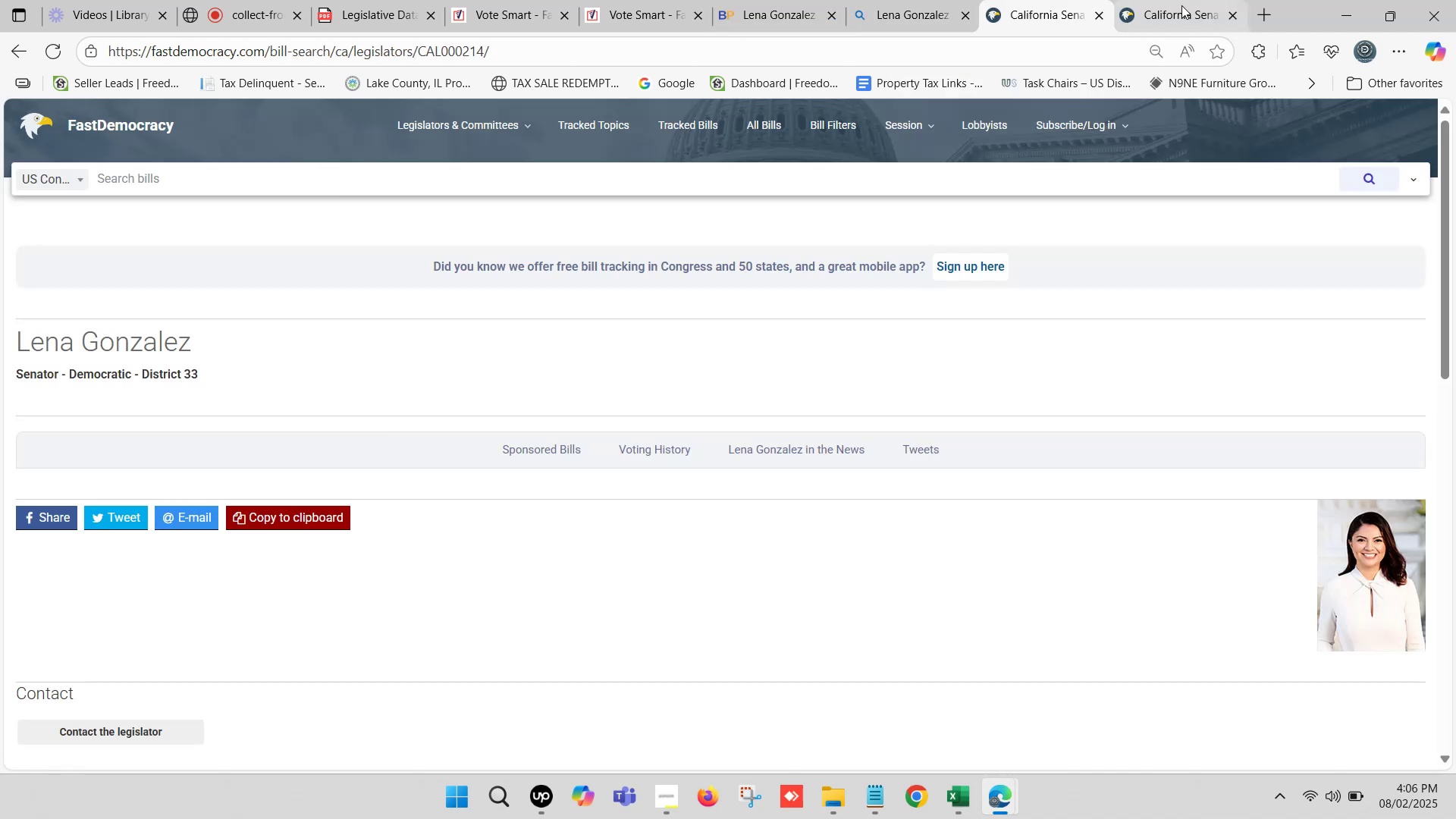 
left_click([1181, 5])
 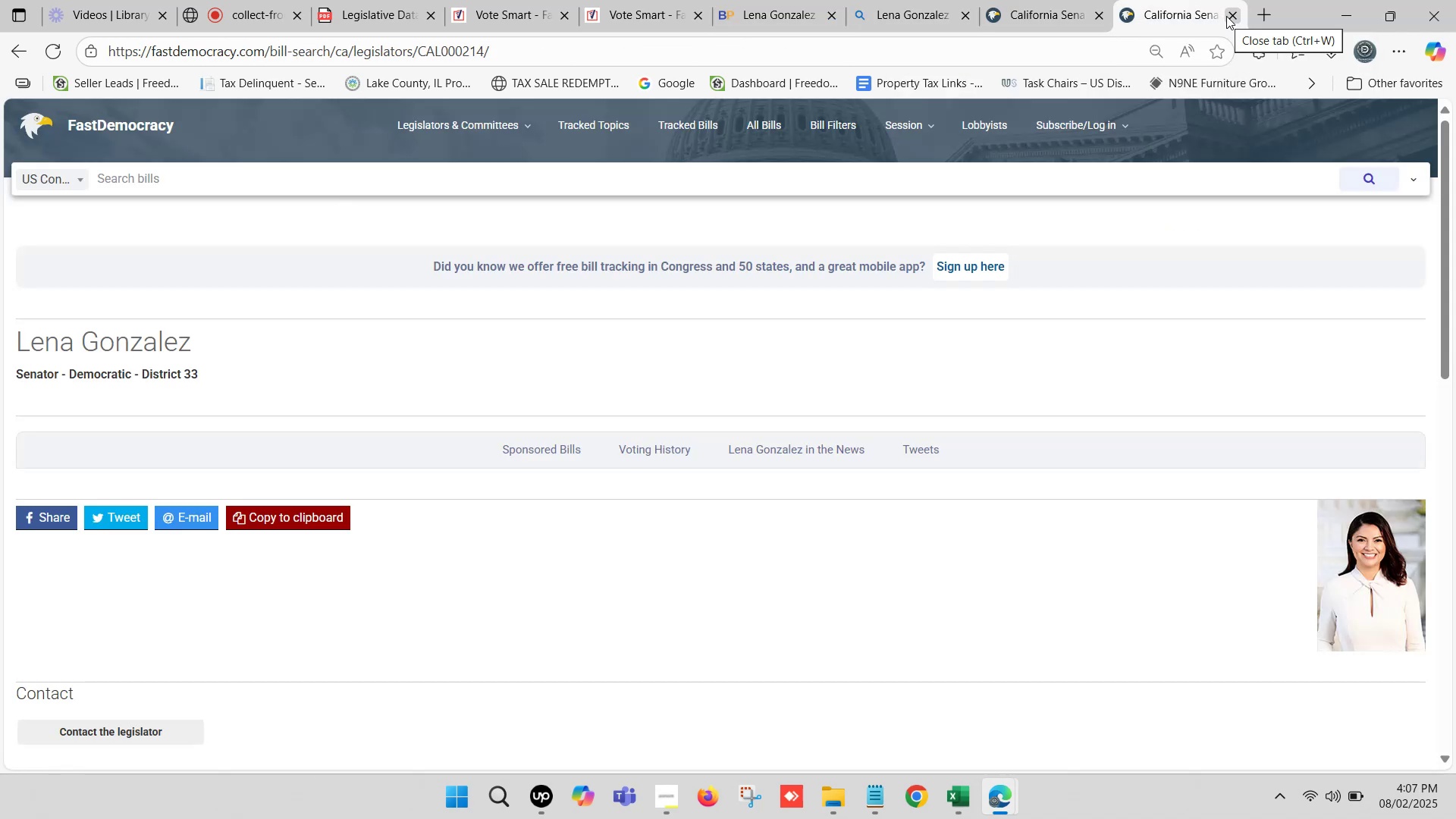 
left_click([1226, 16])
 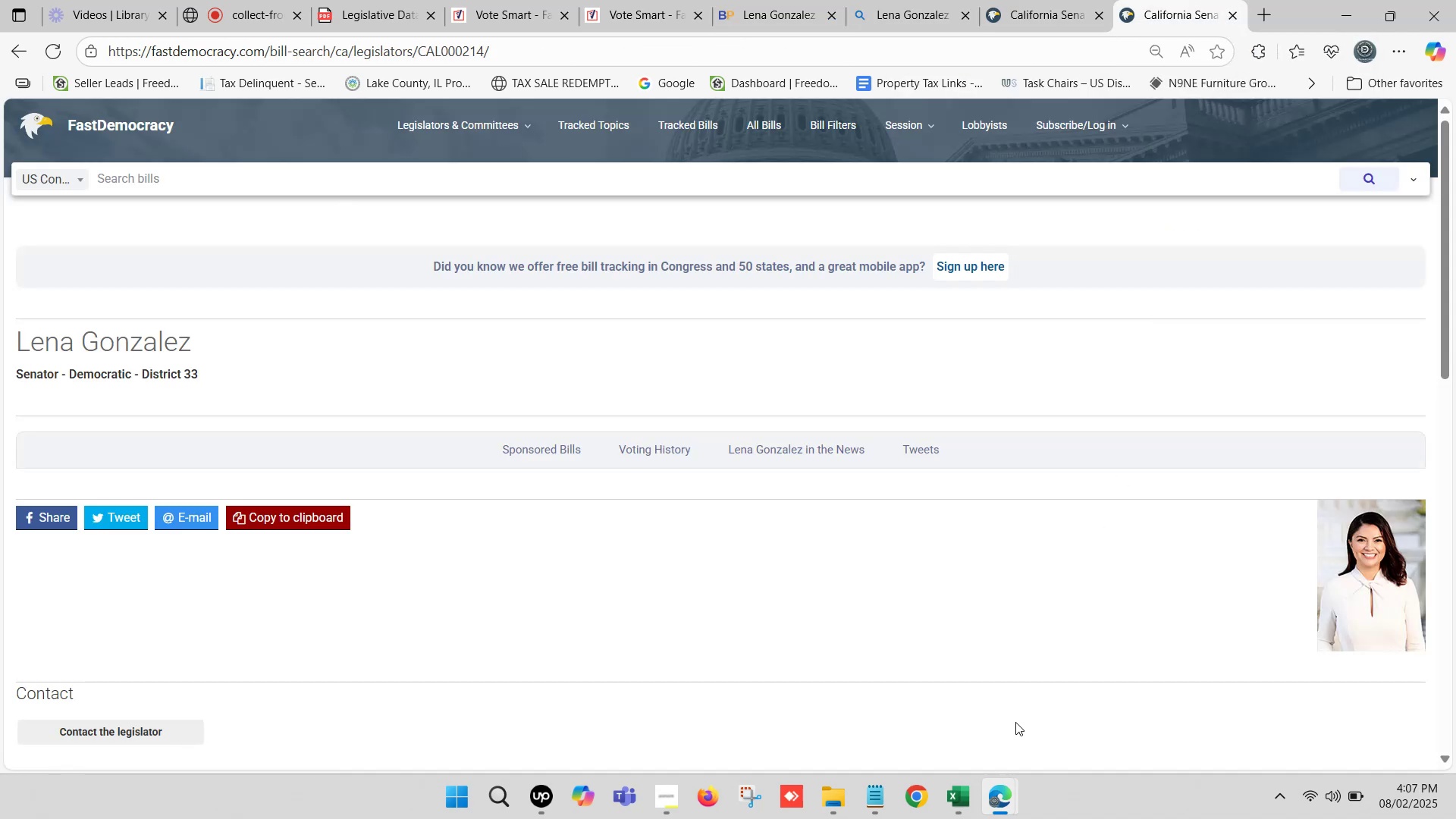 
left_click([950, 802])
 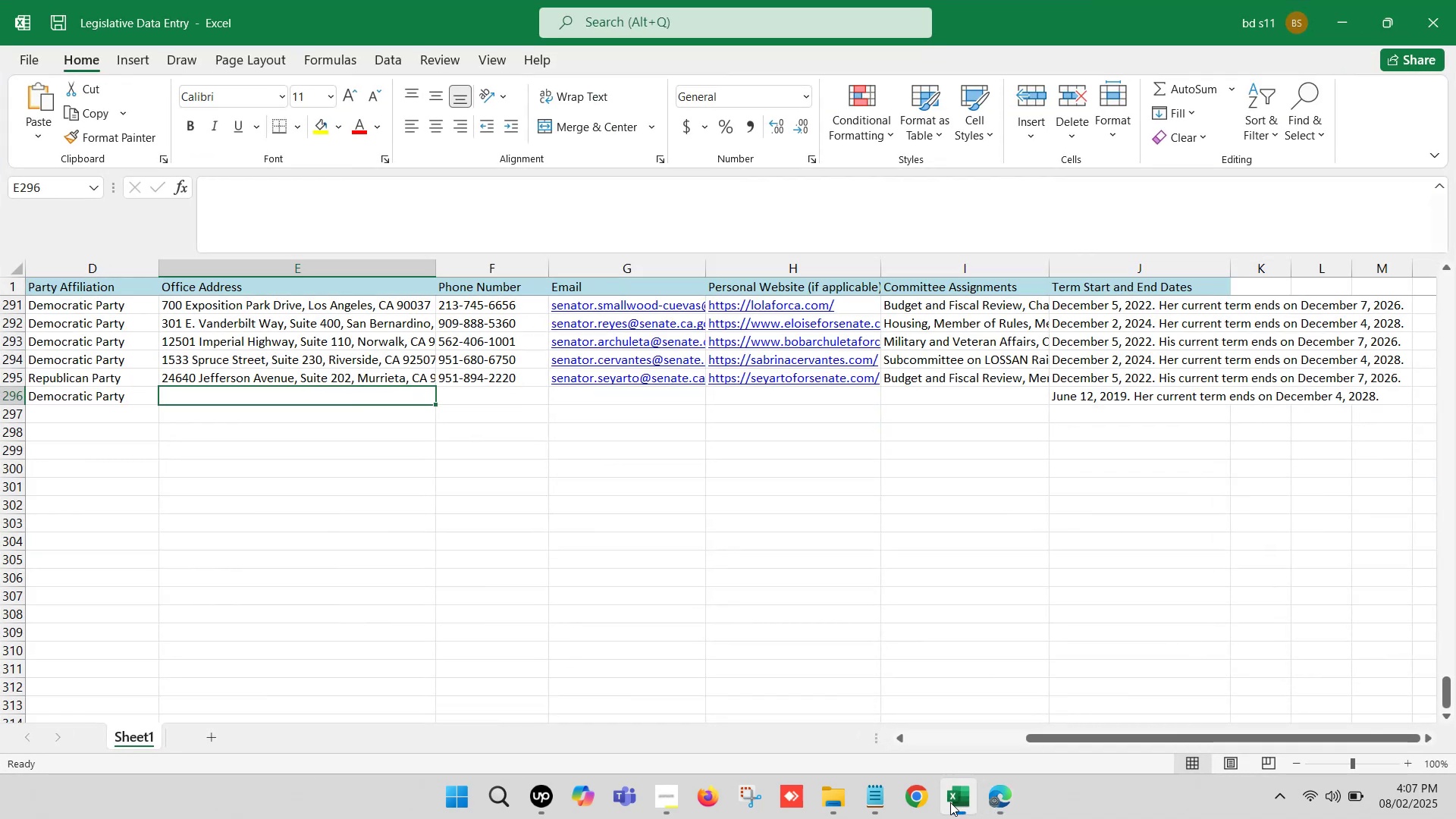 
key(ArrowLeft)
 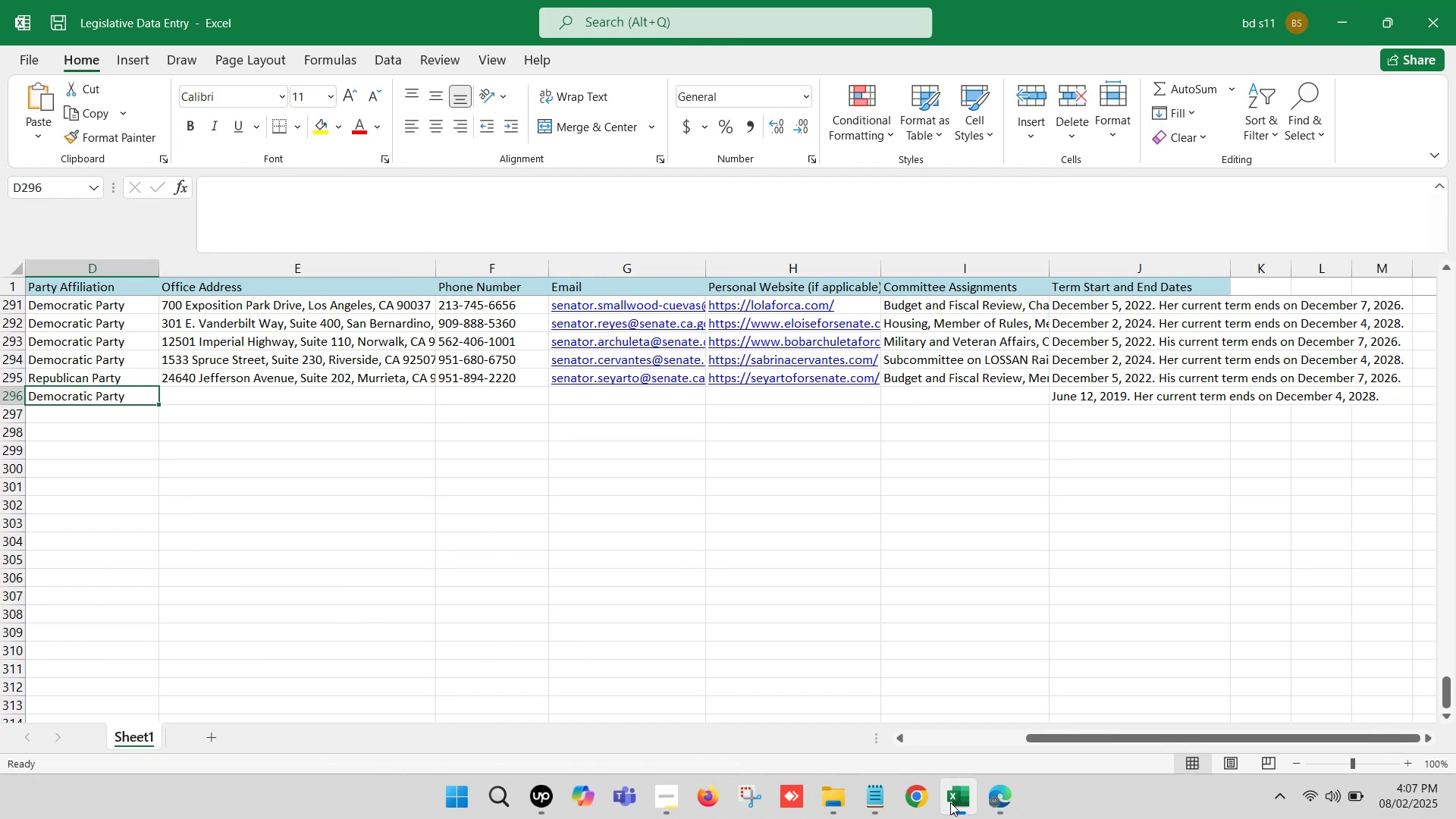 
key(ArrowLeft)
 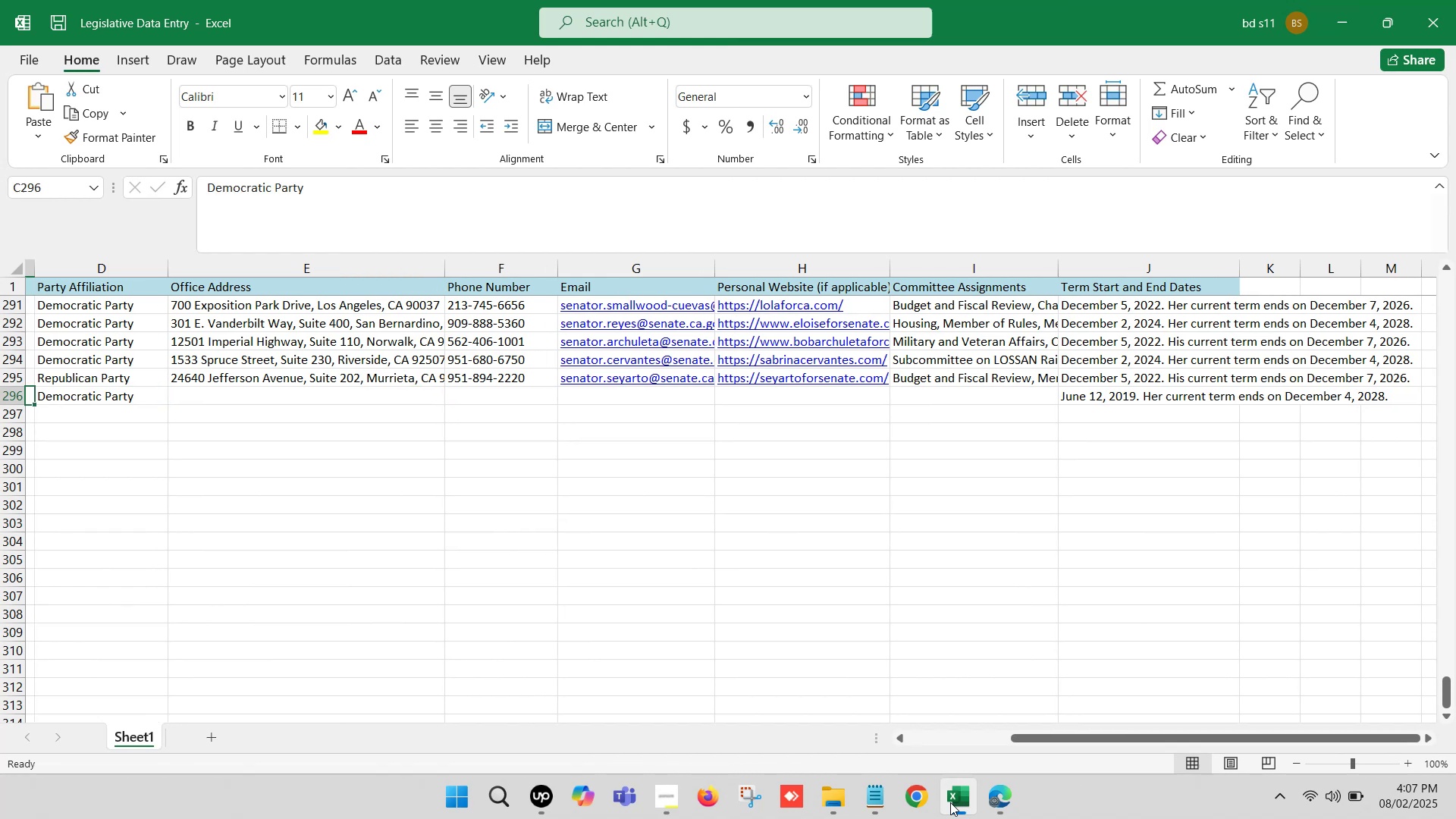 
key(ArrowLeft)
 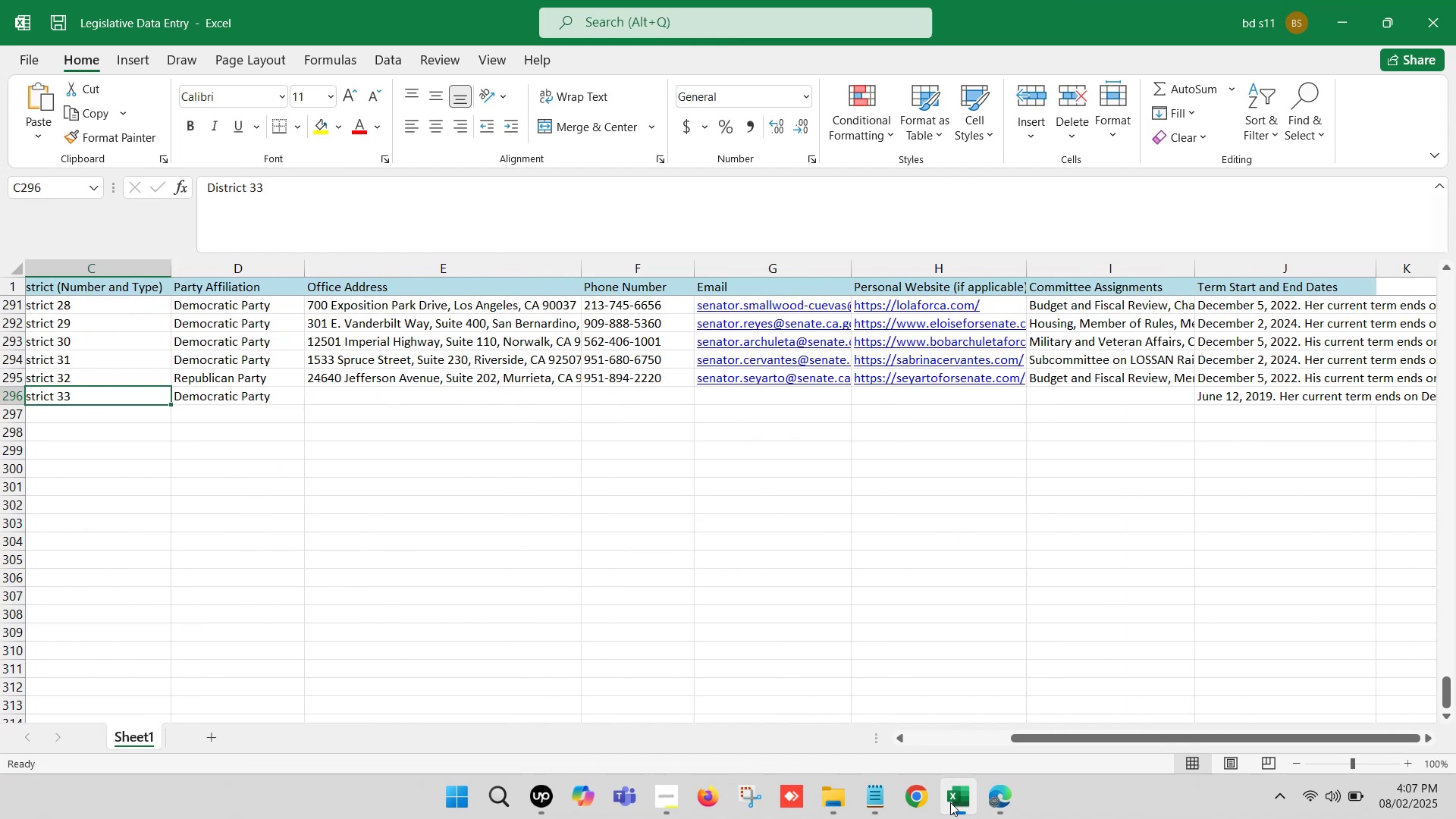 
key(ArrowLeft)
 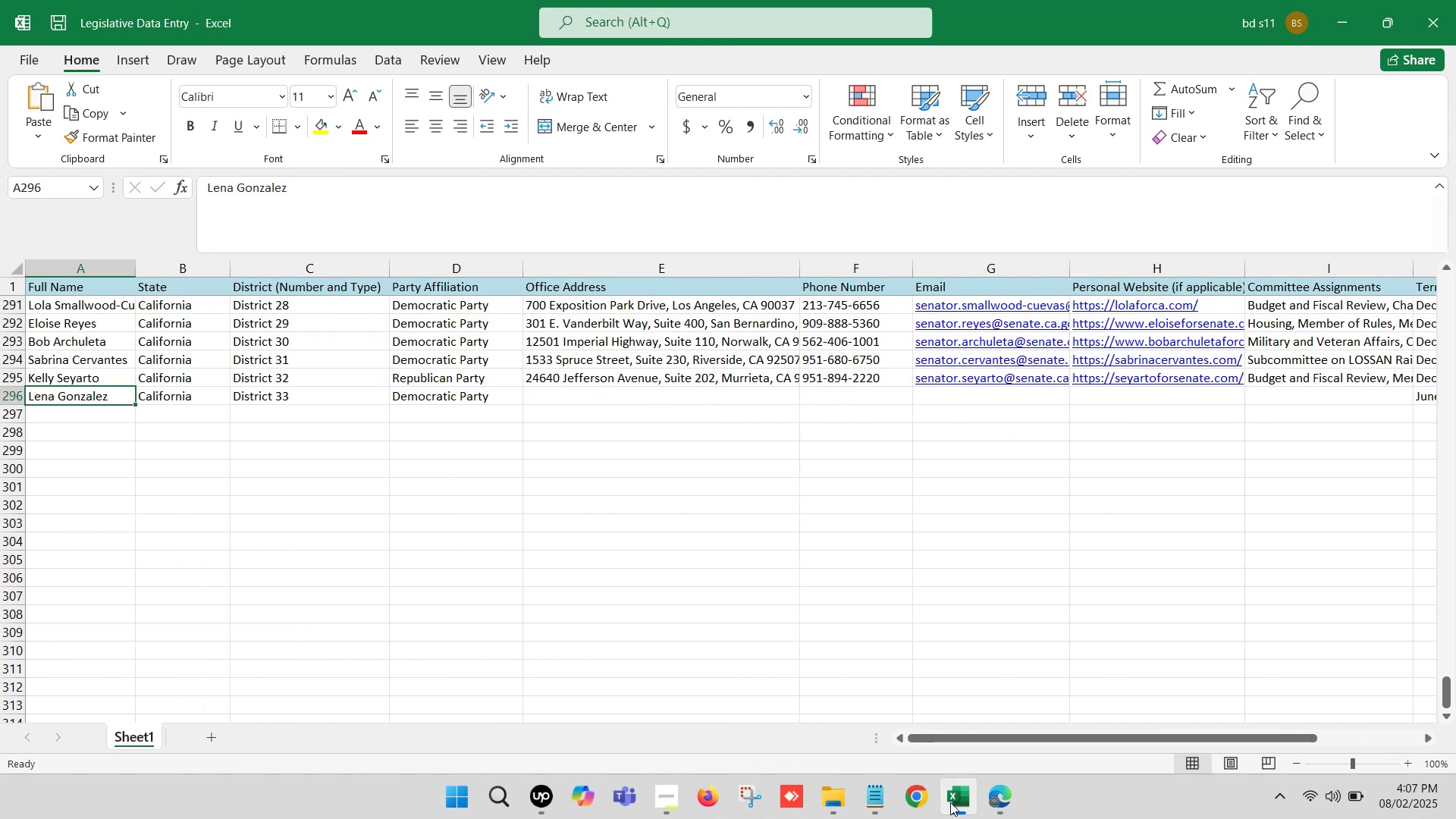 
key(ArrowRight)
 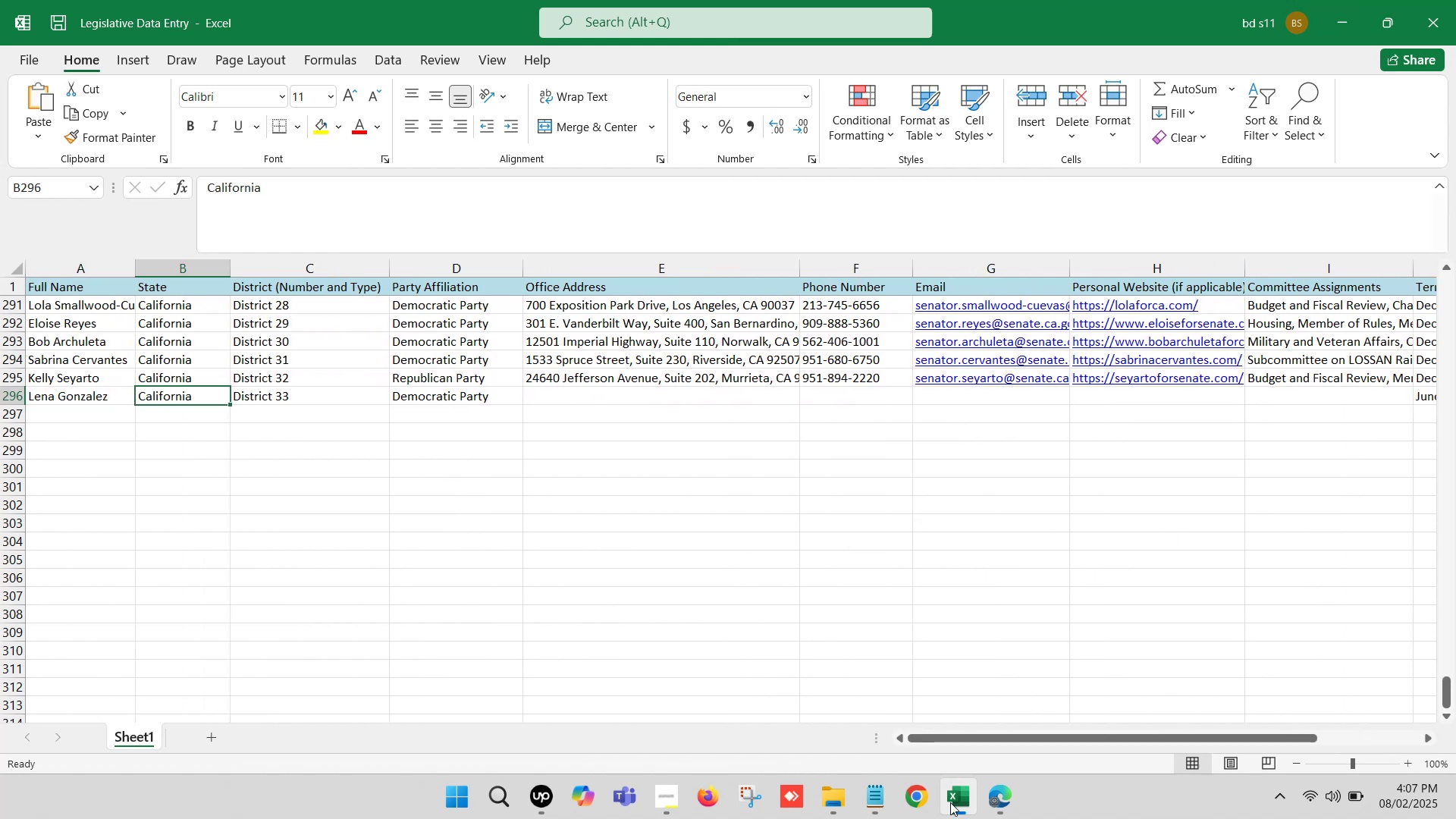 
key(ArrowRight)
 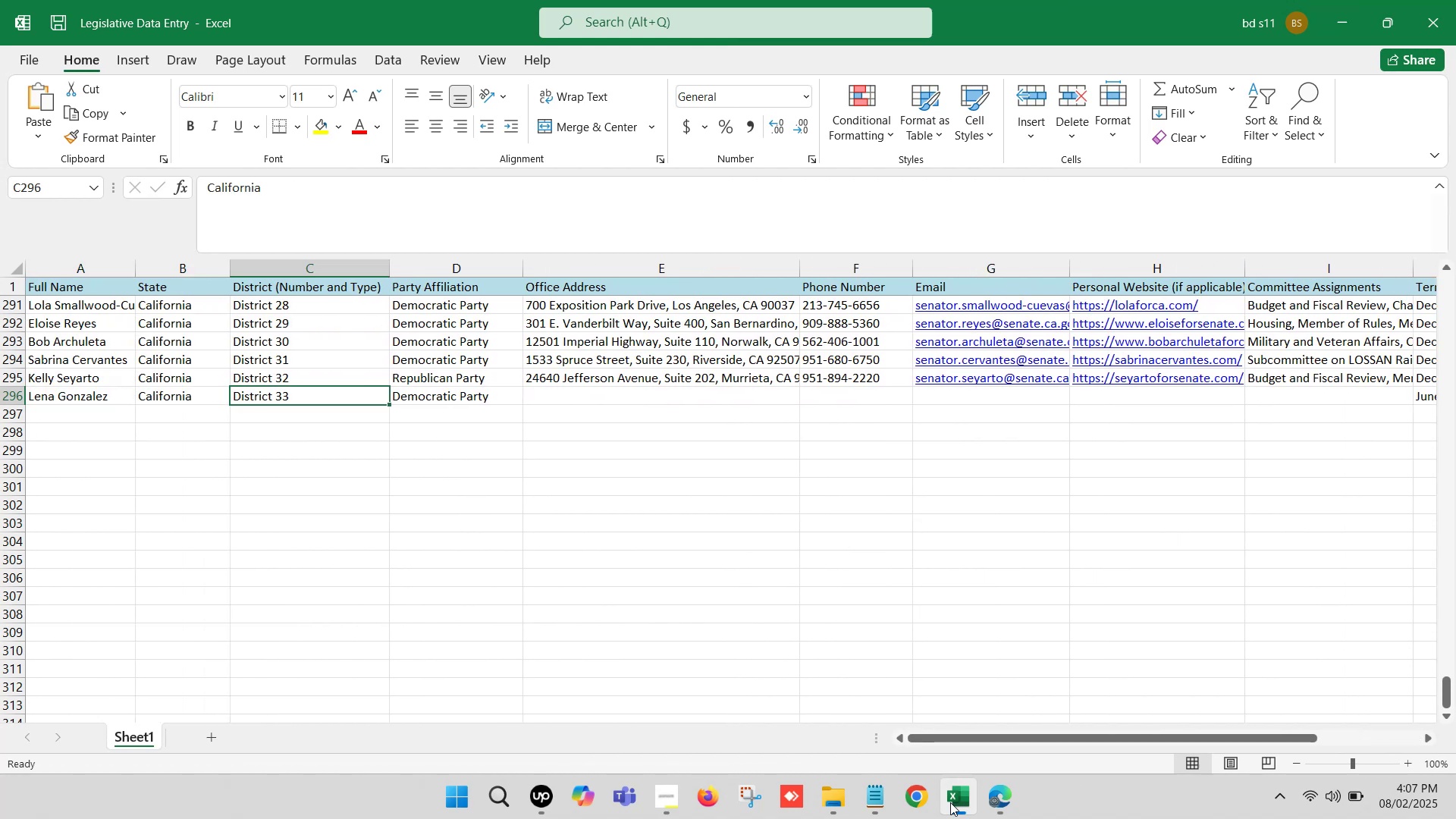 
key(ArrowRight)
 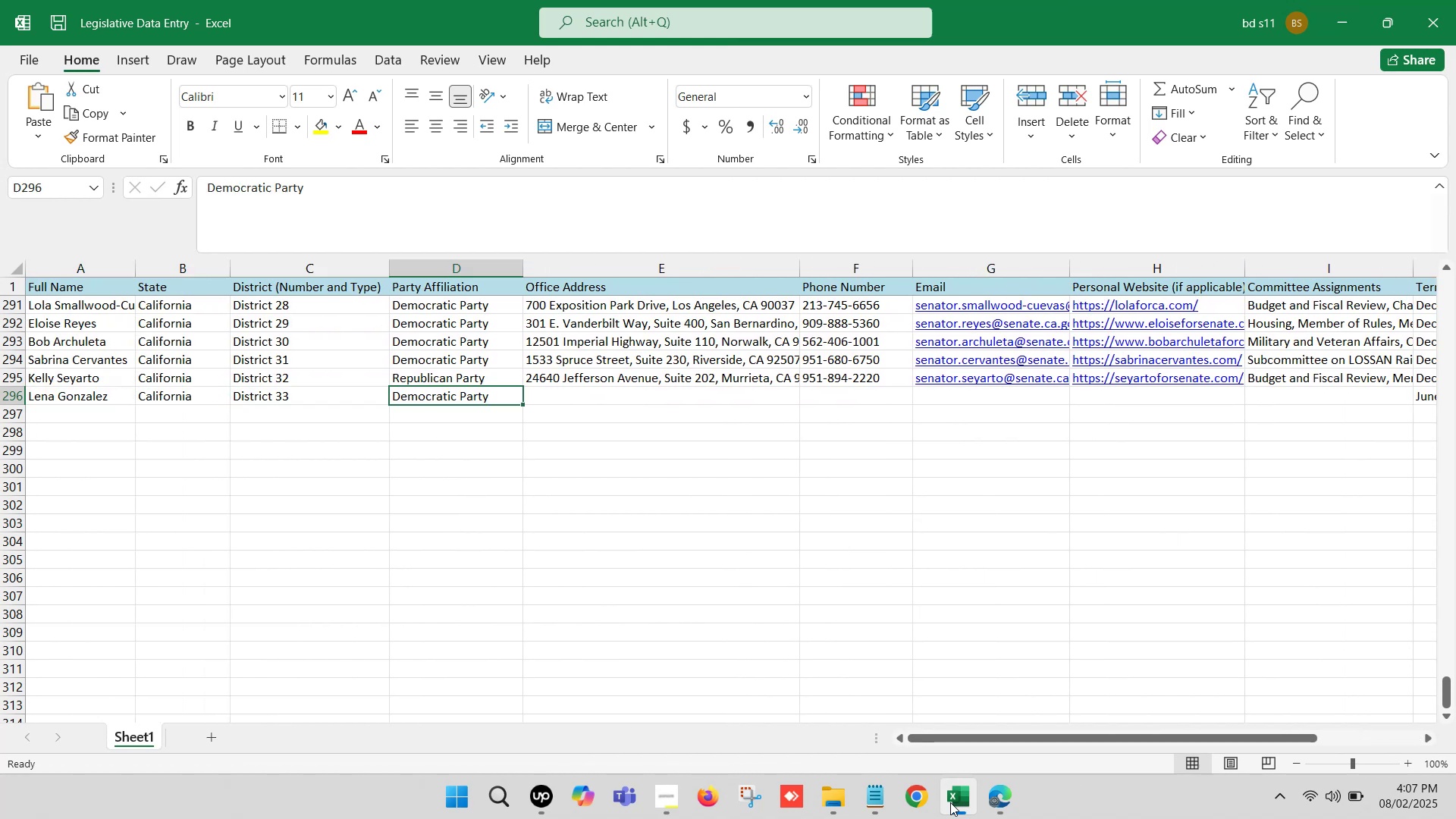 
key(ArrowRight)
 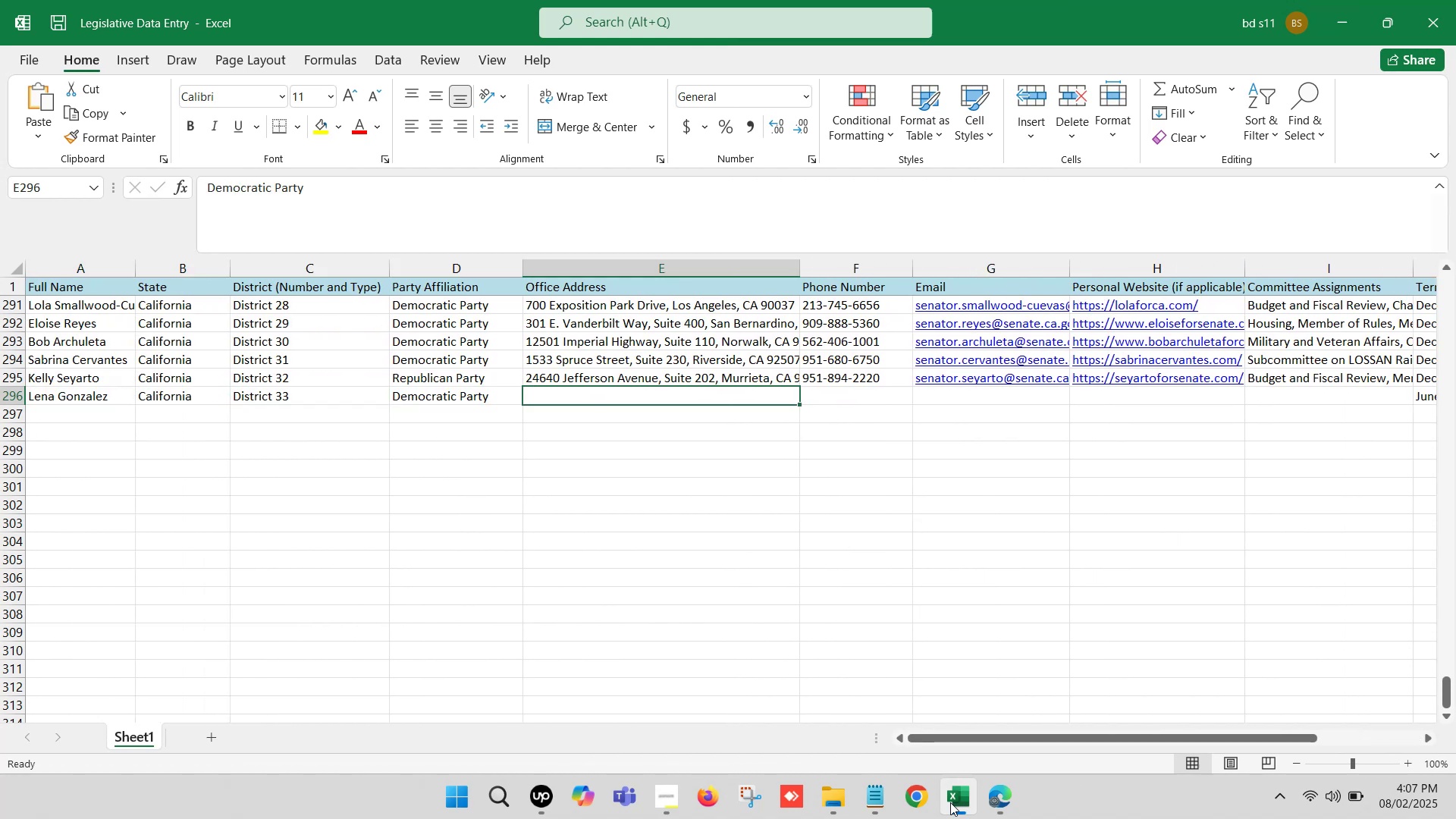 
key(ArrowRight)
 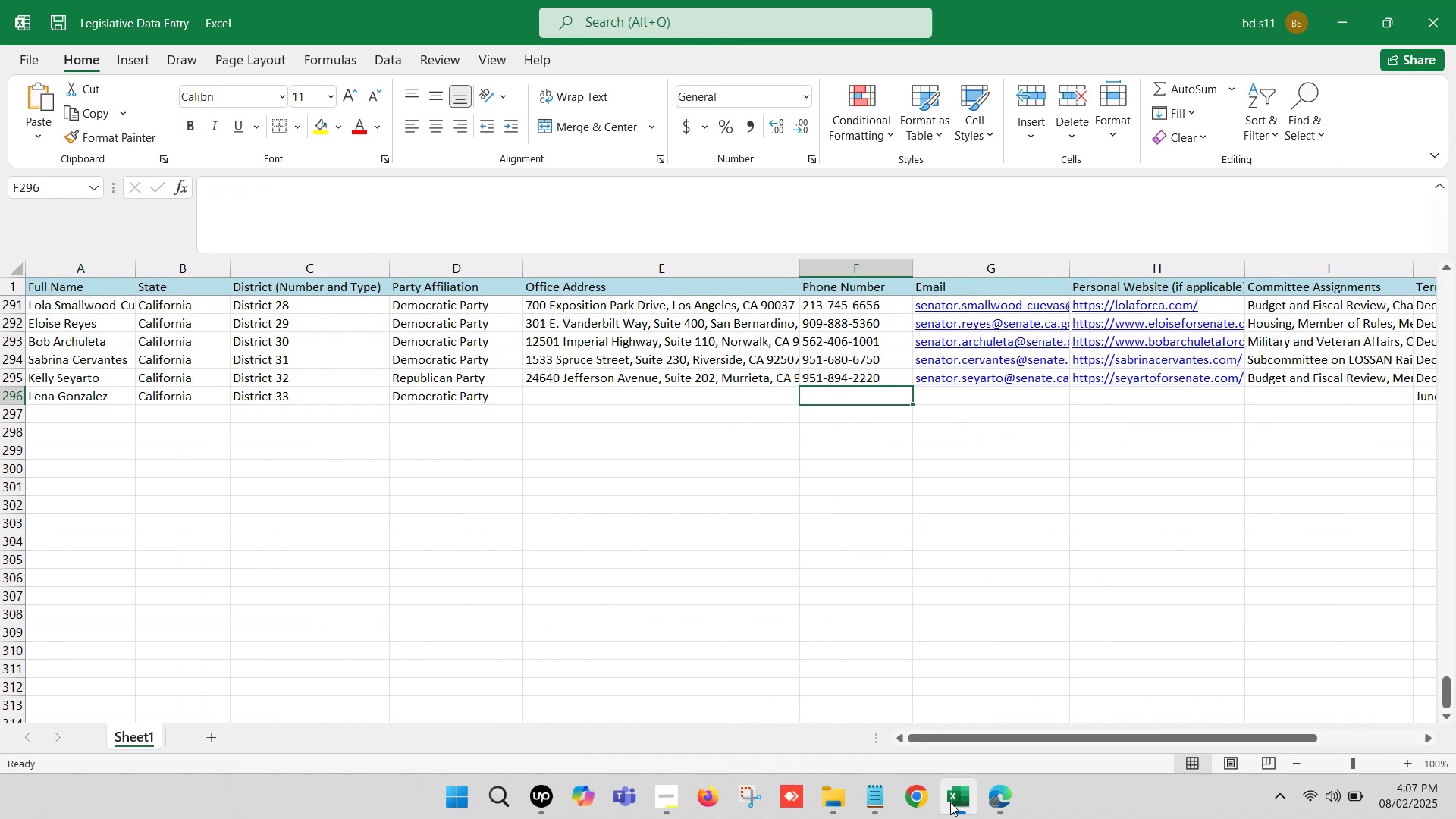 
left_click([950, 802])
 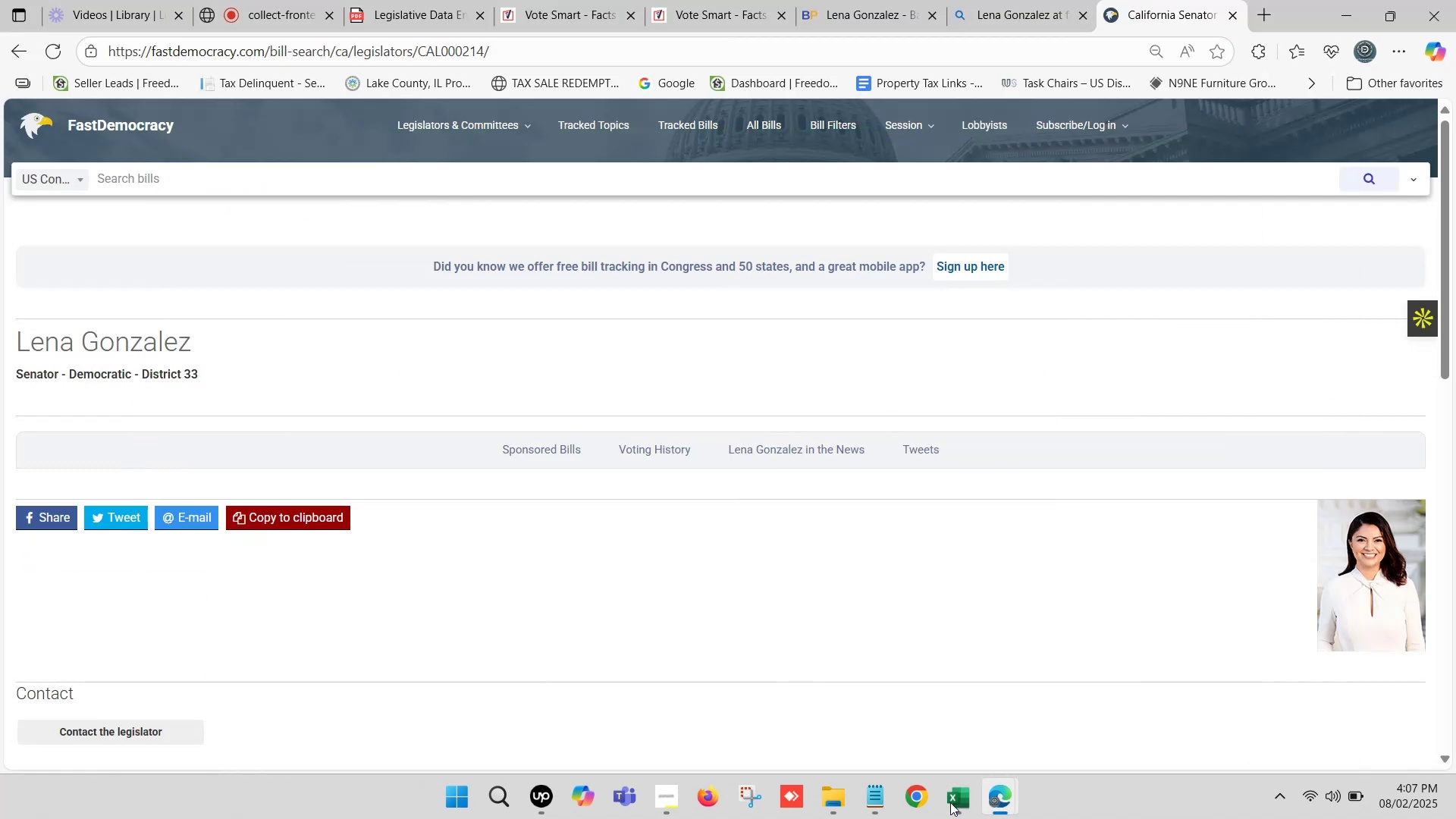 
scroll: coordinate [298, 506], scroll_direction: down, amount: 4.0
 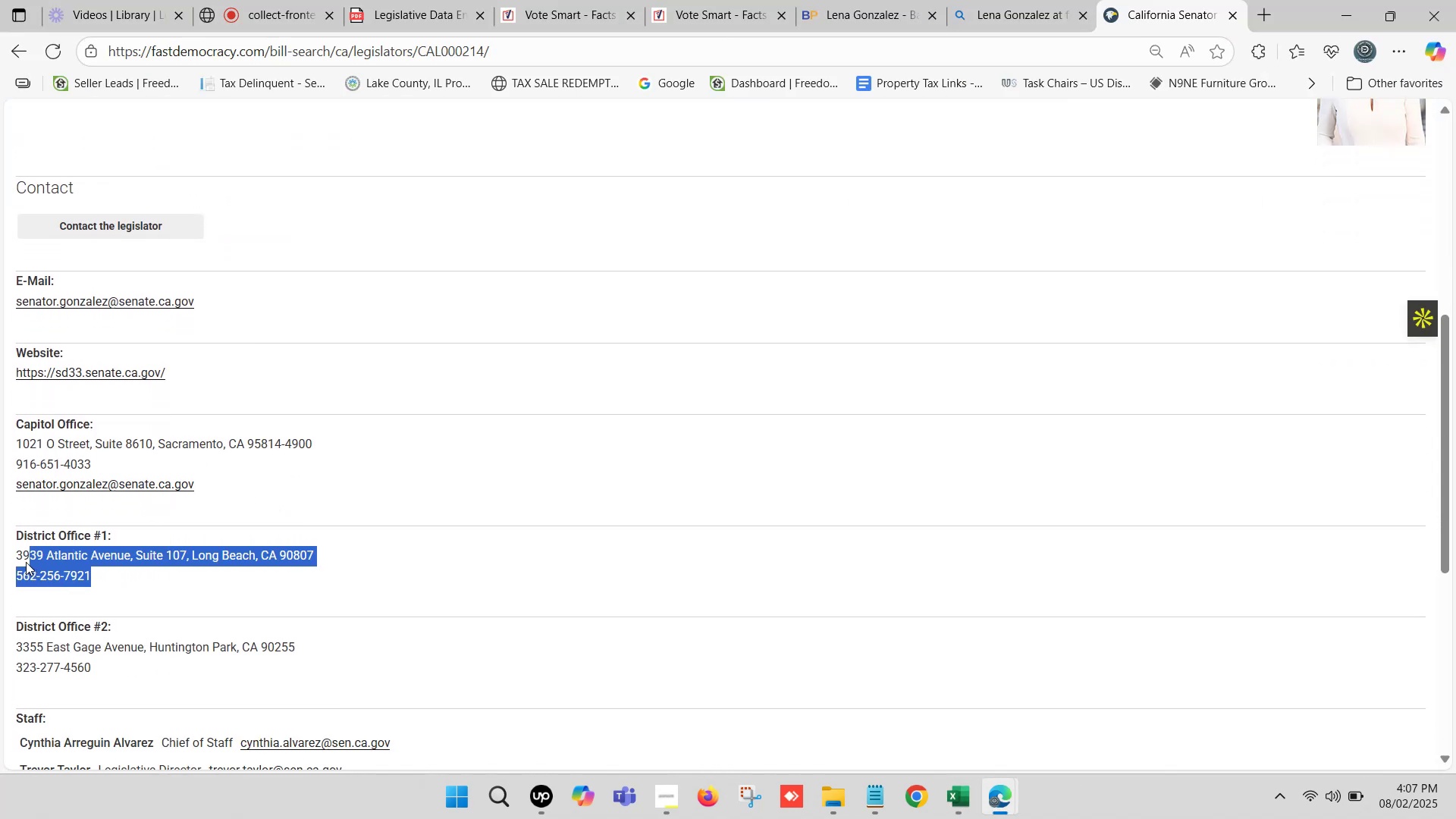 
key(Control+C)
 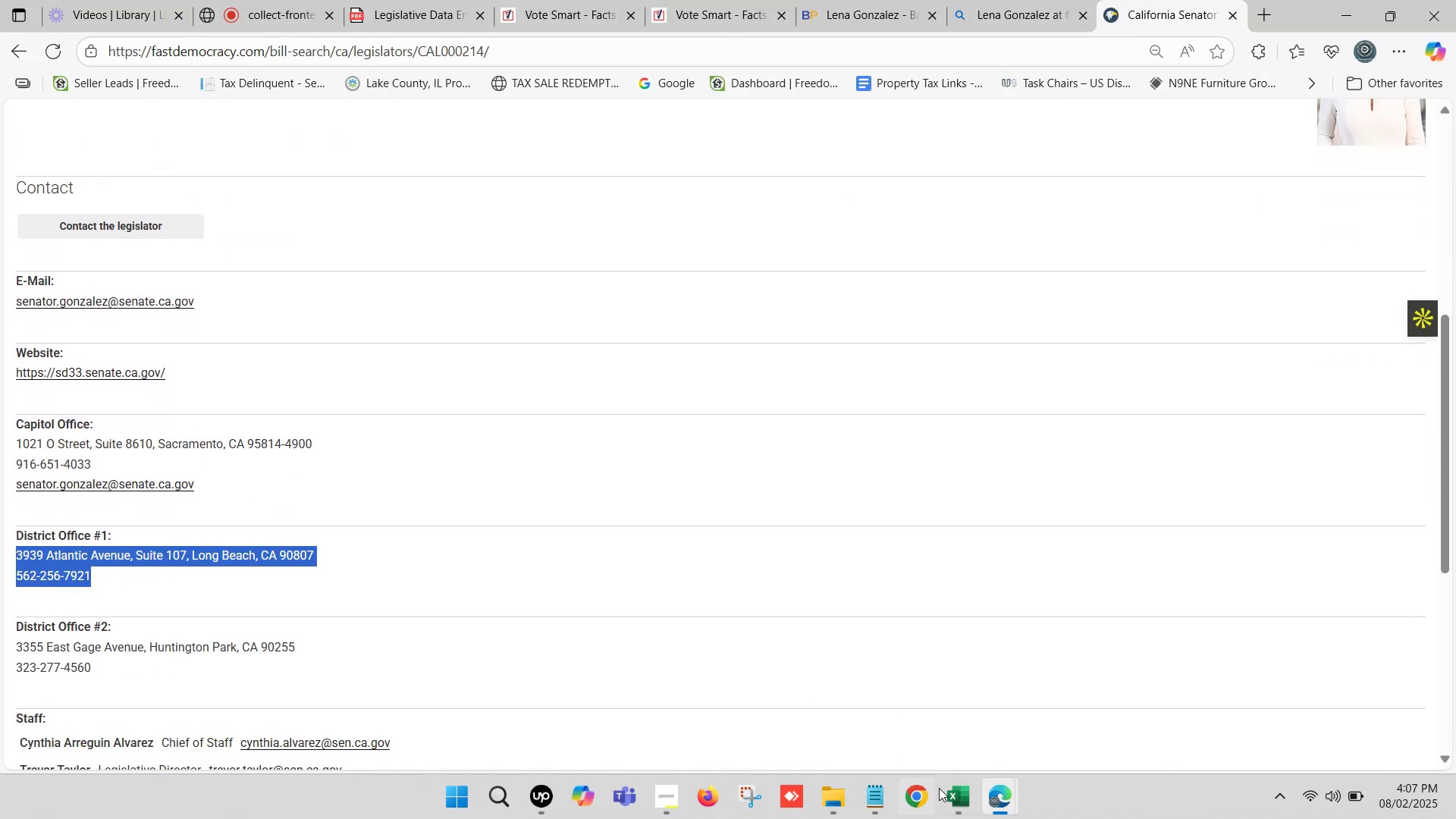 
left_click([956, 802])
 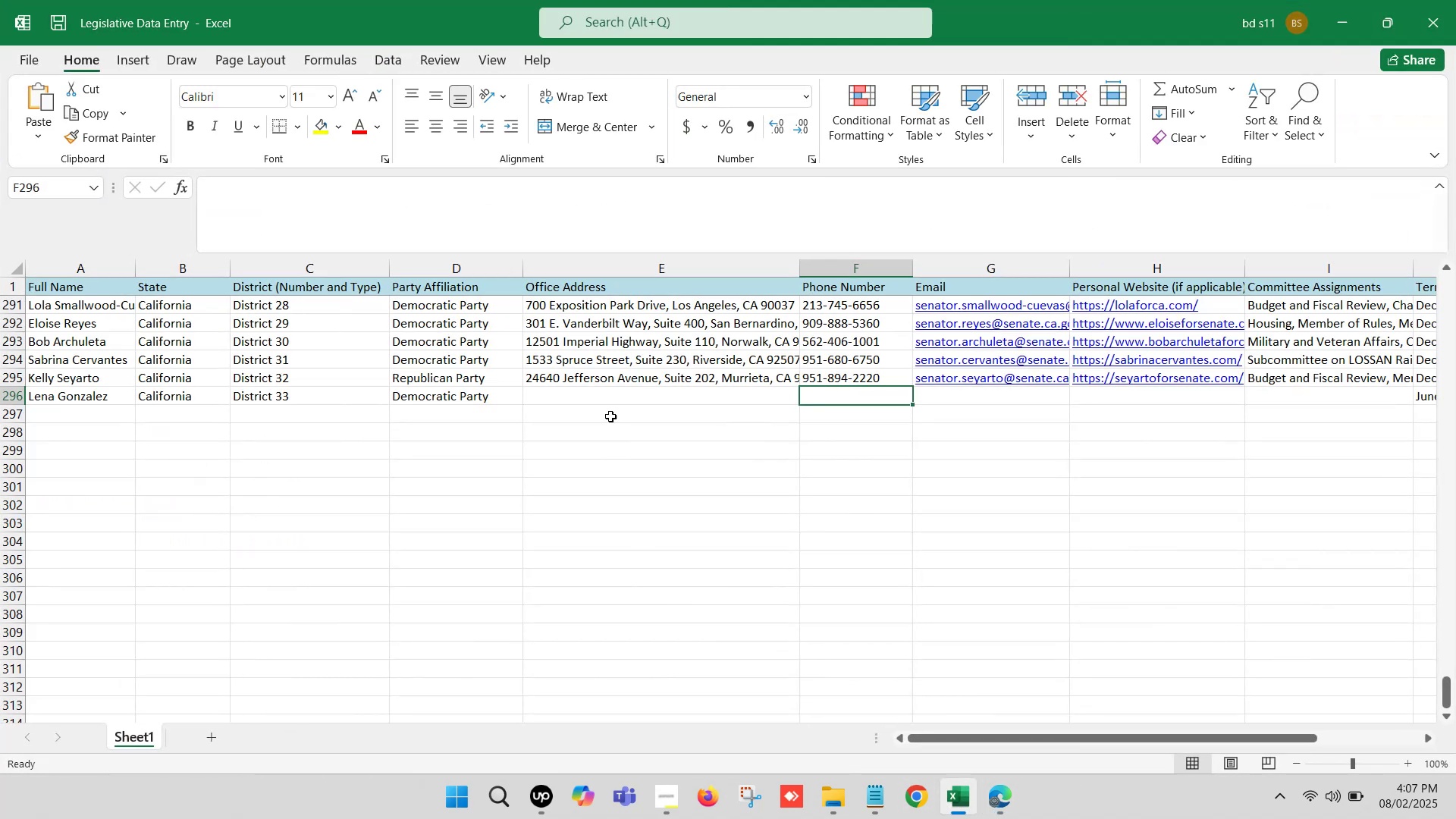 
left_click([601, 393])
 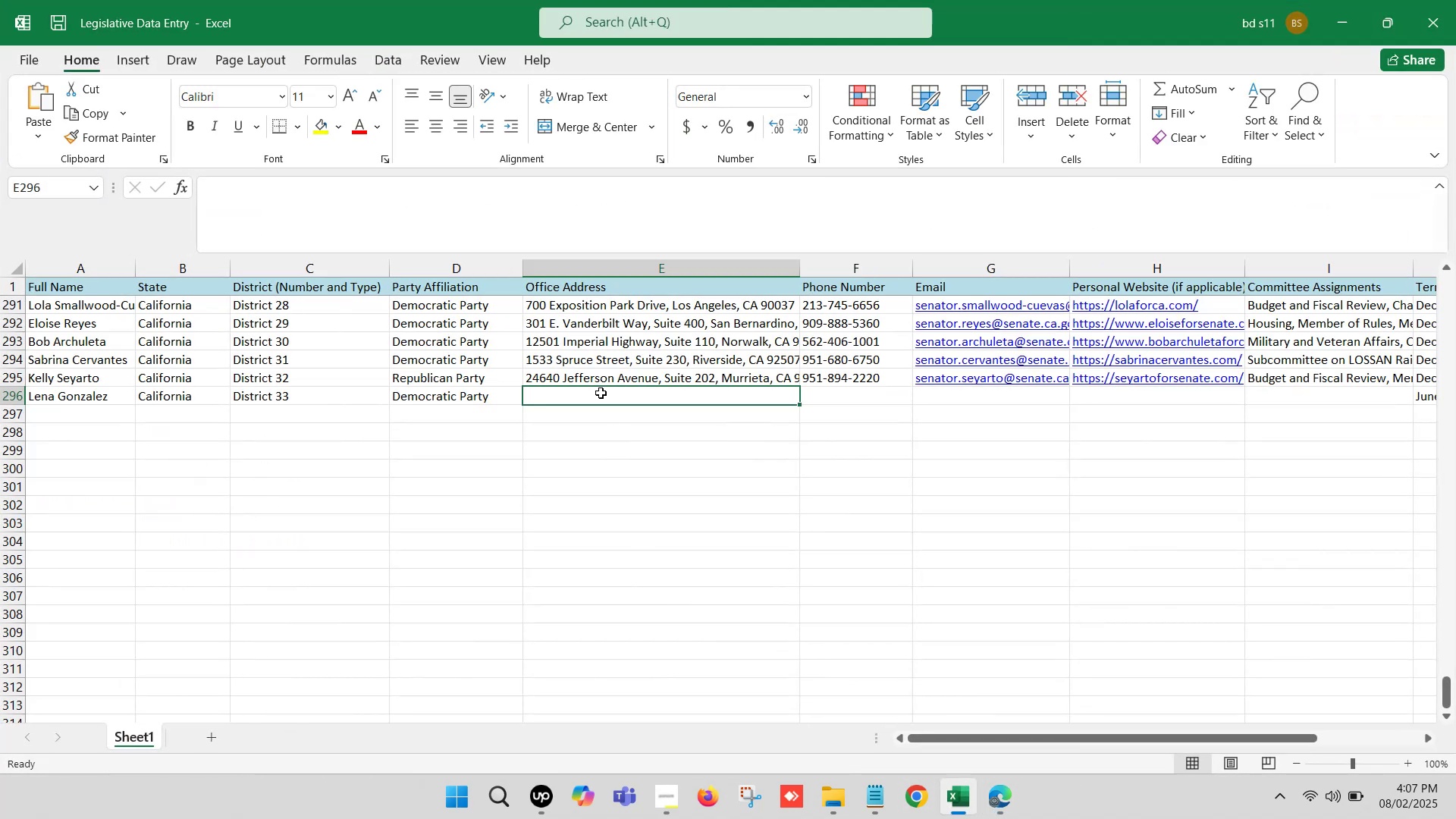 
double_click([601, 393])
 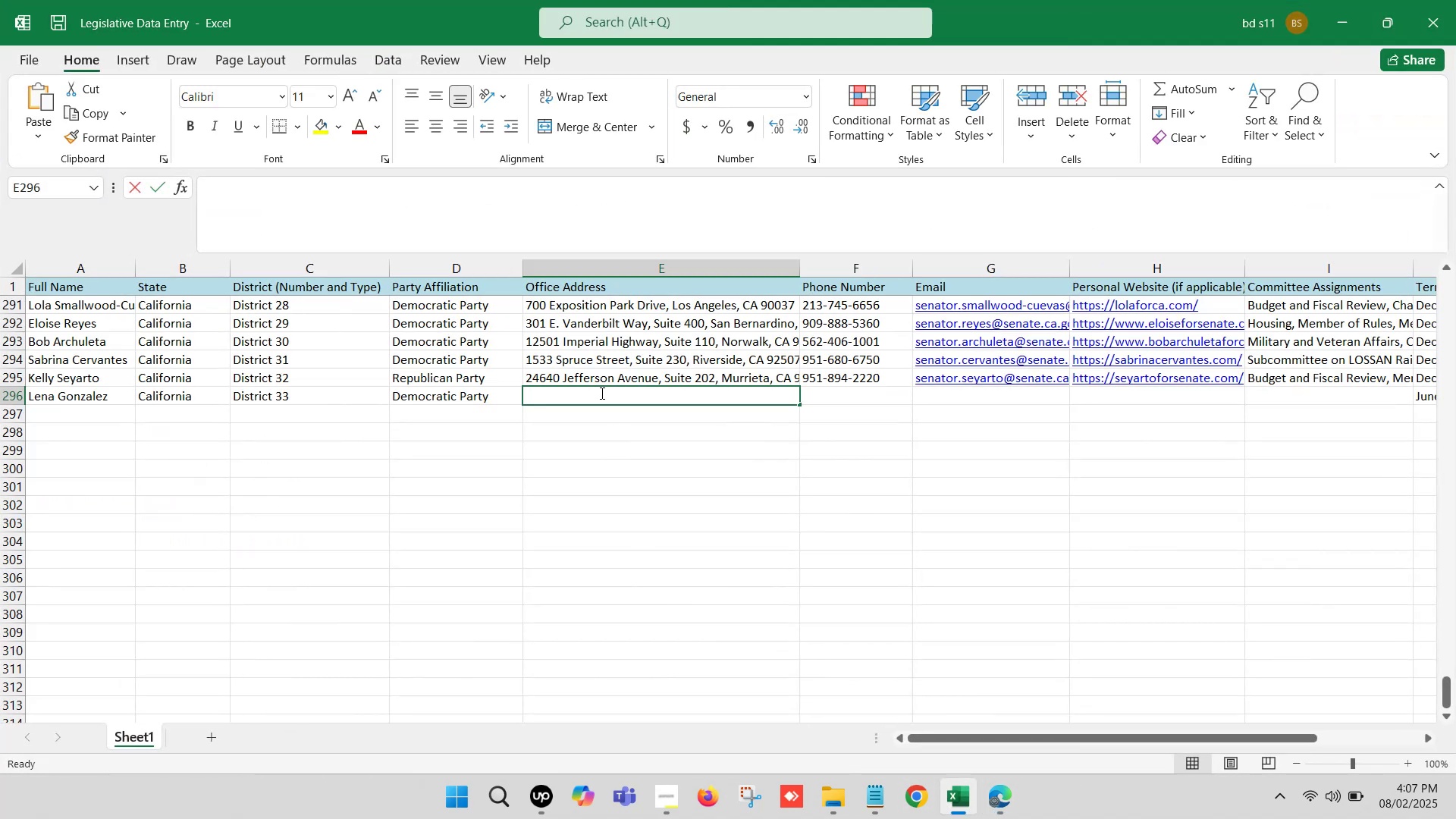 
key(Control+V)
 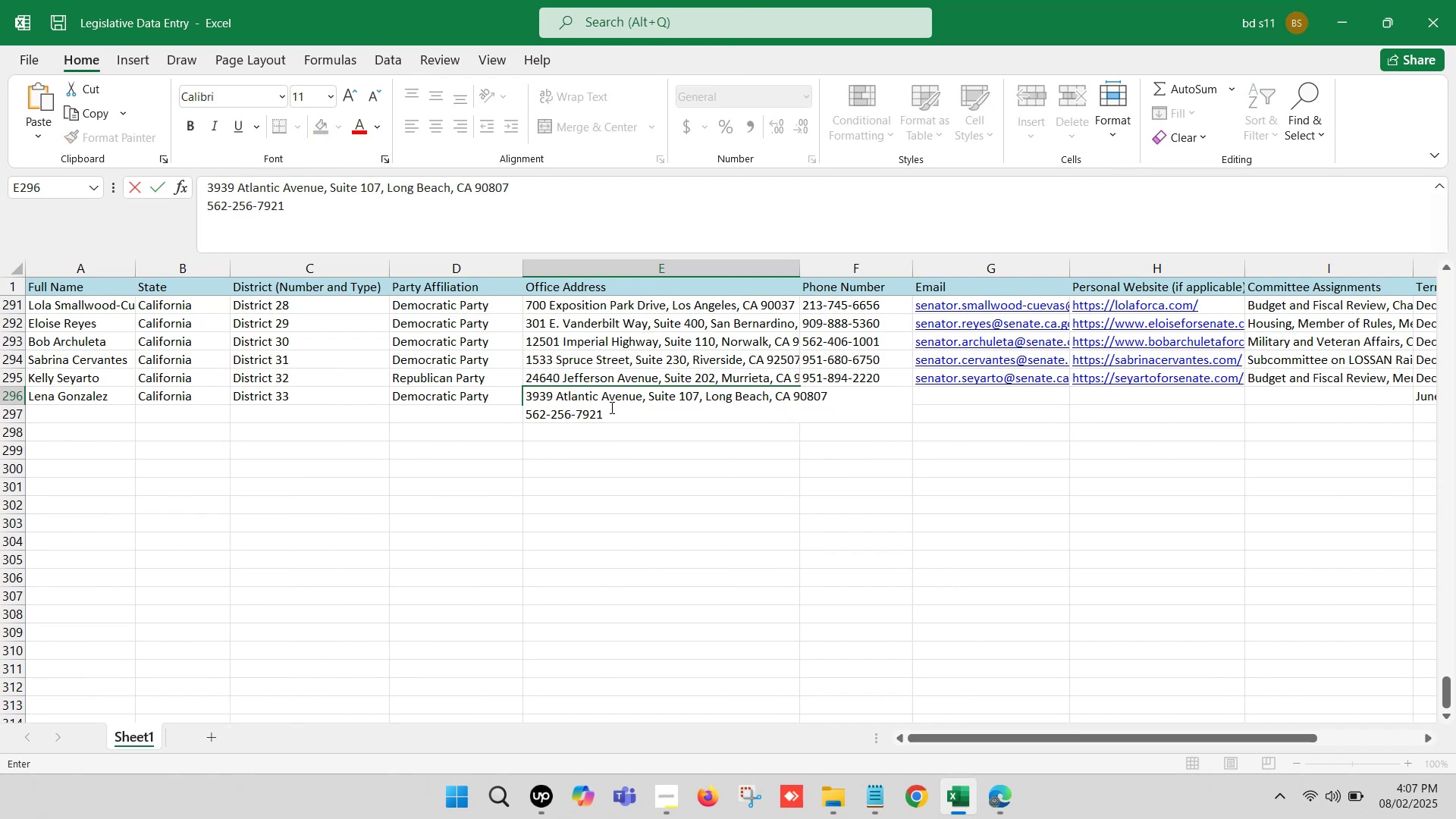 
key(Control+ControlLeft)
 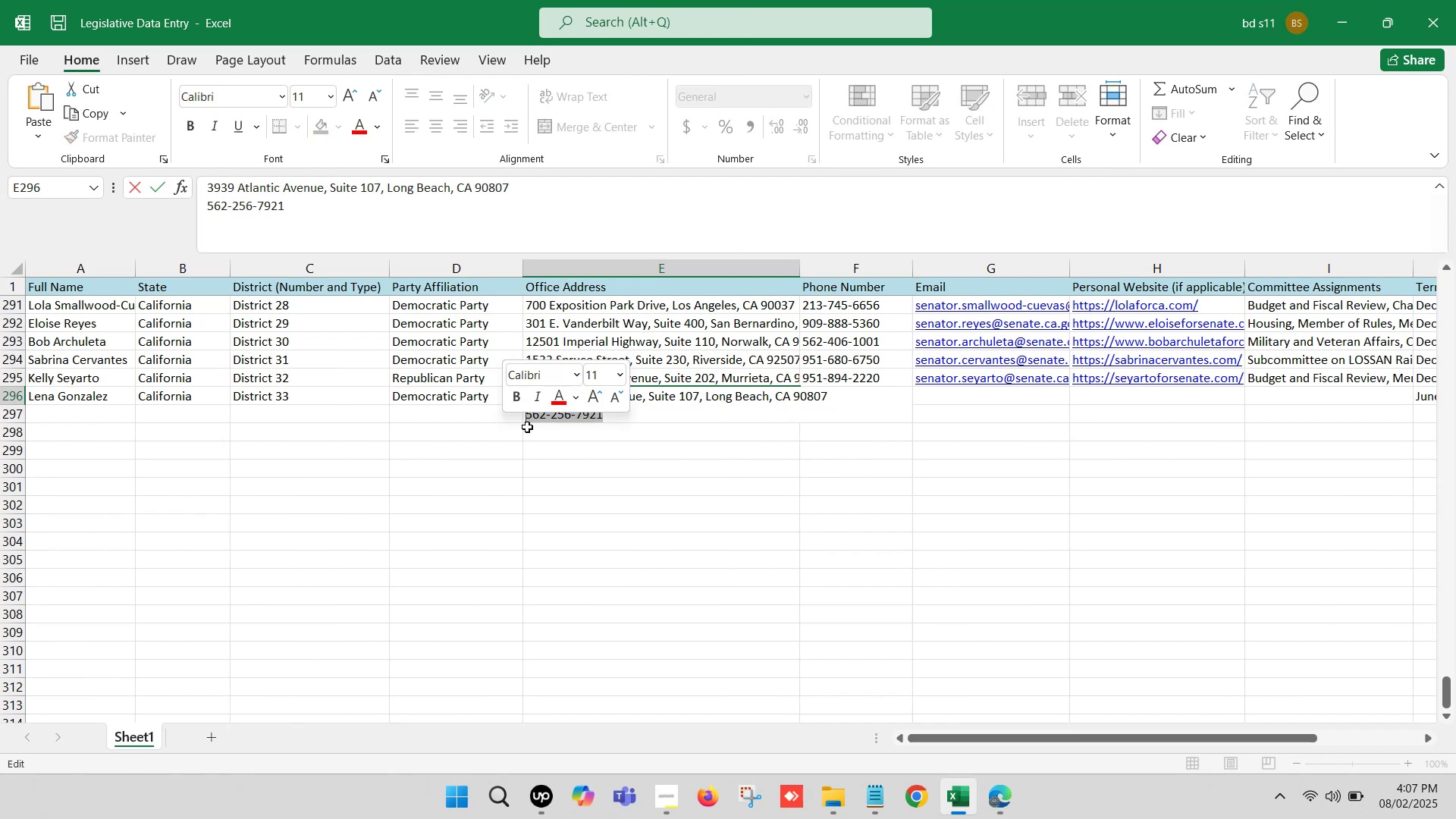 
key(Control+X)
 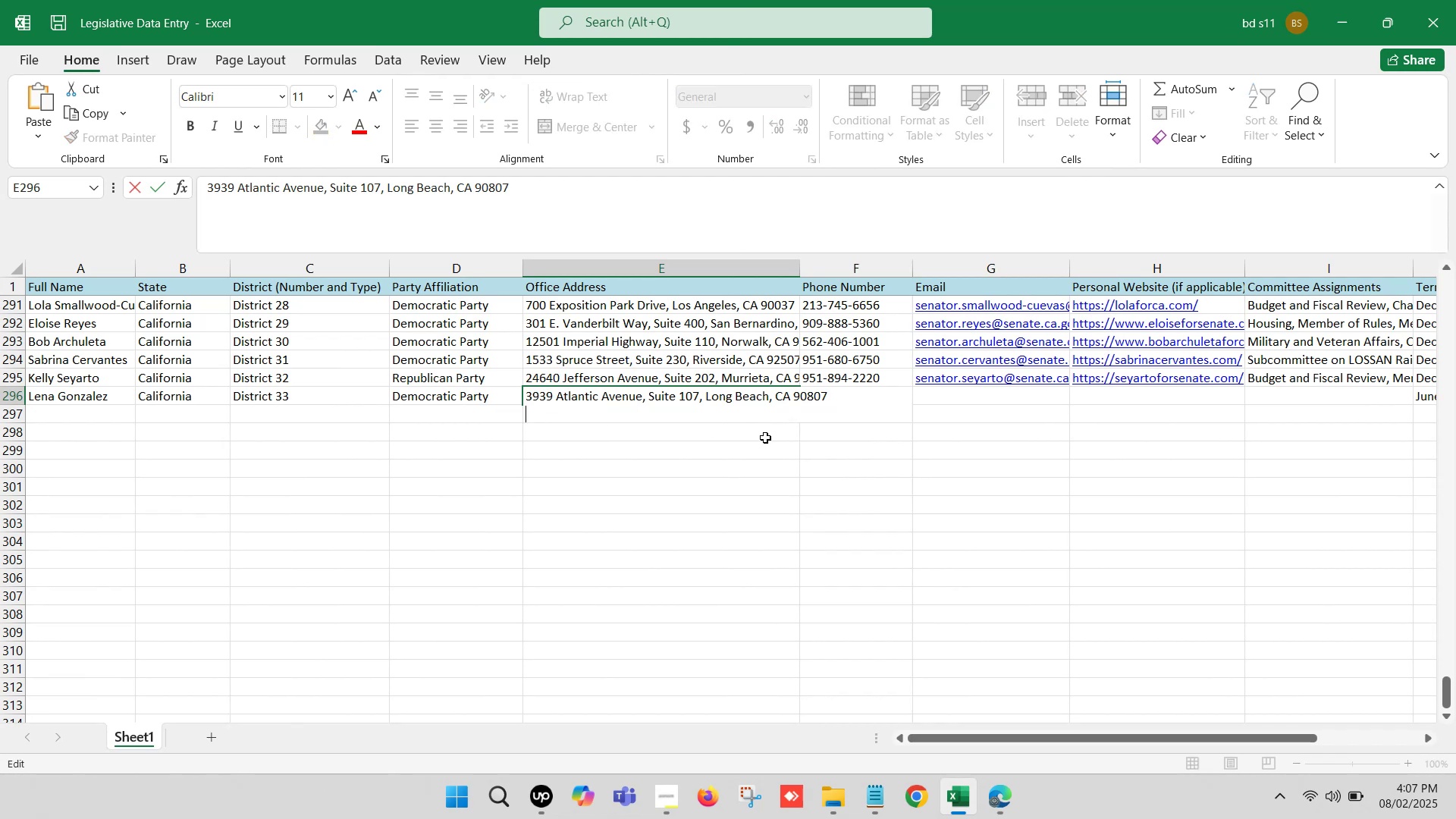 
key(Backspace)
 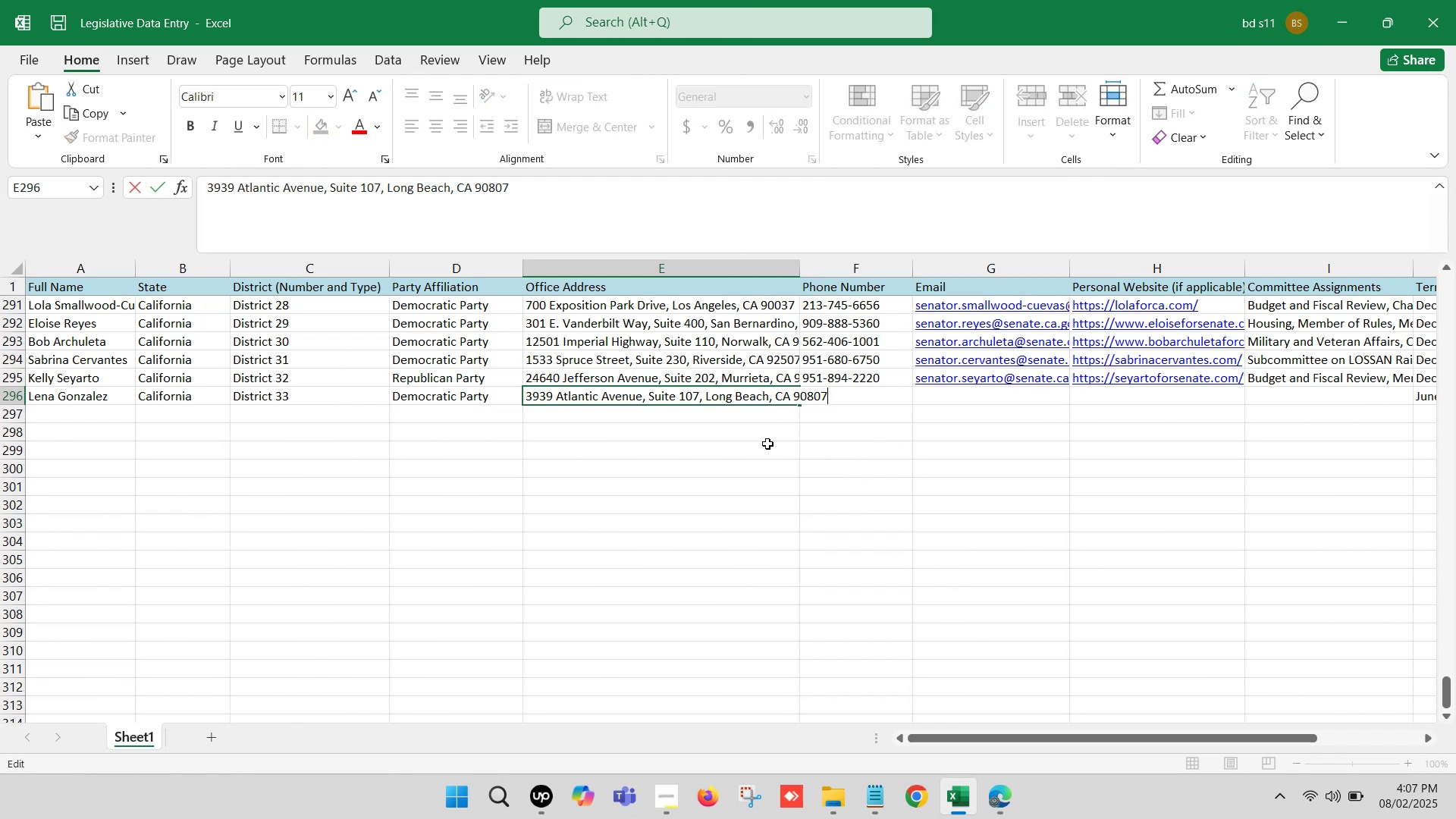 
left_click([767, 444])
 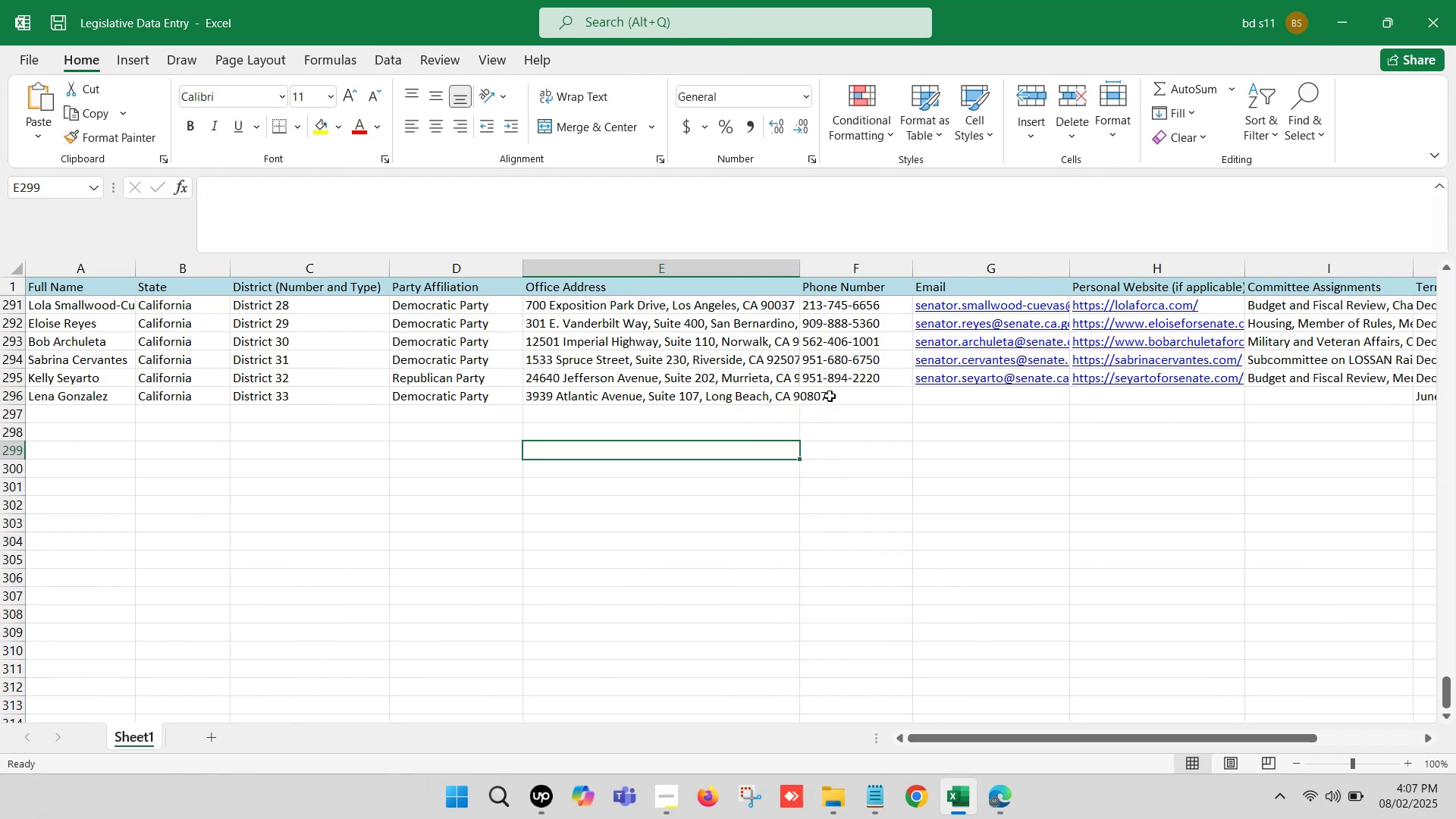 
key(Control+ControlLeft)
 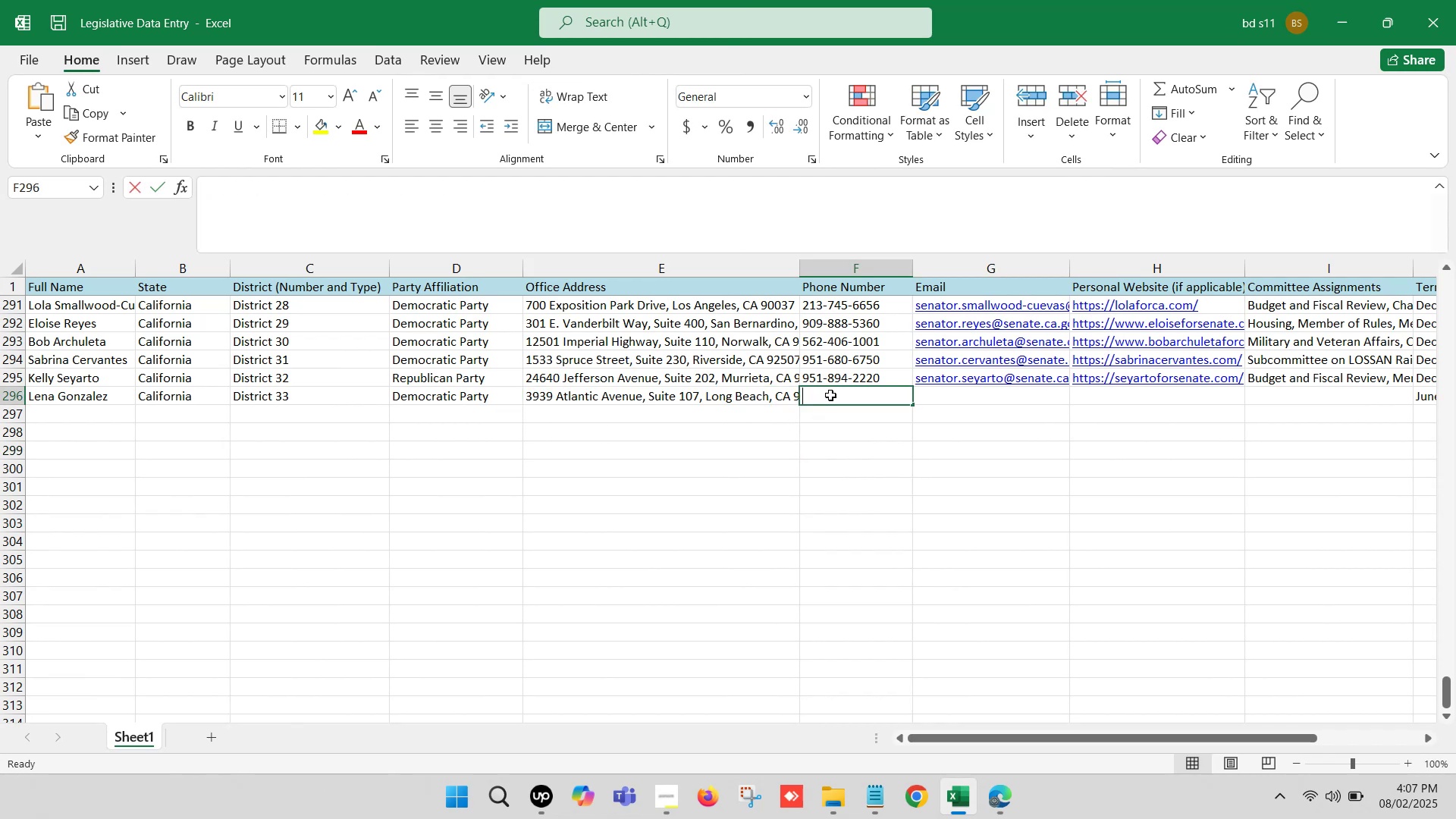 
double_click([830, 395])
 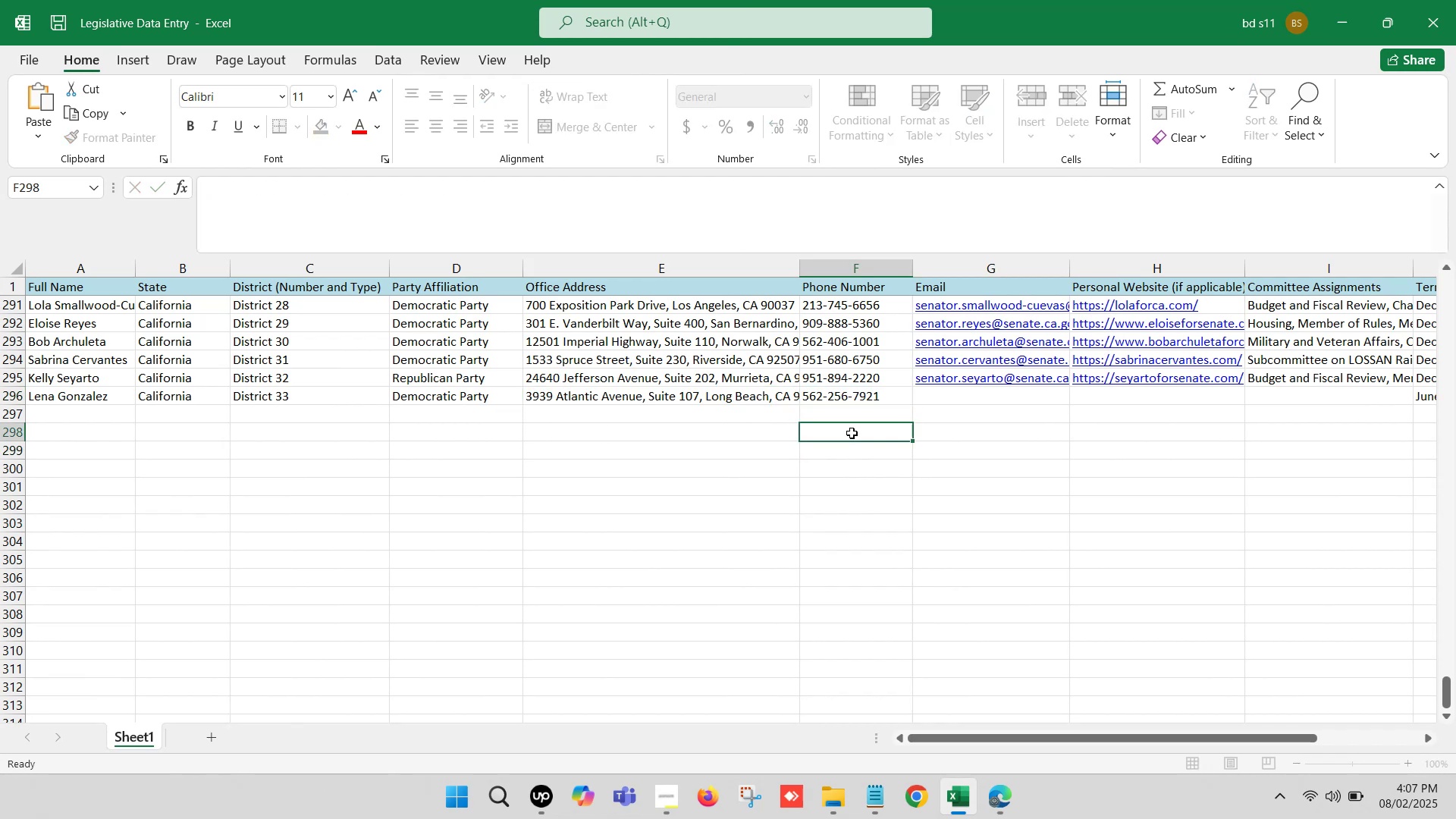 
key(Control+V)
 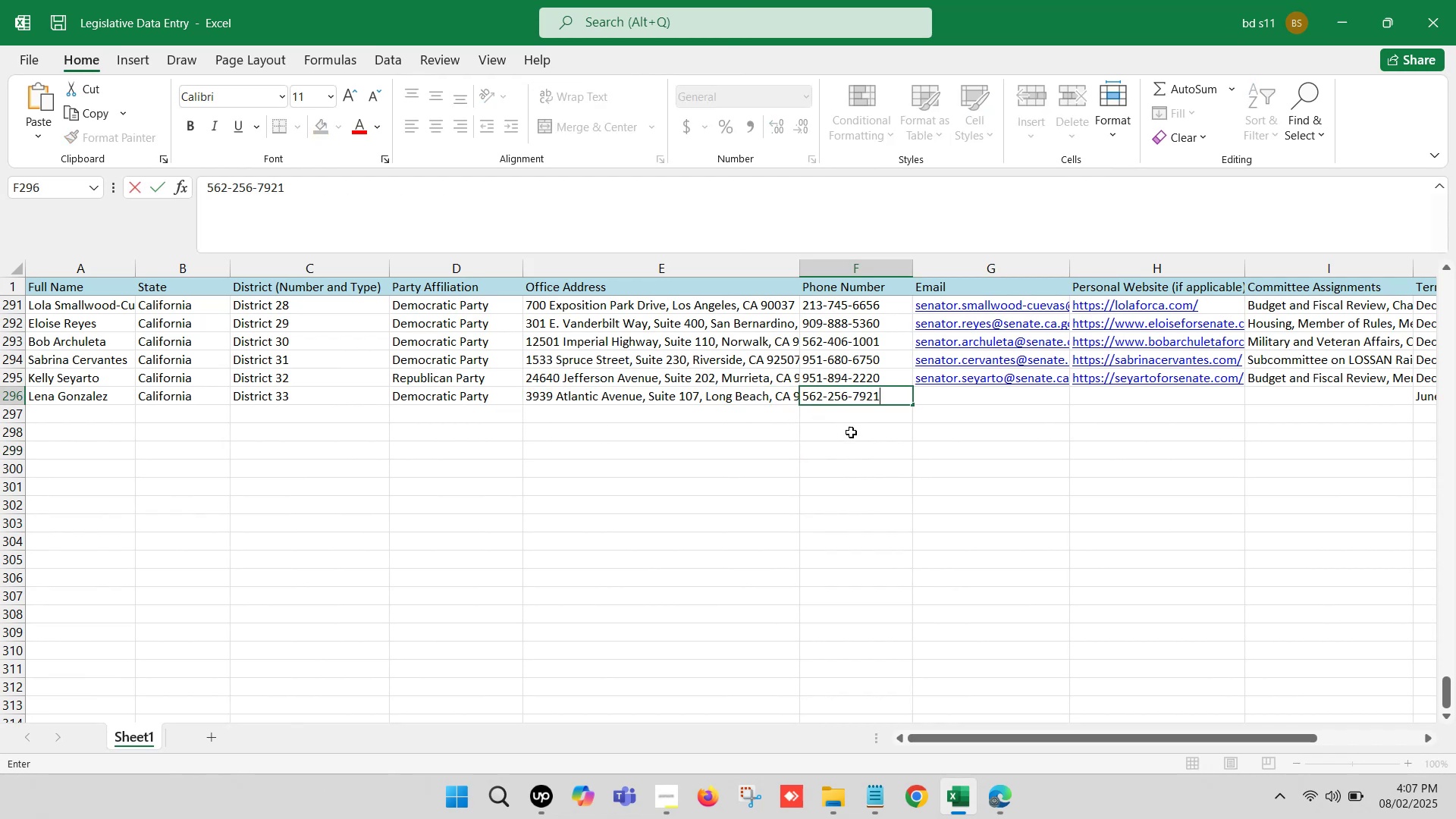 
left_click([852, 433])
 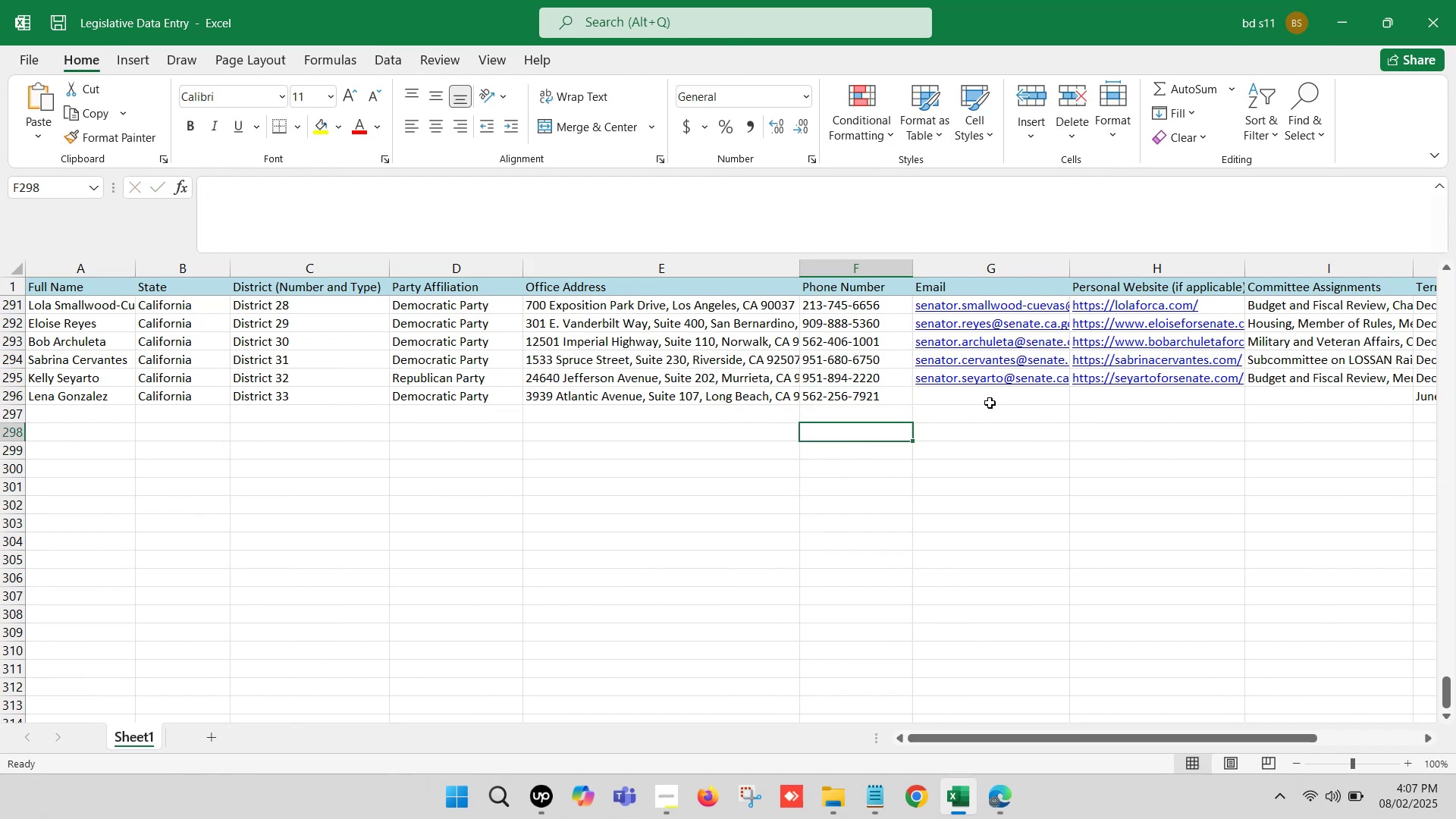 
left_click([993, 397])
 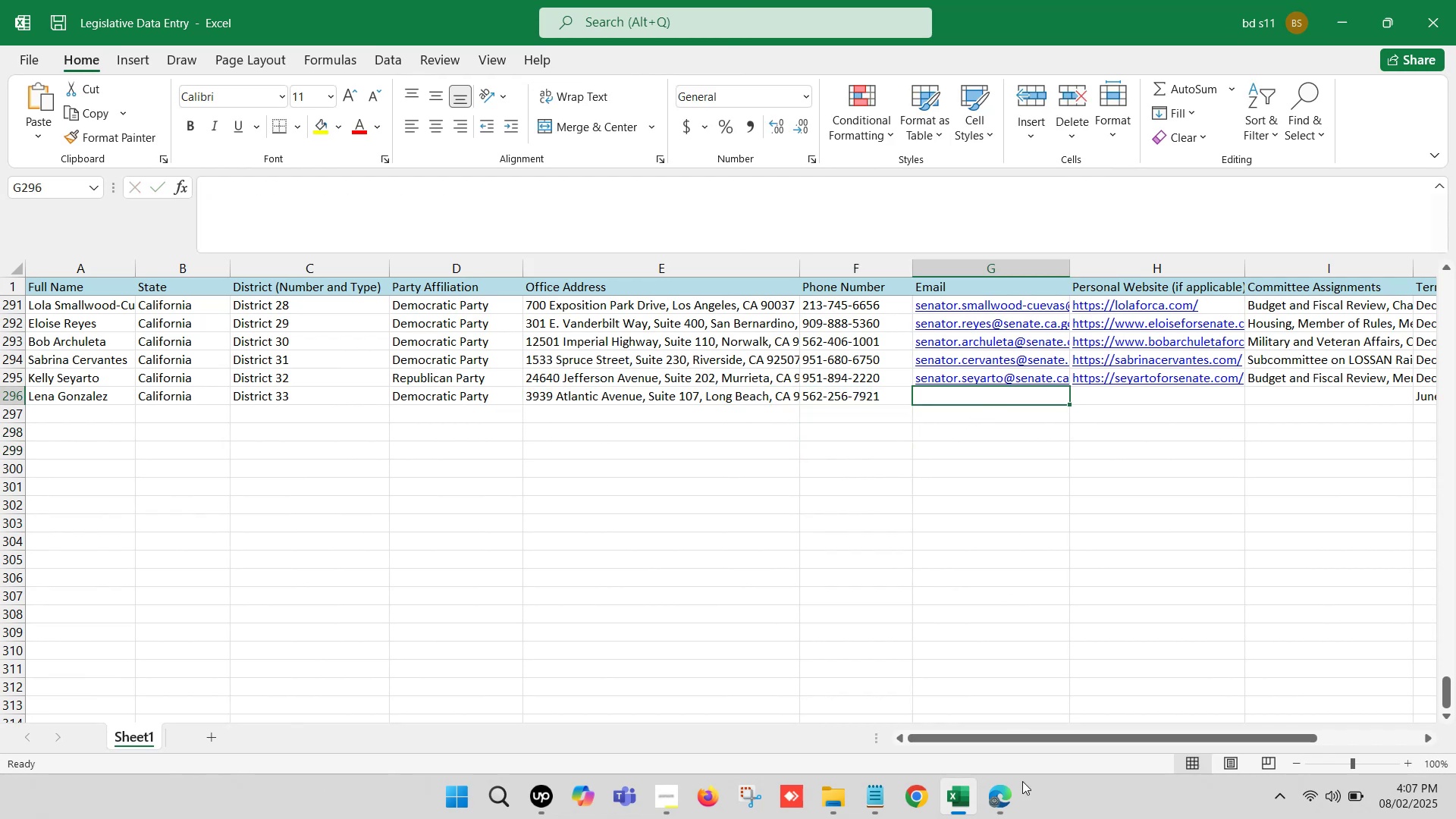 
left_click([996, 810])
 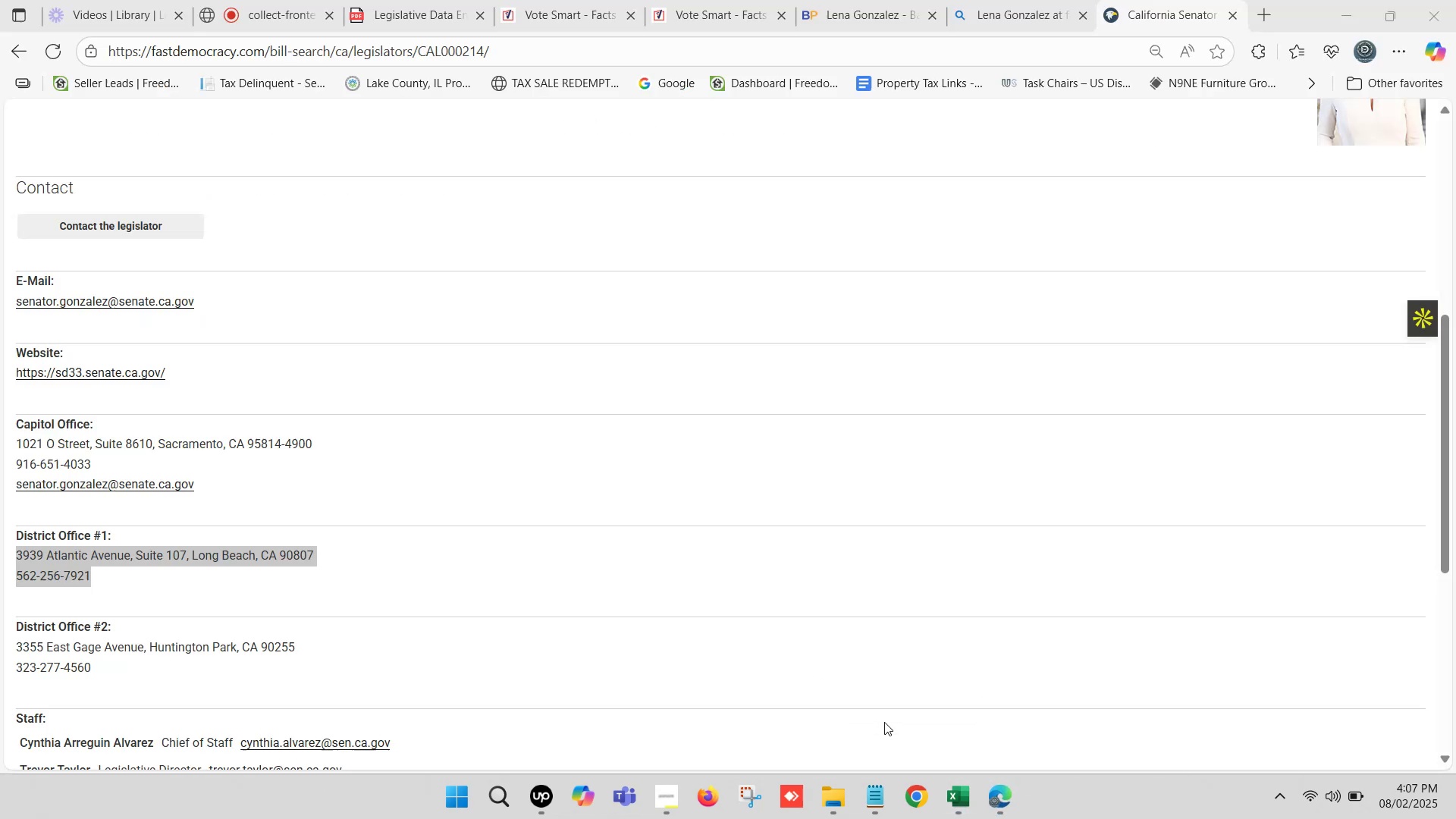 
scroll: coordinate [252, 485], scroll_direction: down, amount: 3.0
 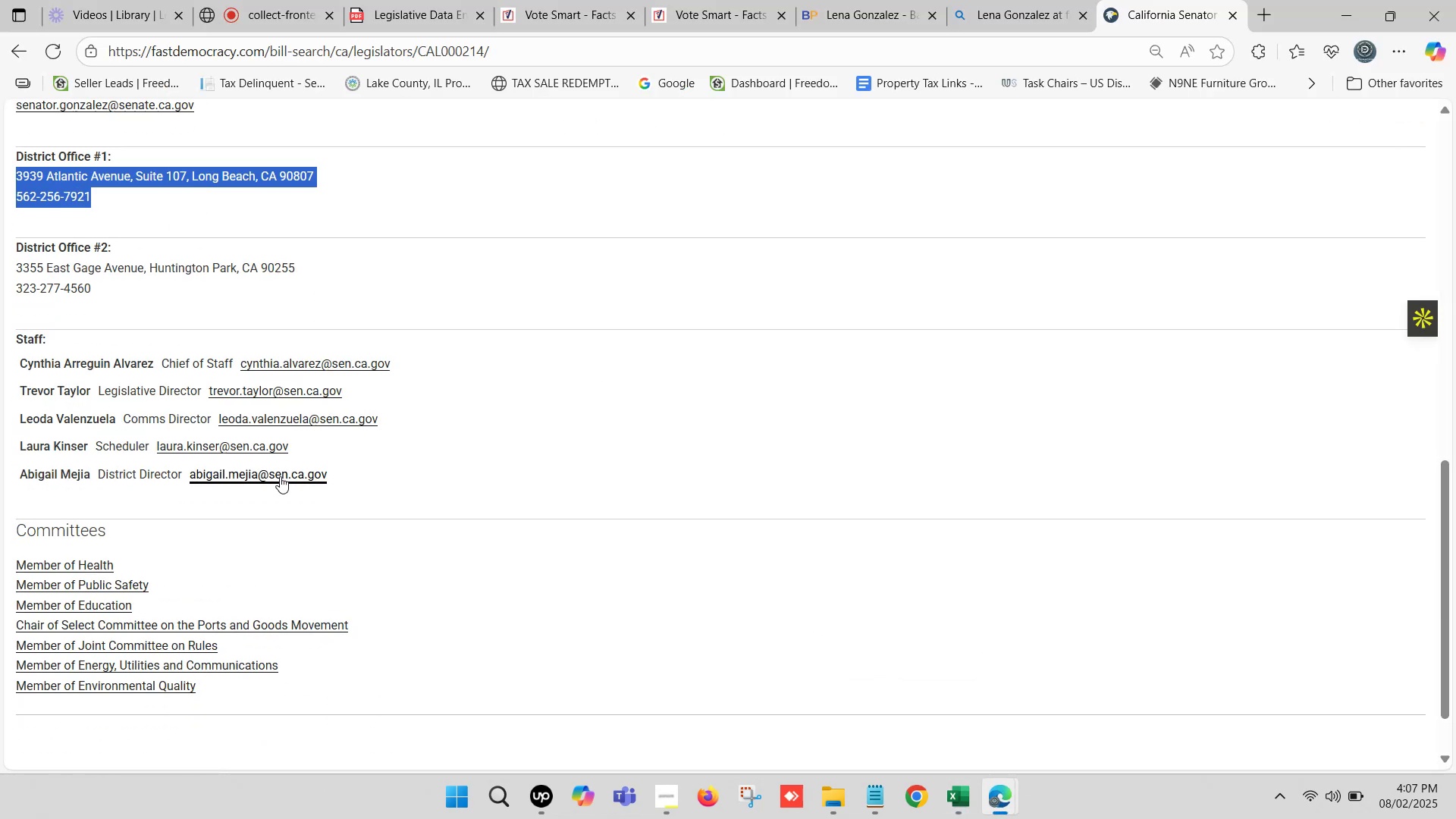 
scroll: coordinate [263, 497], scroll_direction: up, amount: 1.0
 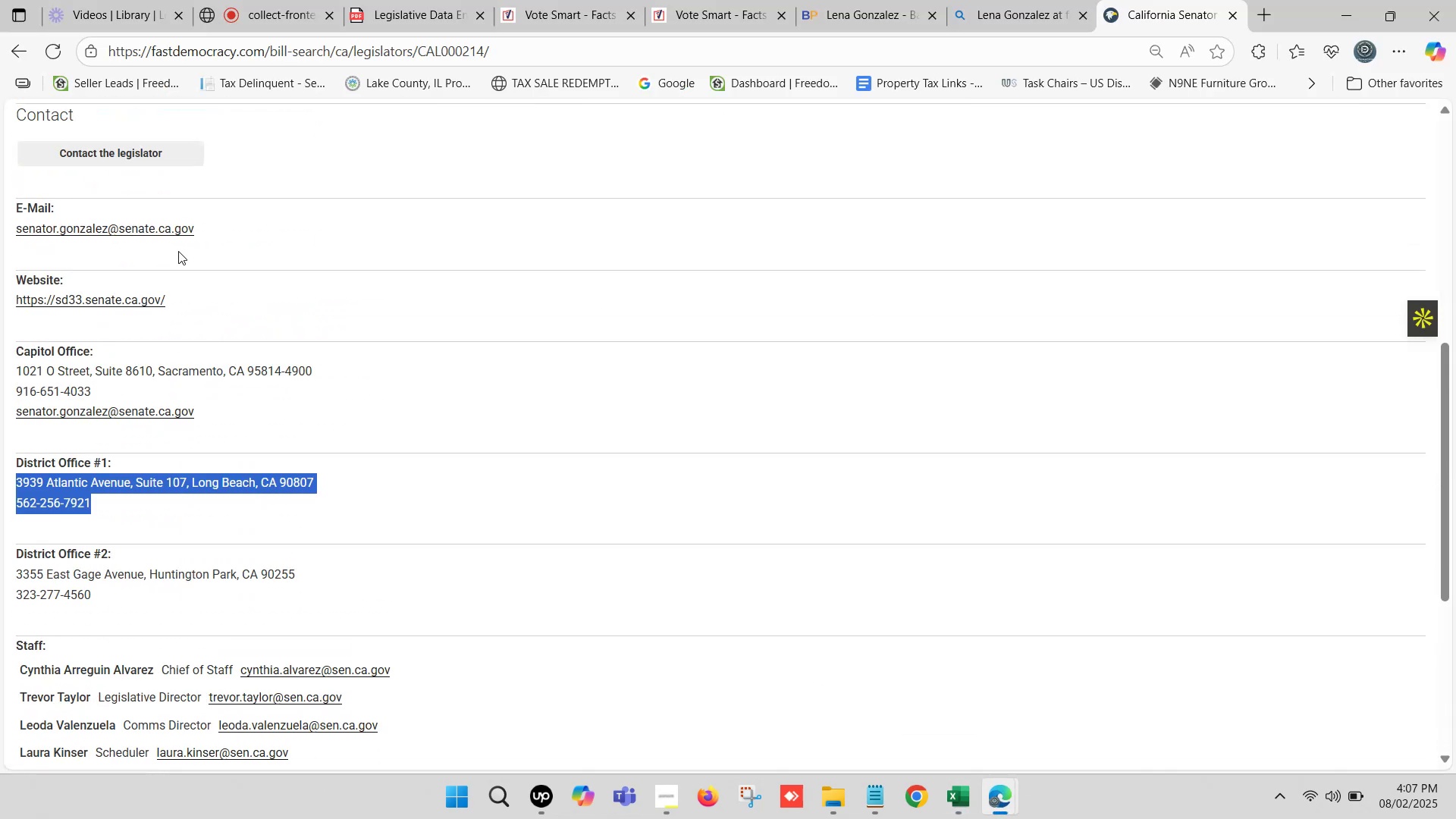 
right_click([171, 231])
 